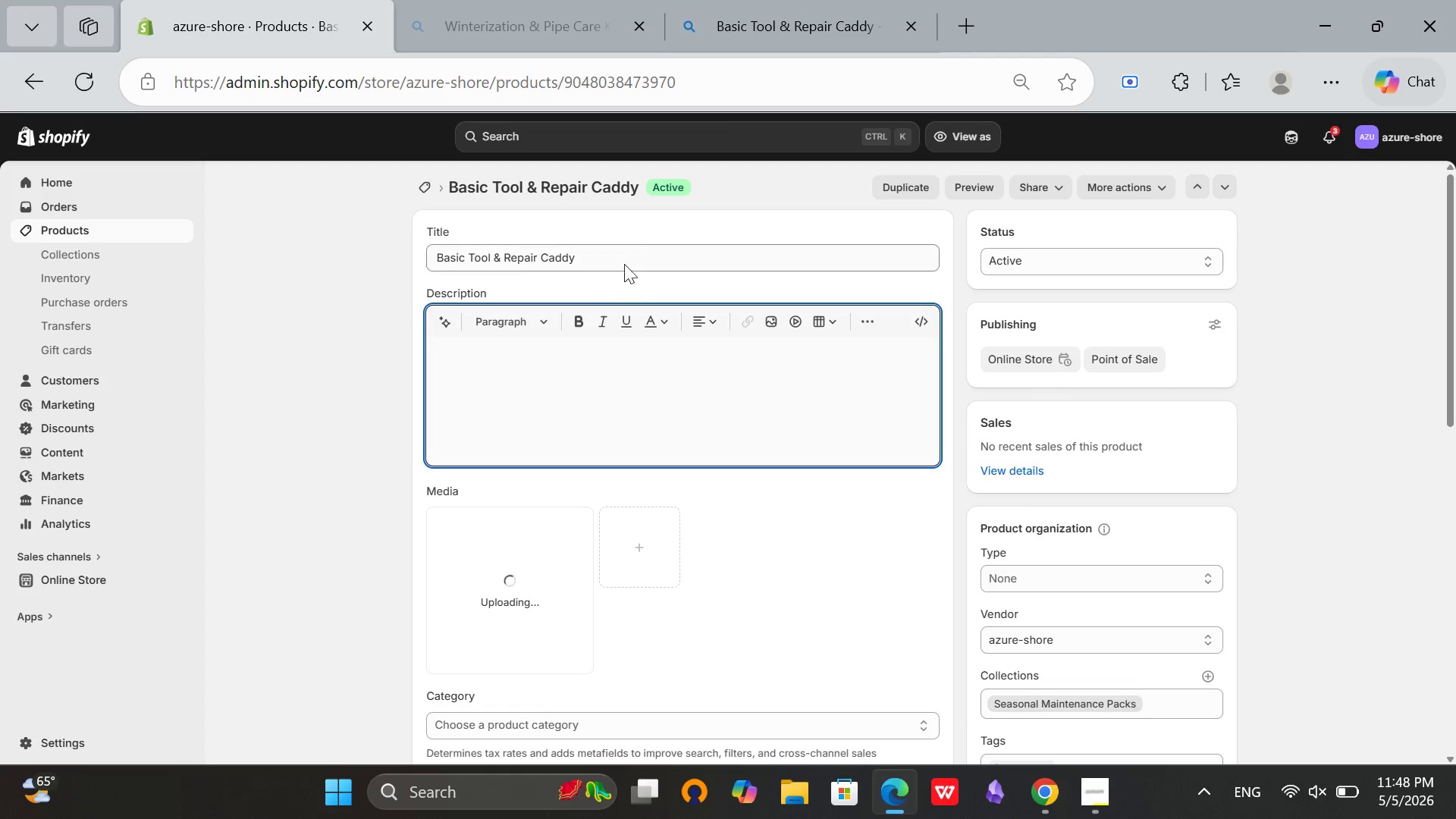 
left_click([631, 240])
 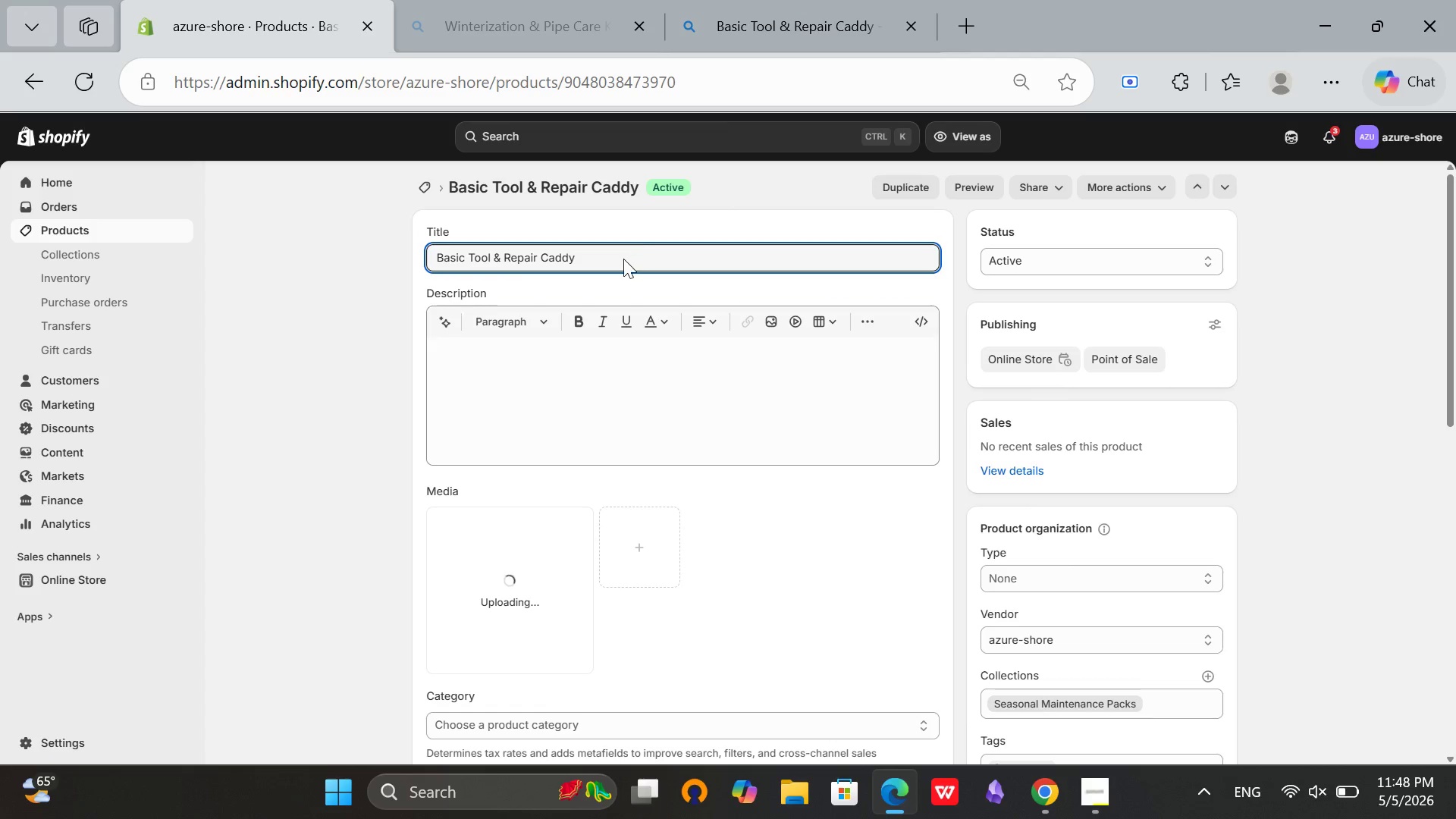 
double_click([623, 259])
 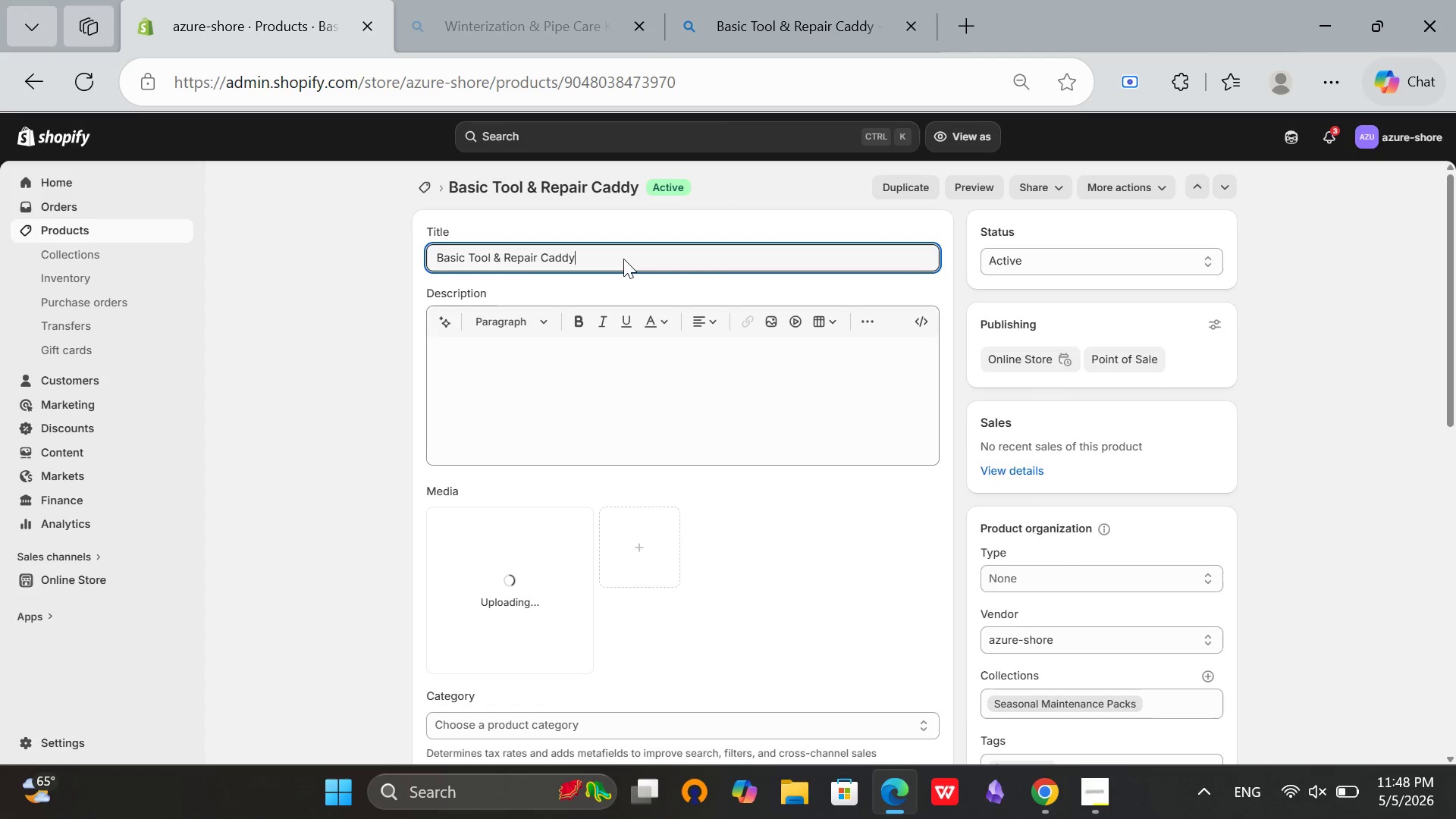 
key(Space)
 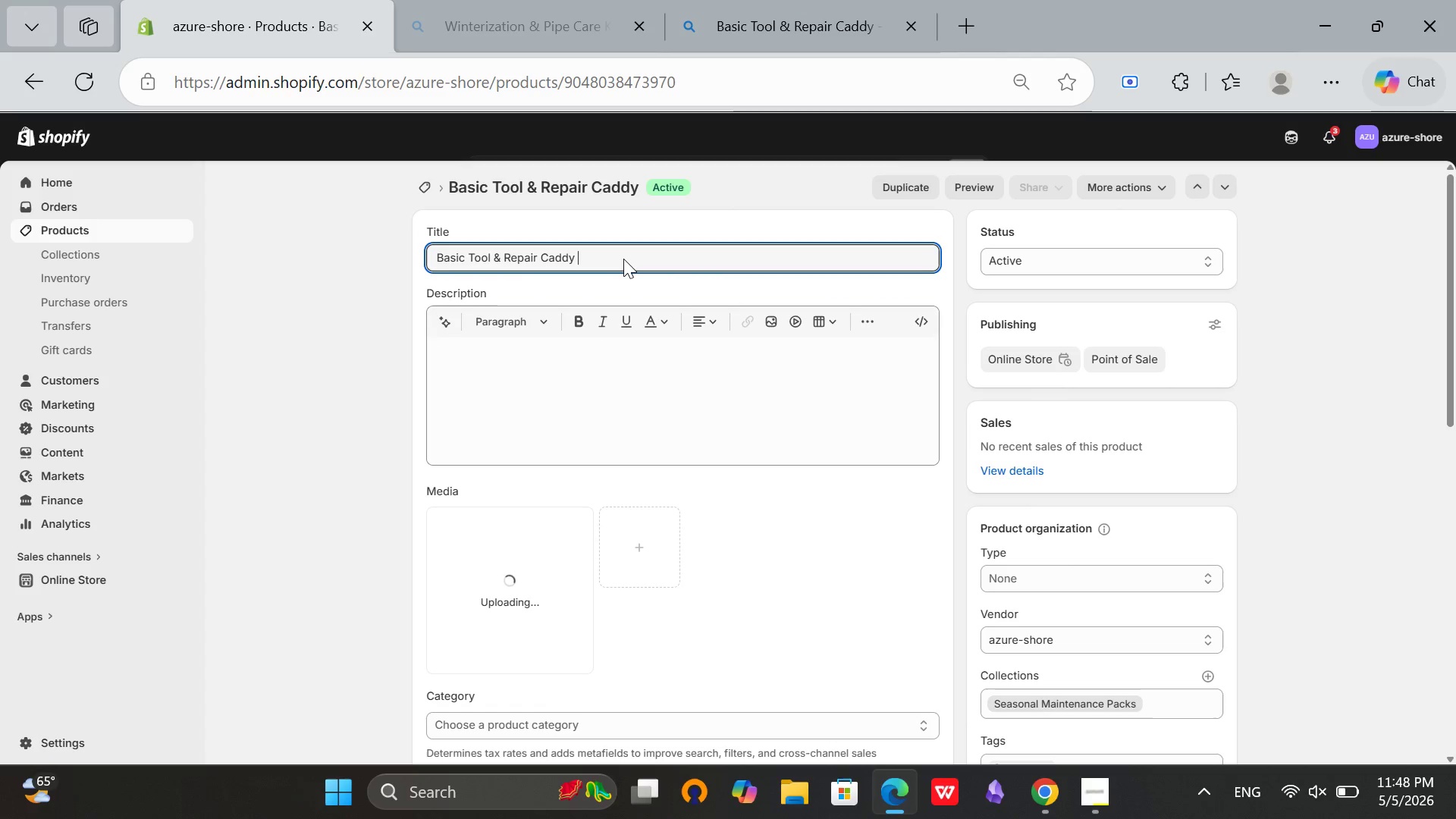 
key(Minus)
 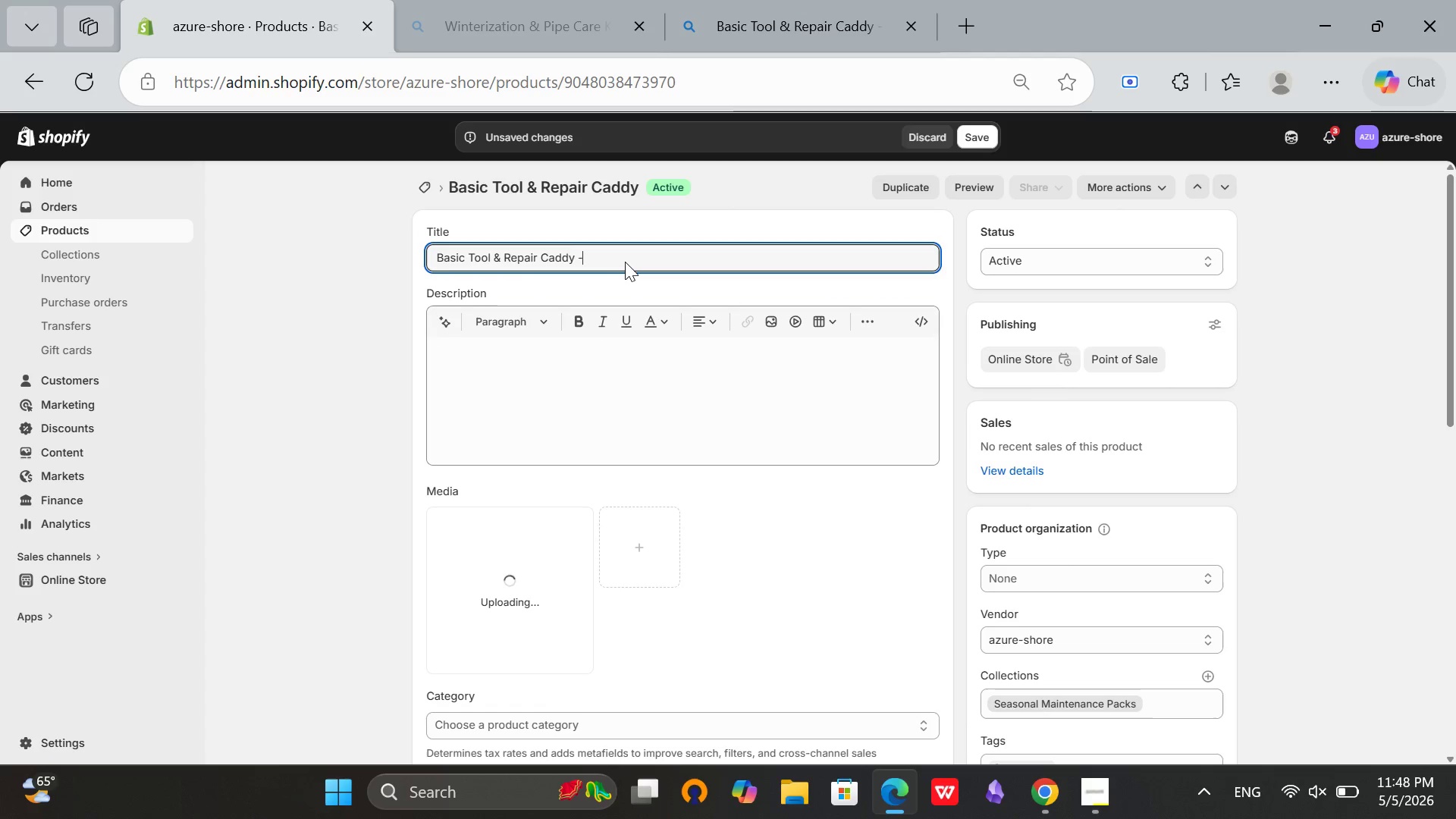 
key(Space)
 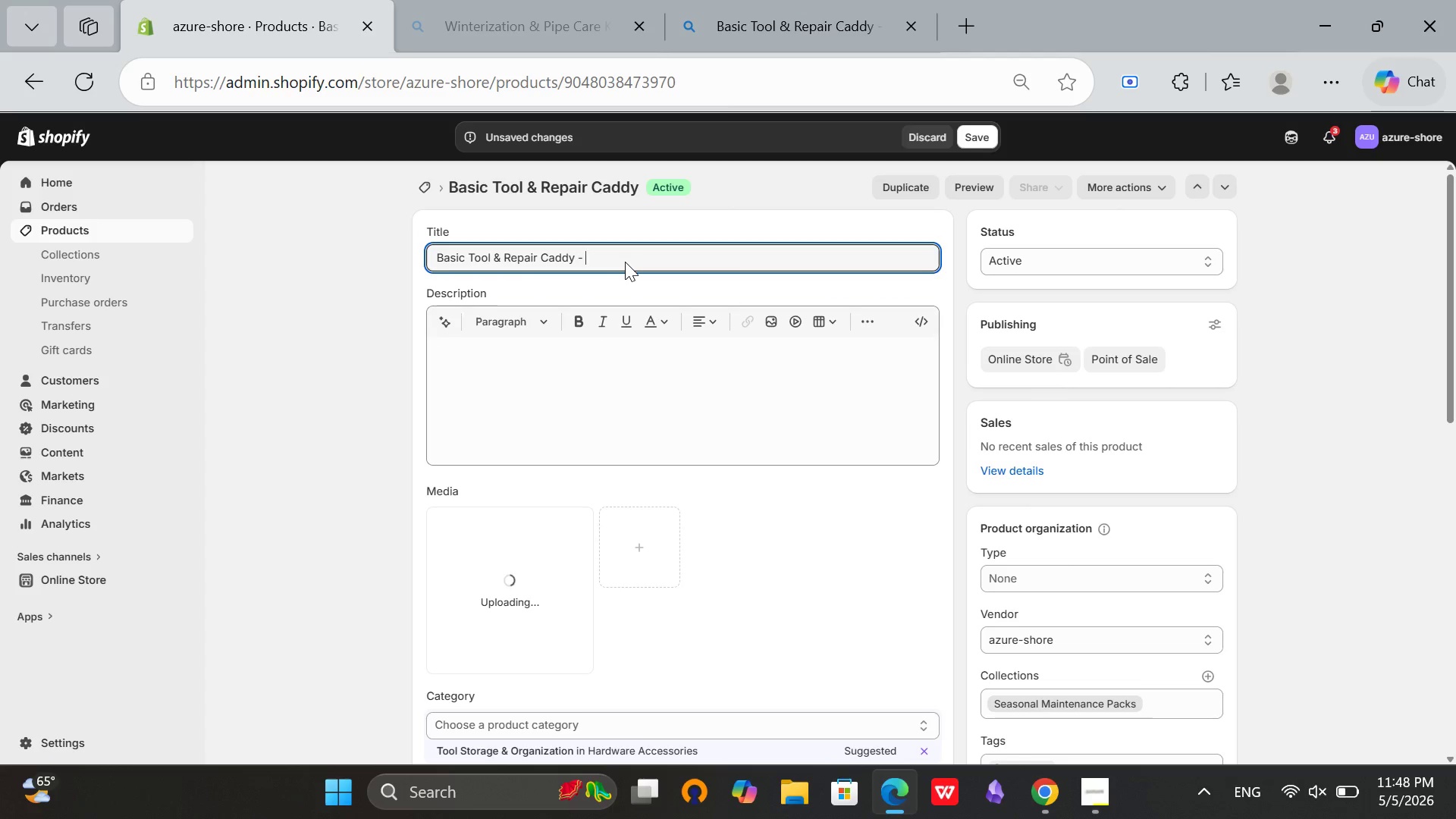 
wait(7.28)
 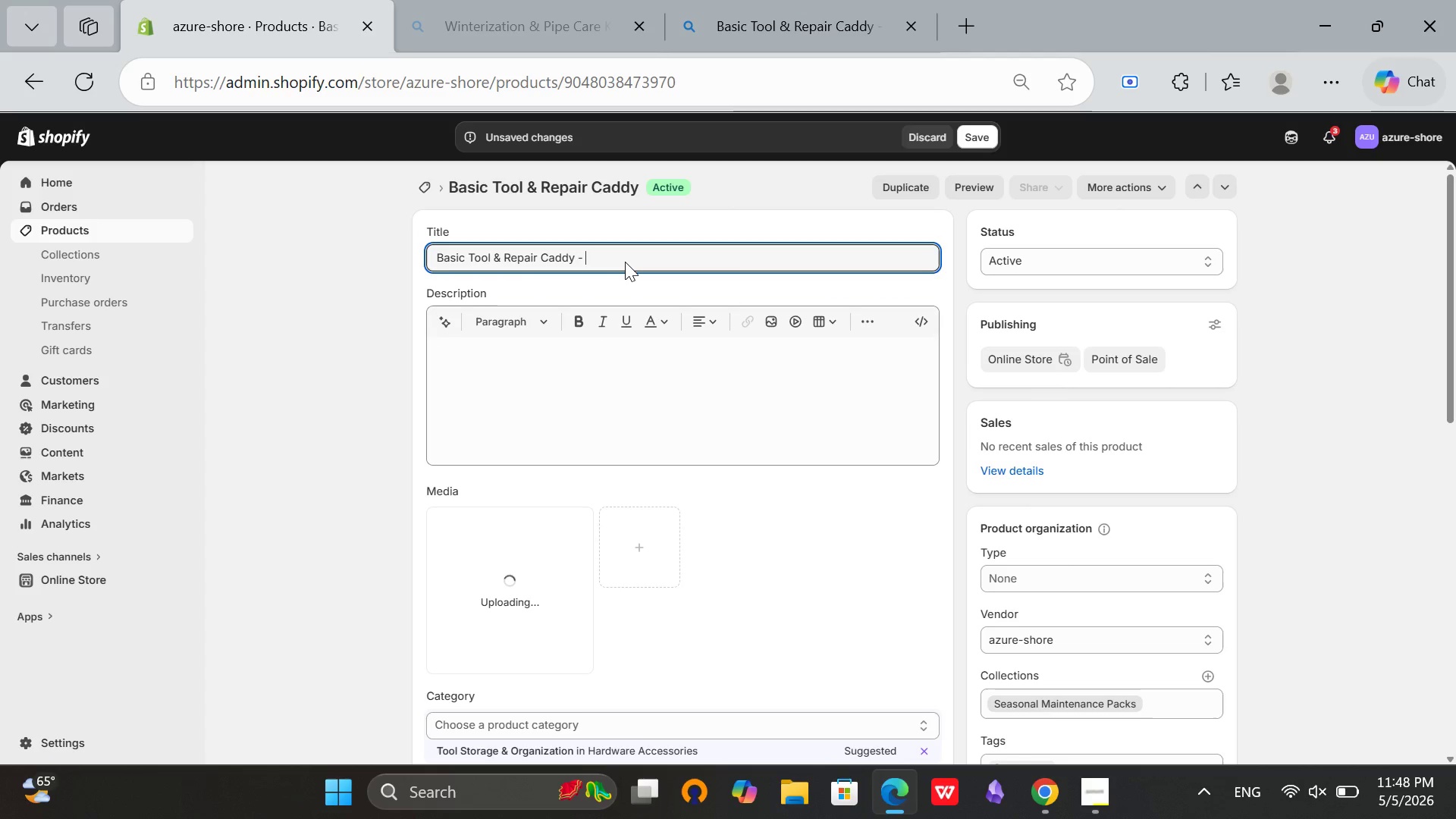 
type(Esse)
 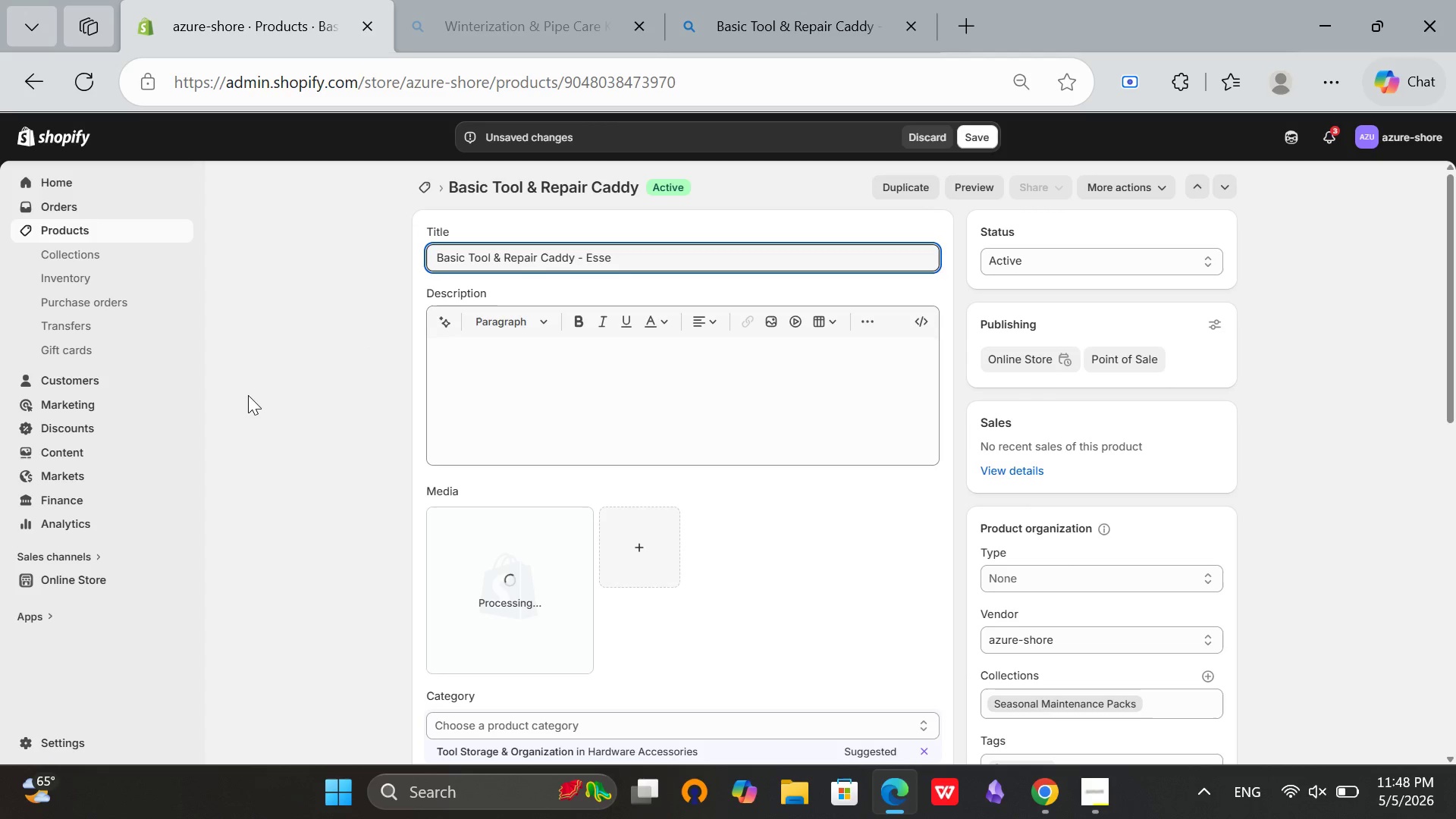 
type(ntial Toolkit for Property Managers)
 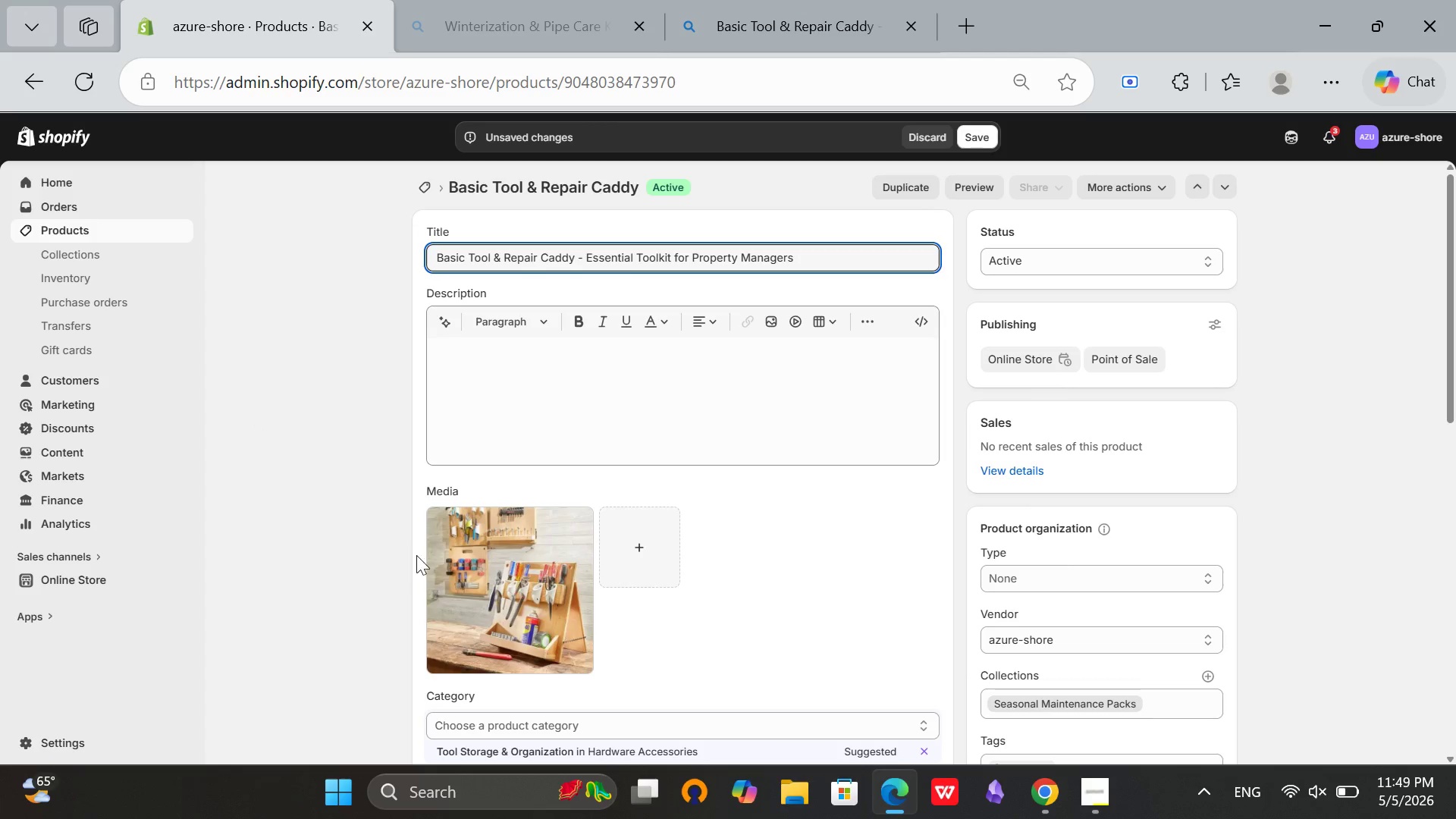 
left_click([478, 592])
 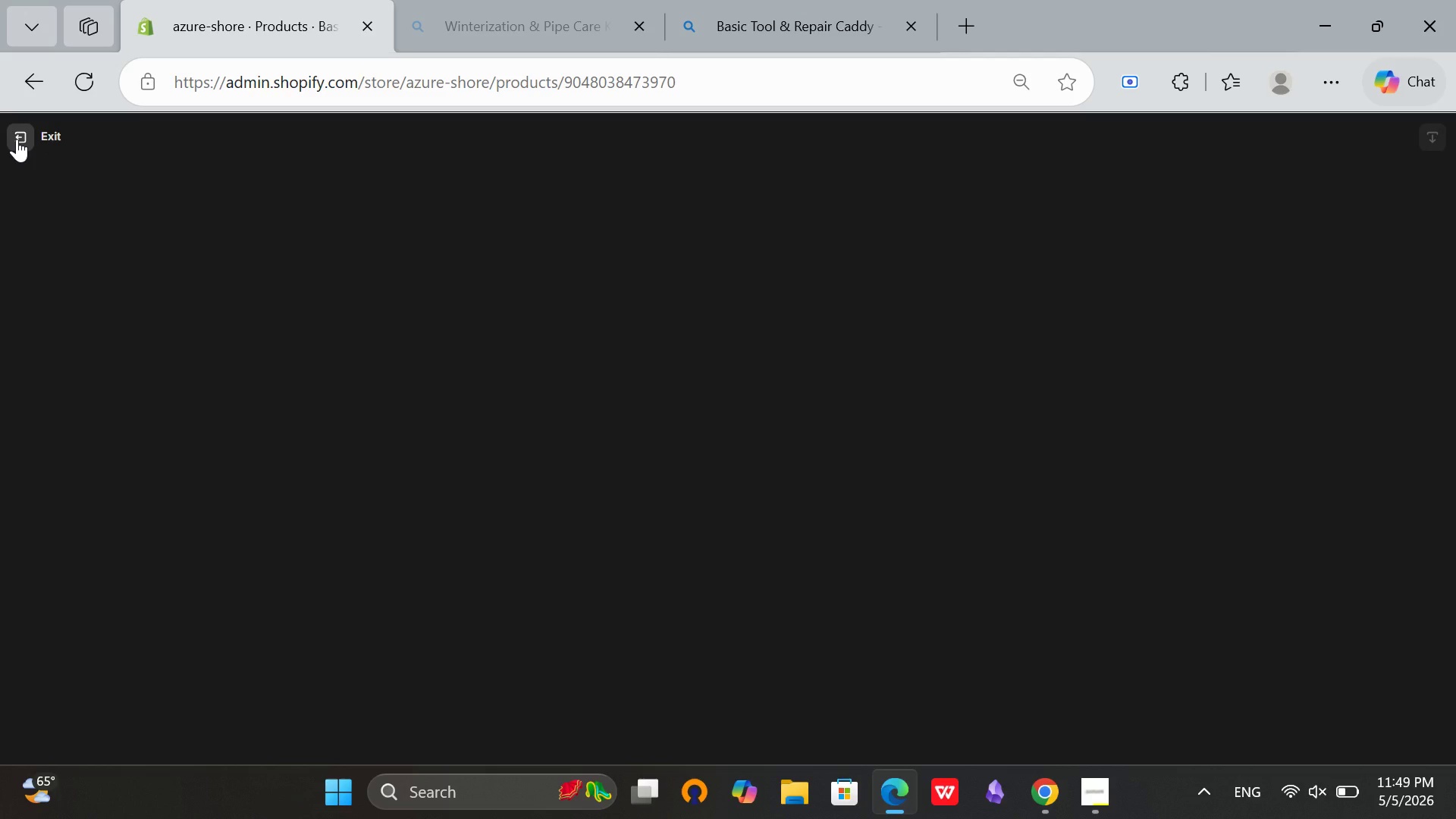 
left_click([17, 139])
 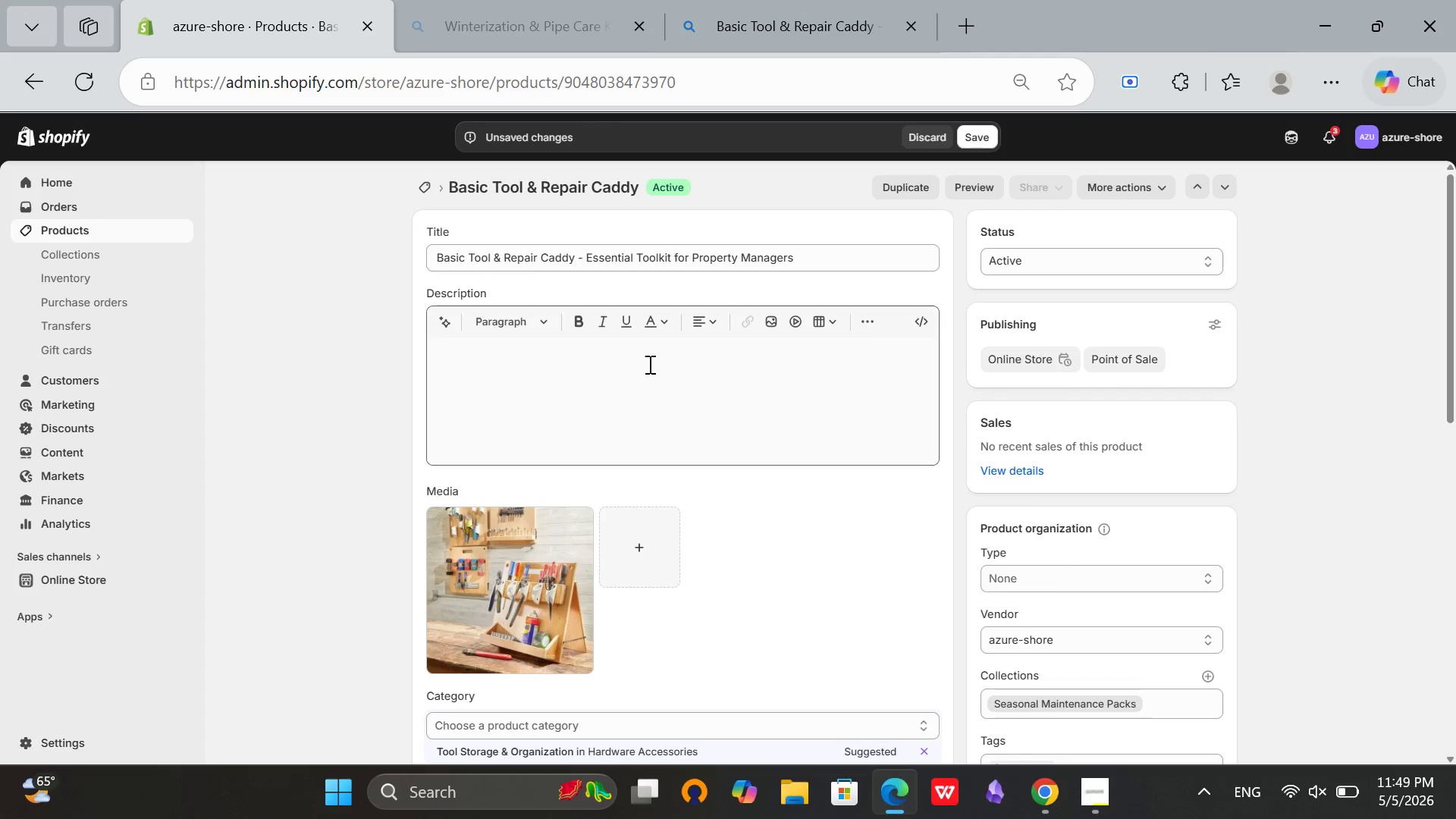 
left_click([648, 364])
 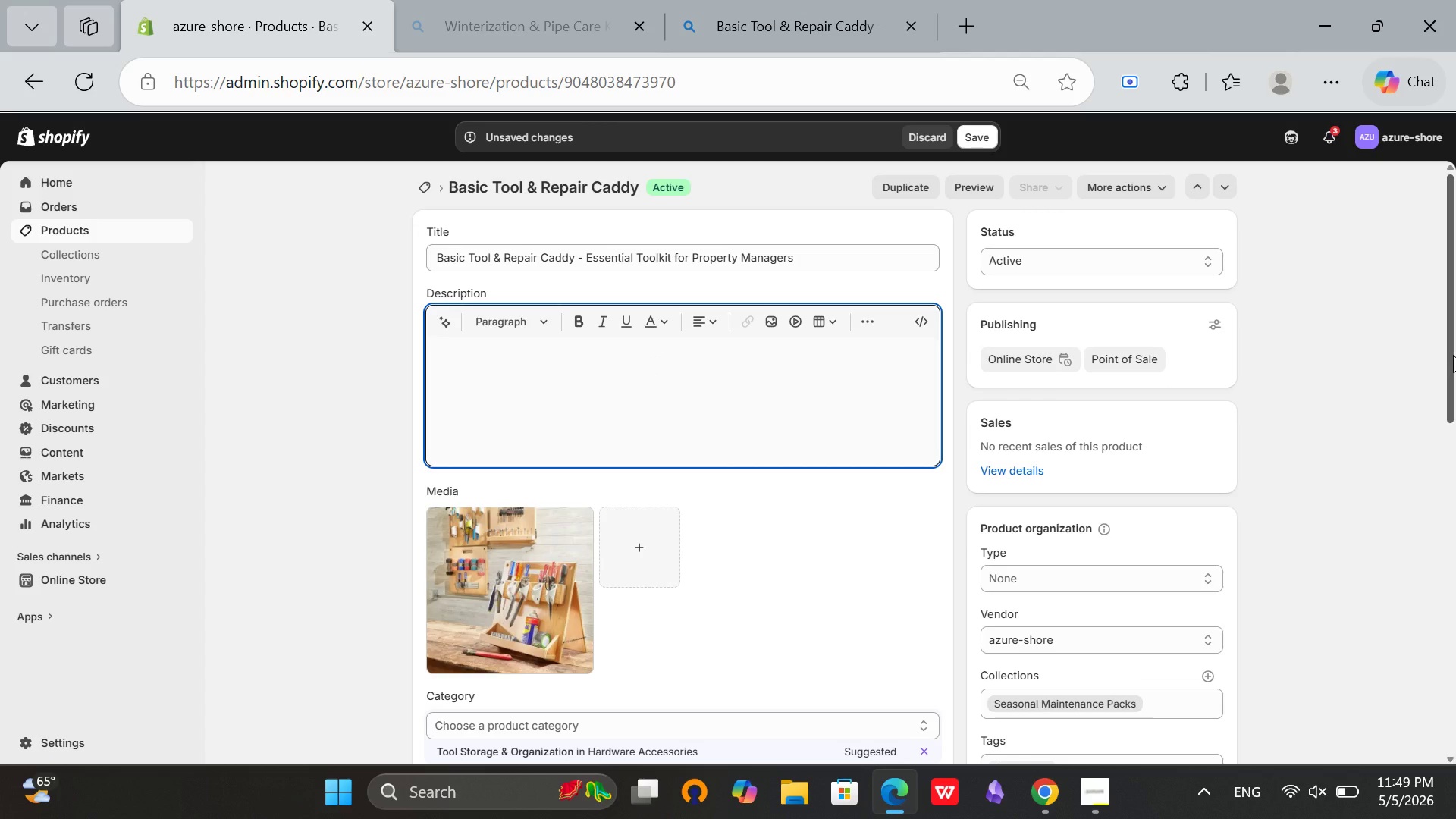 
left_click_drag(start_coordinate=[1453, 355], to_coordinate=[1420, 818])
 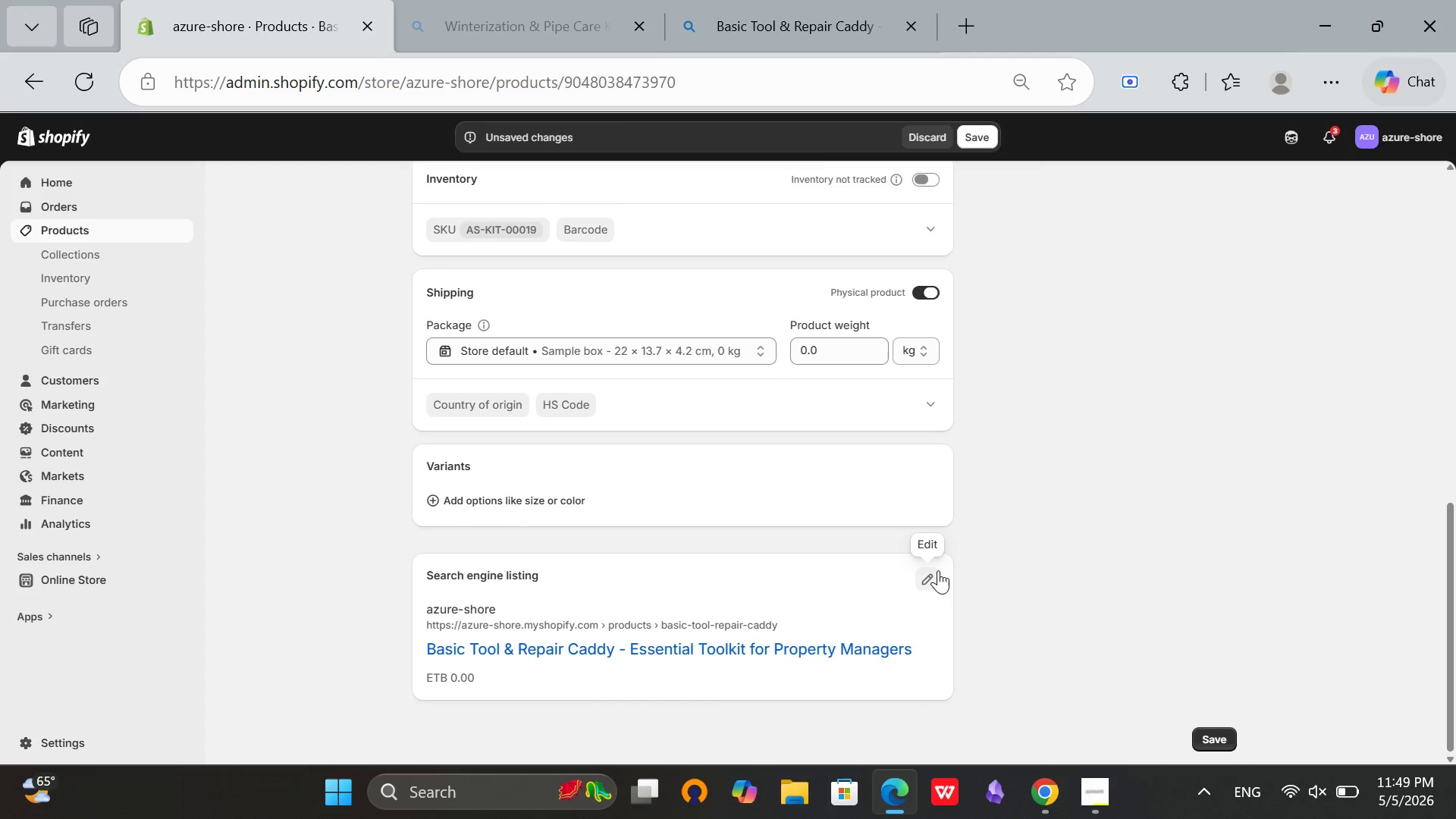 
left_click([938, 570])
 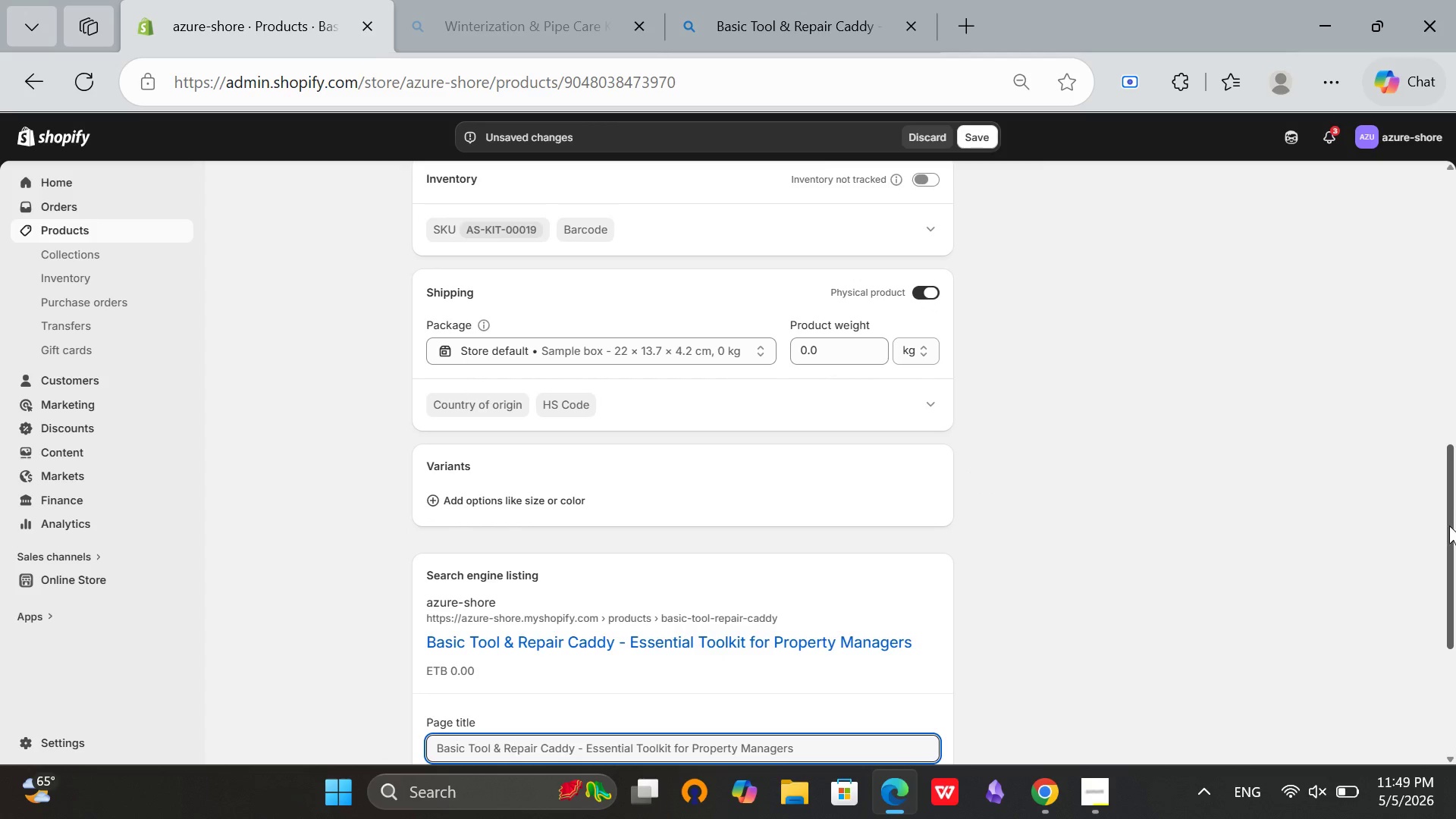 
left_click_drag(start_coordinate=[1449, 526], to_coordinate=[1410, 818])
 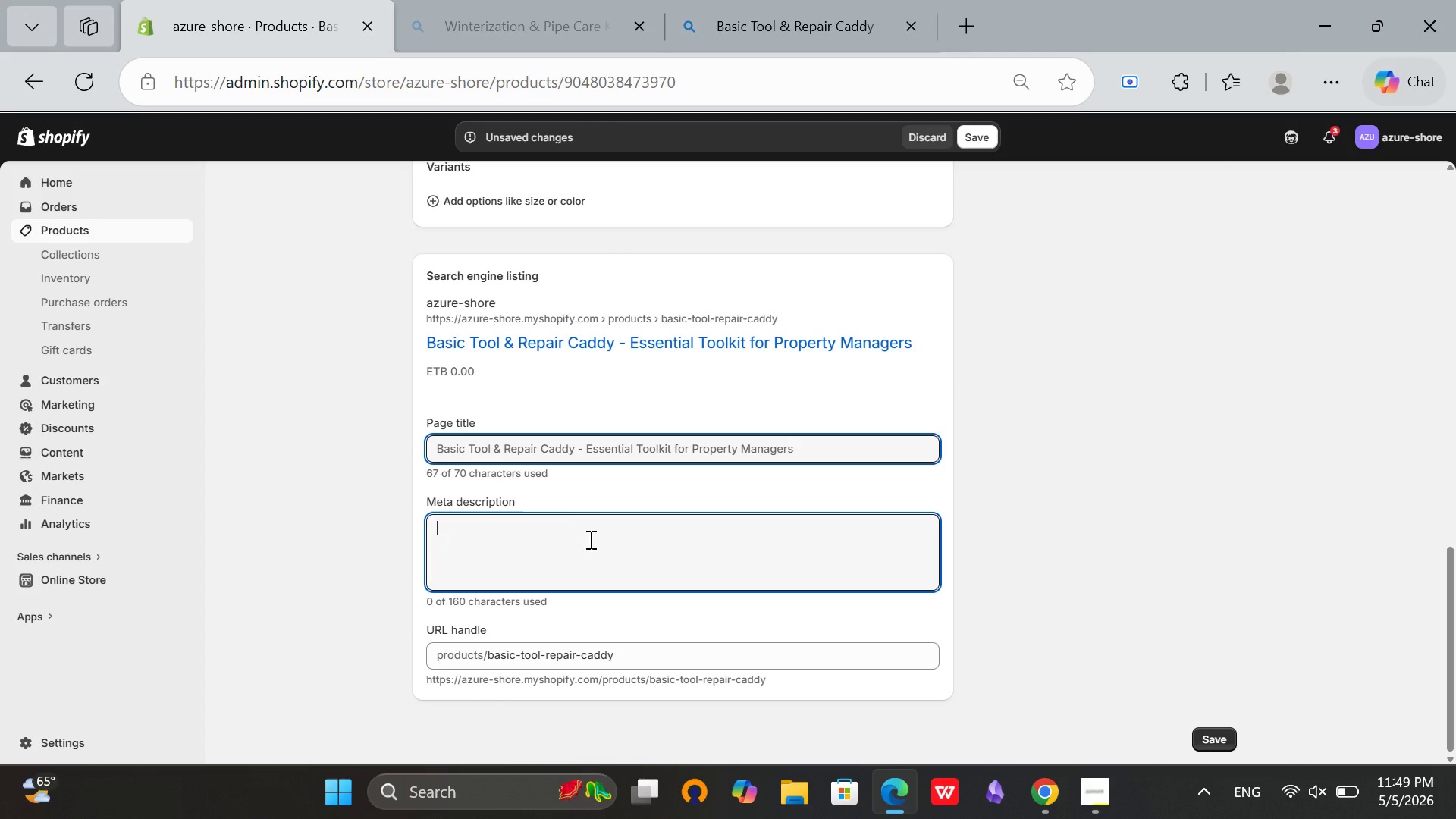 
left_click([589, 539])
 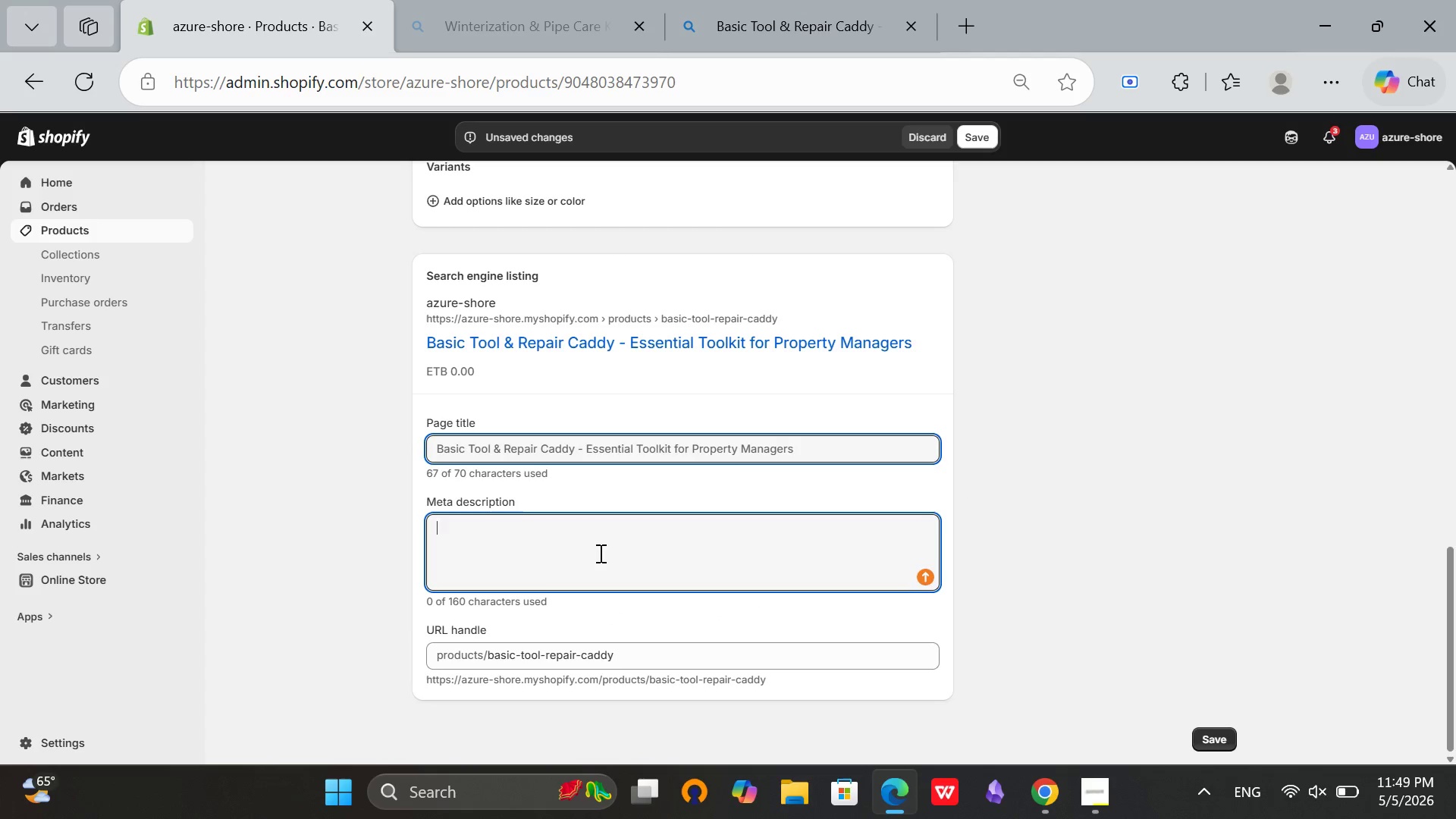 
wait(5.98)
 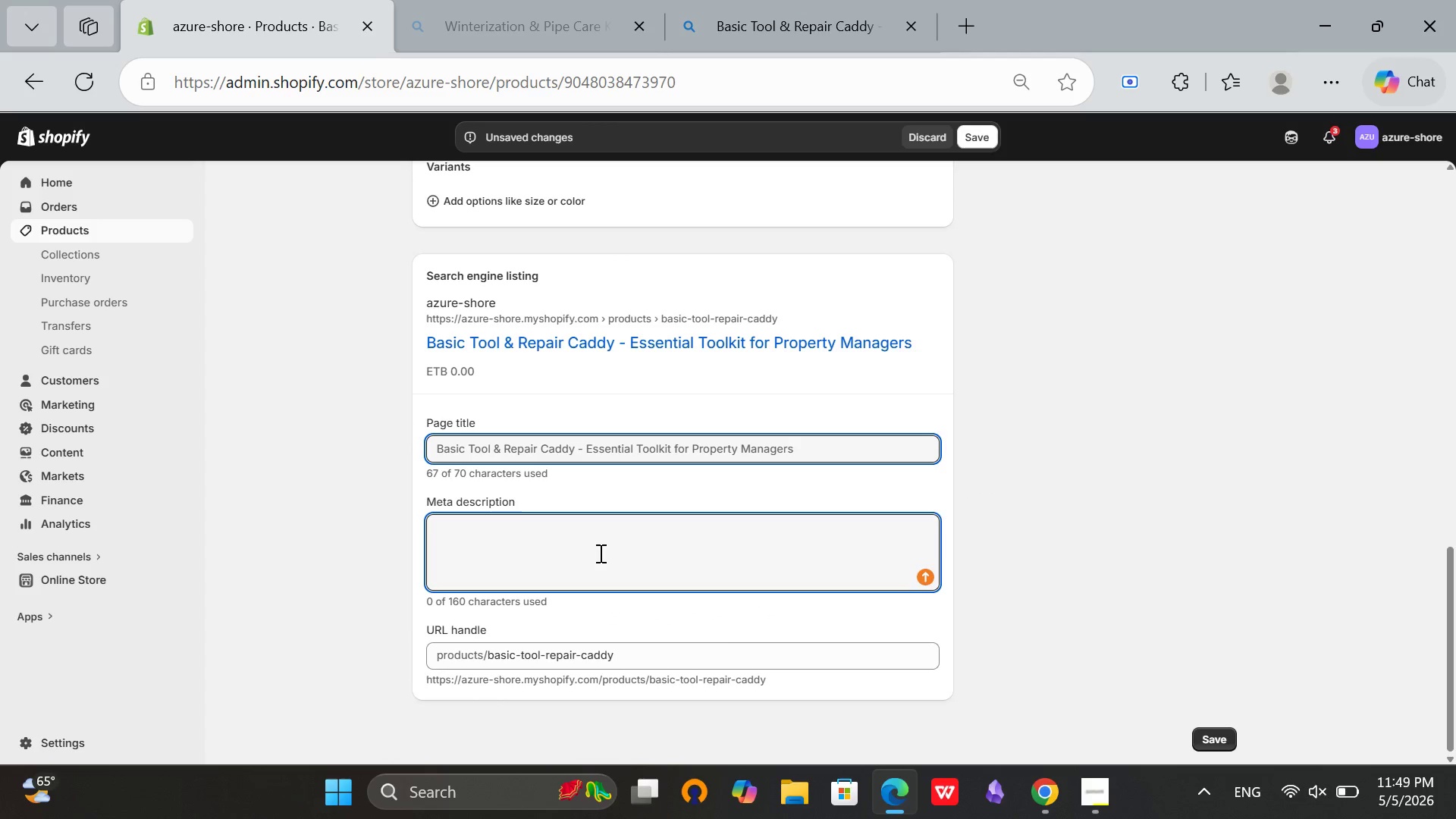 
type(Basic tool and repair caddy for )
 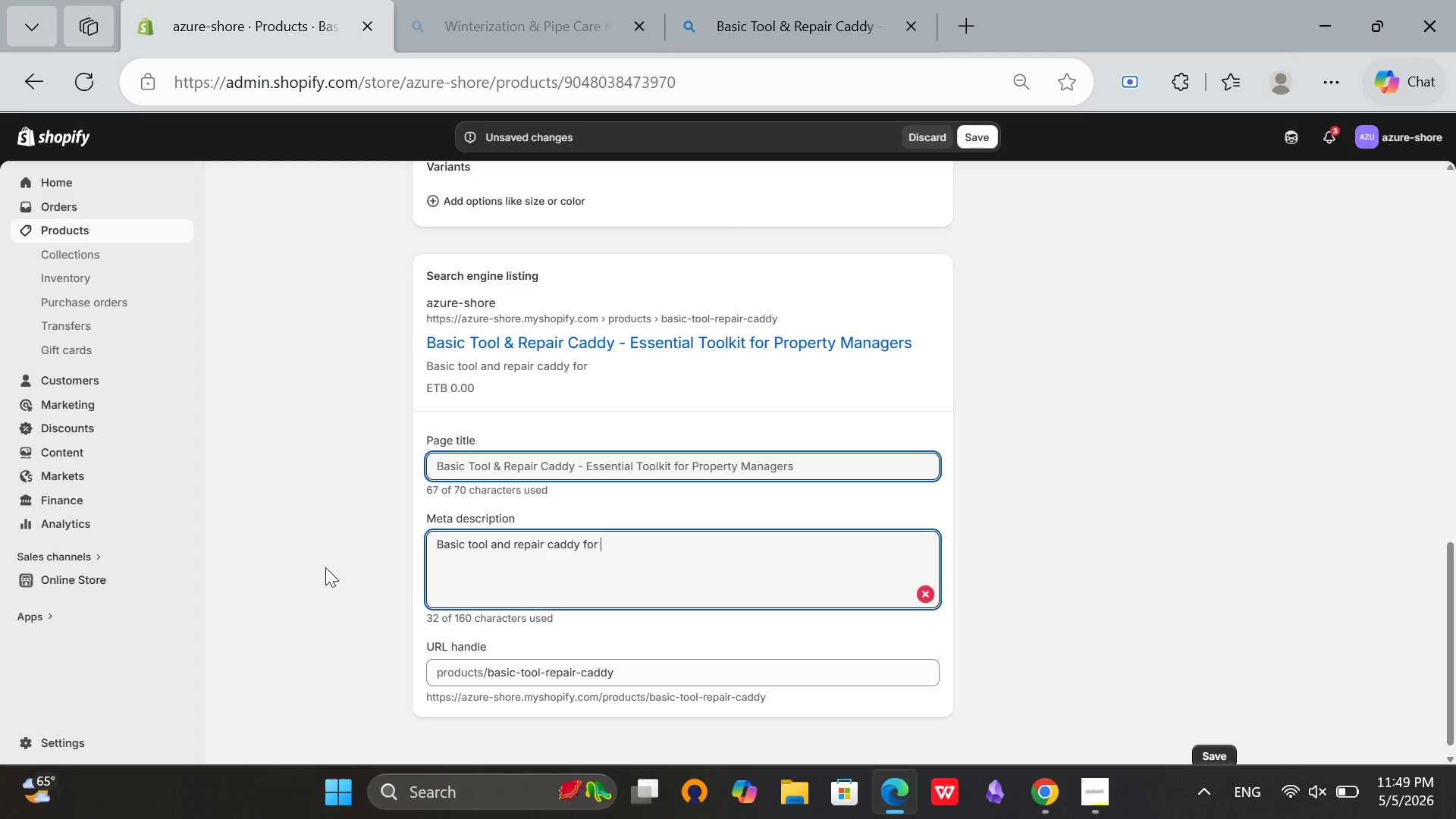 
type(vacation rentals. Hammers scre)
key(Backspace)
type(ewdrivers, and pilers. Essential for every property)
 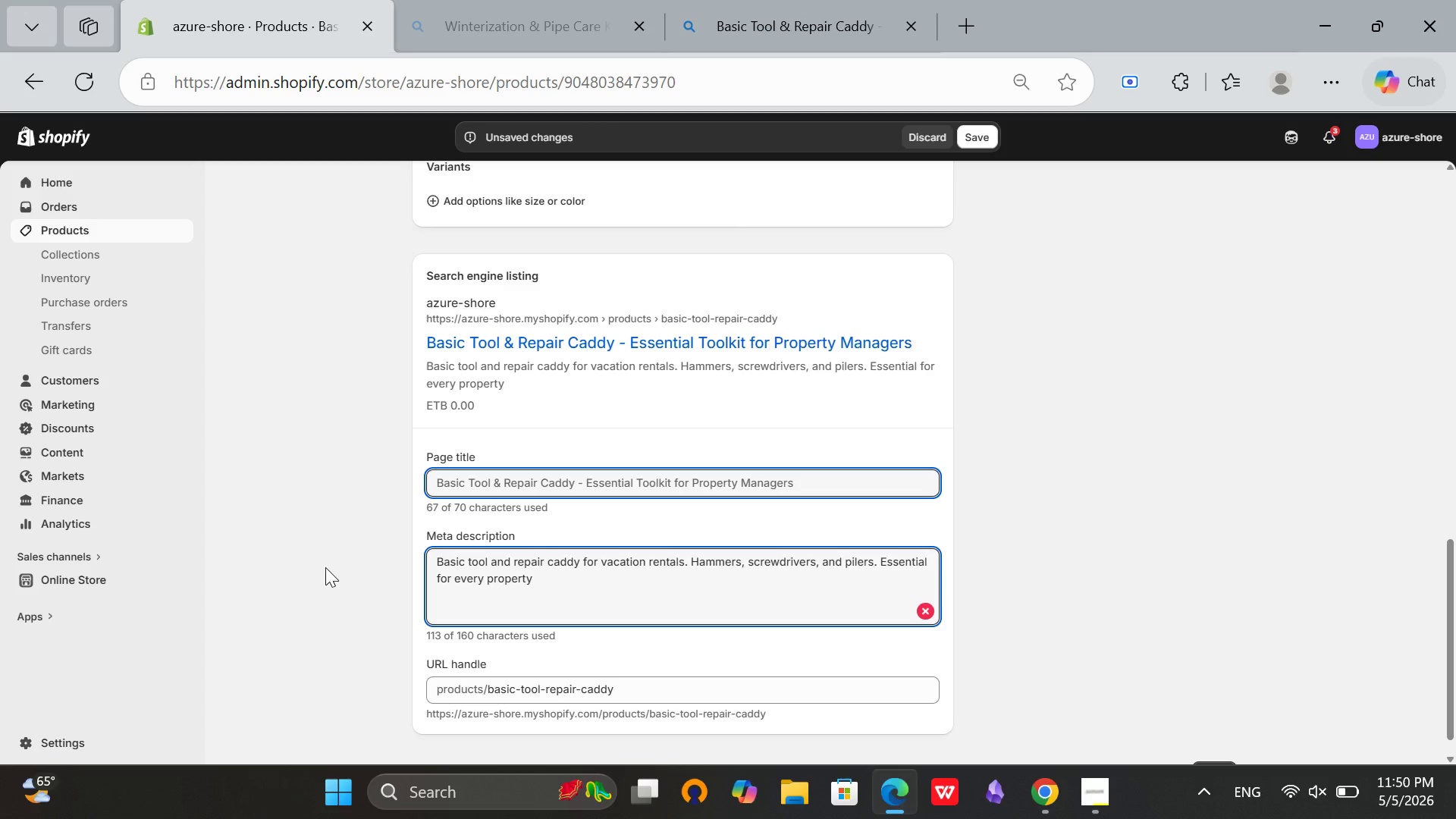 
type( maintenance closet.)
 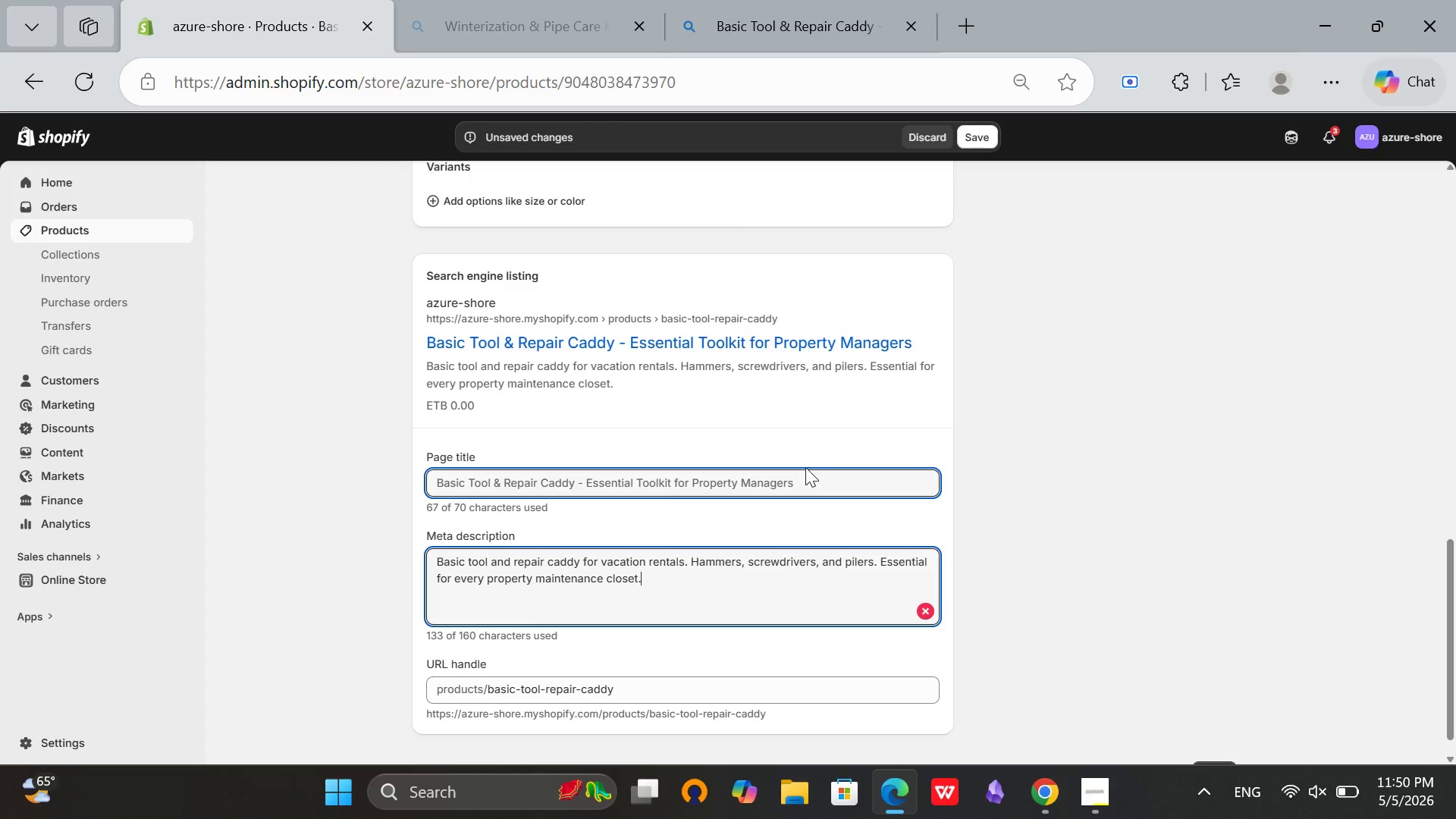 
left_click([807, 480])
 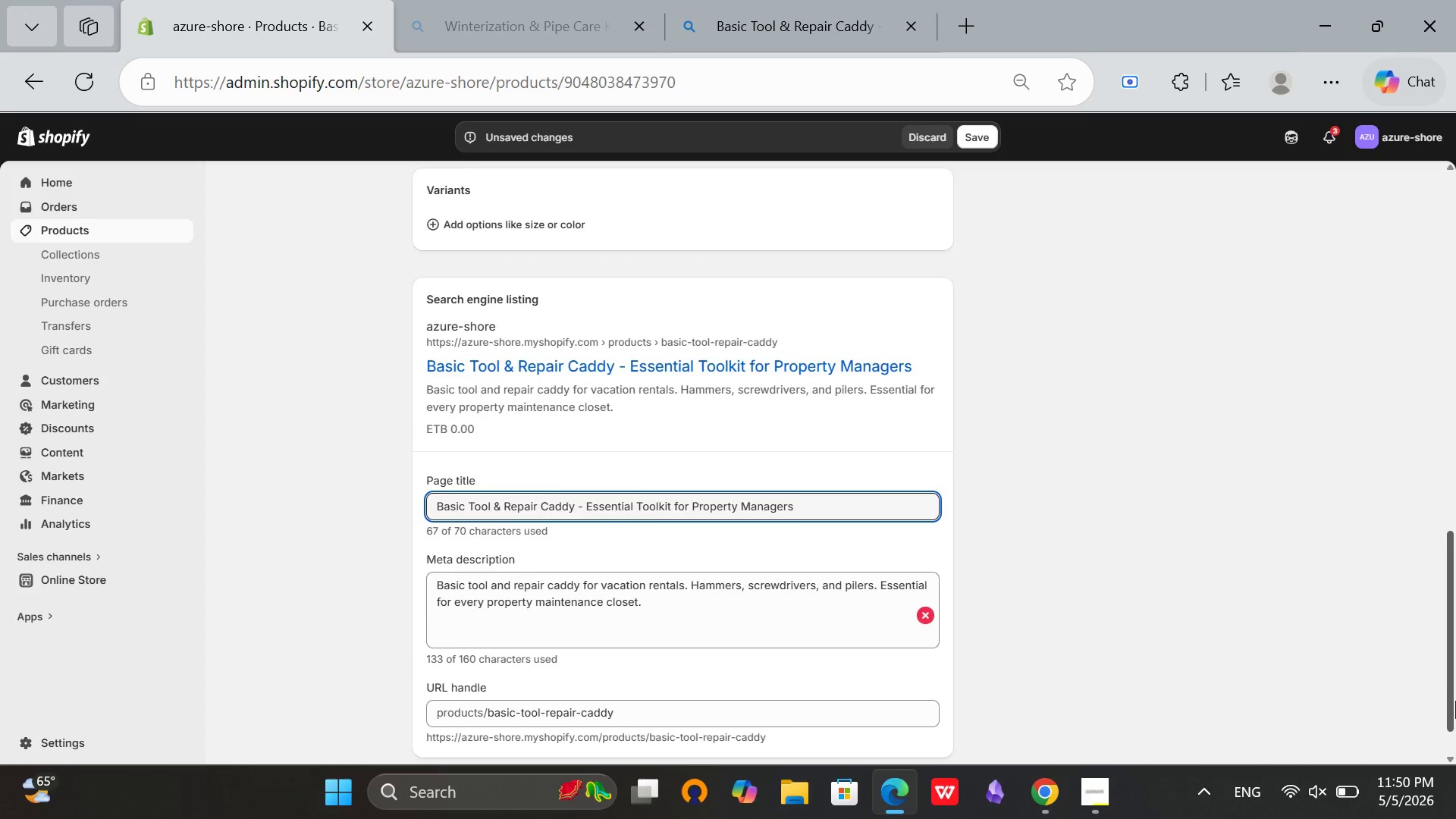 
scroll: coordinate [1455, 699], scroll_direction: up, amount: 4.0
 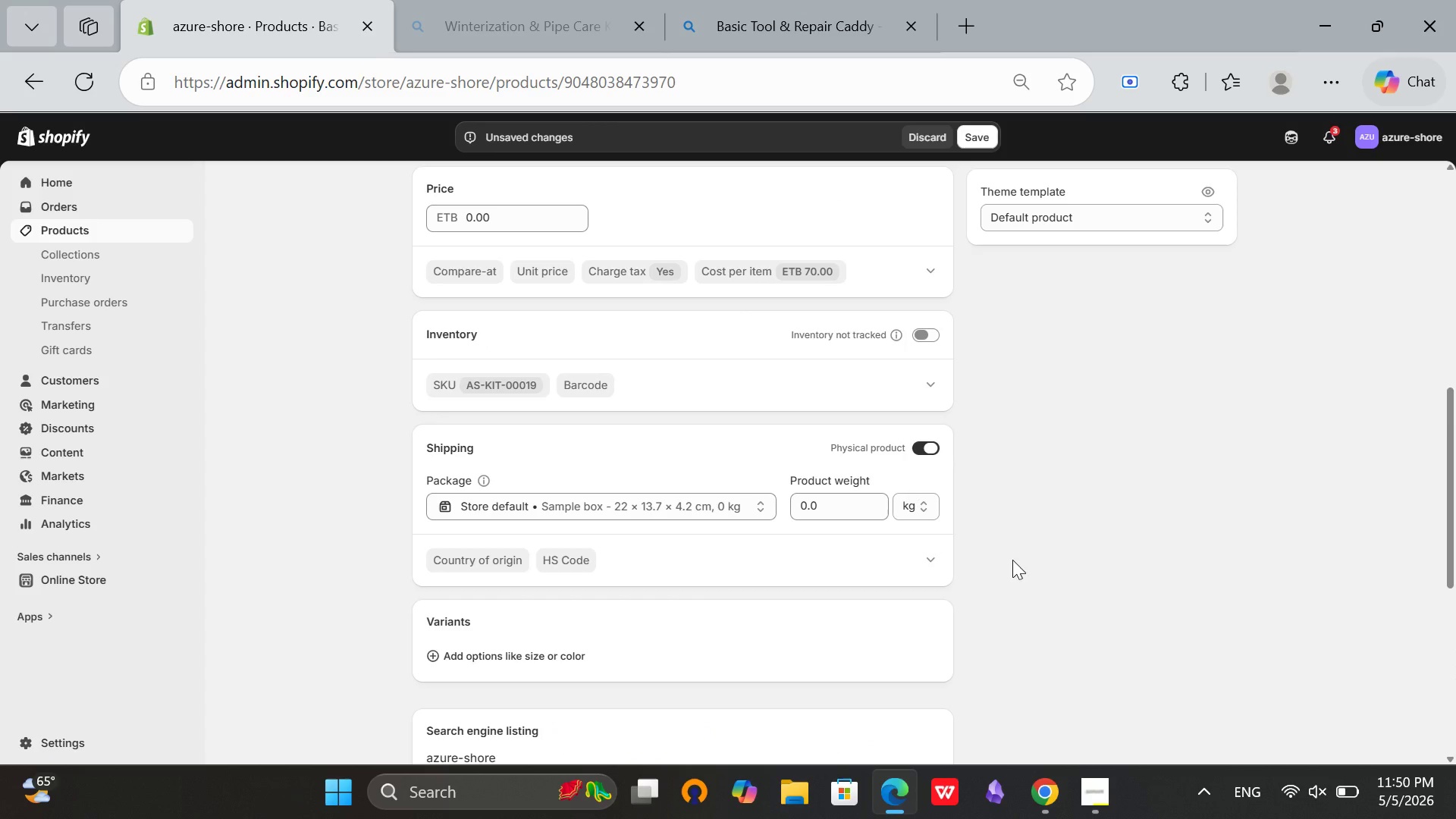 
left_click([934, 331])
 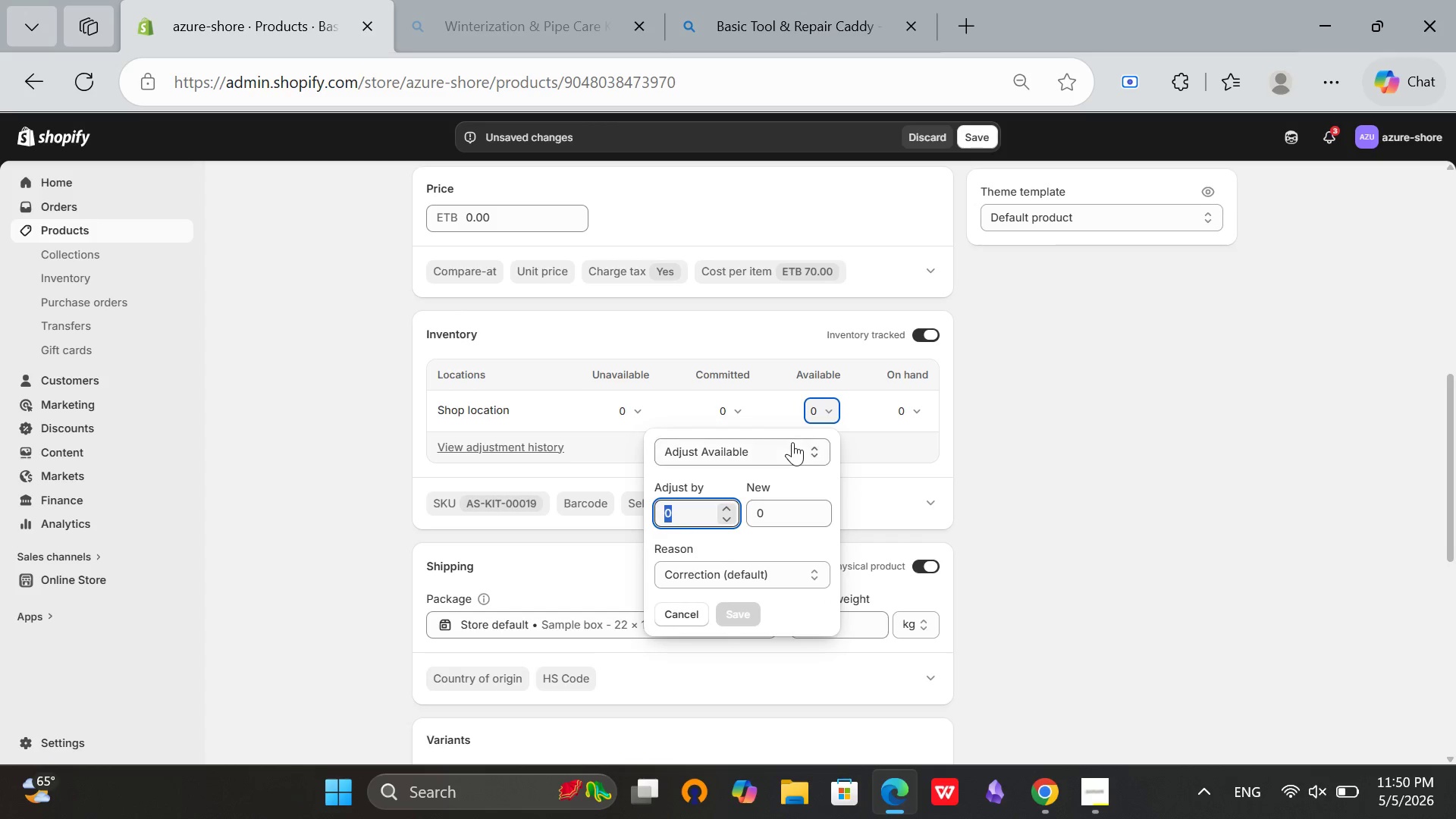 
type(13)
 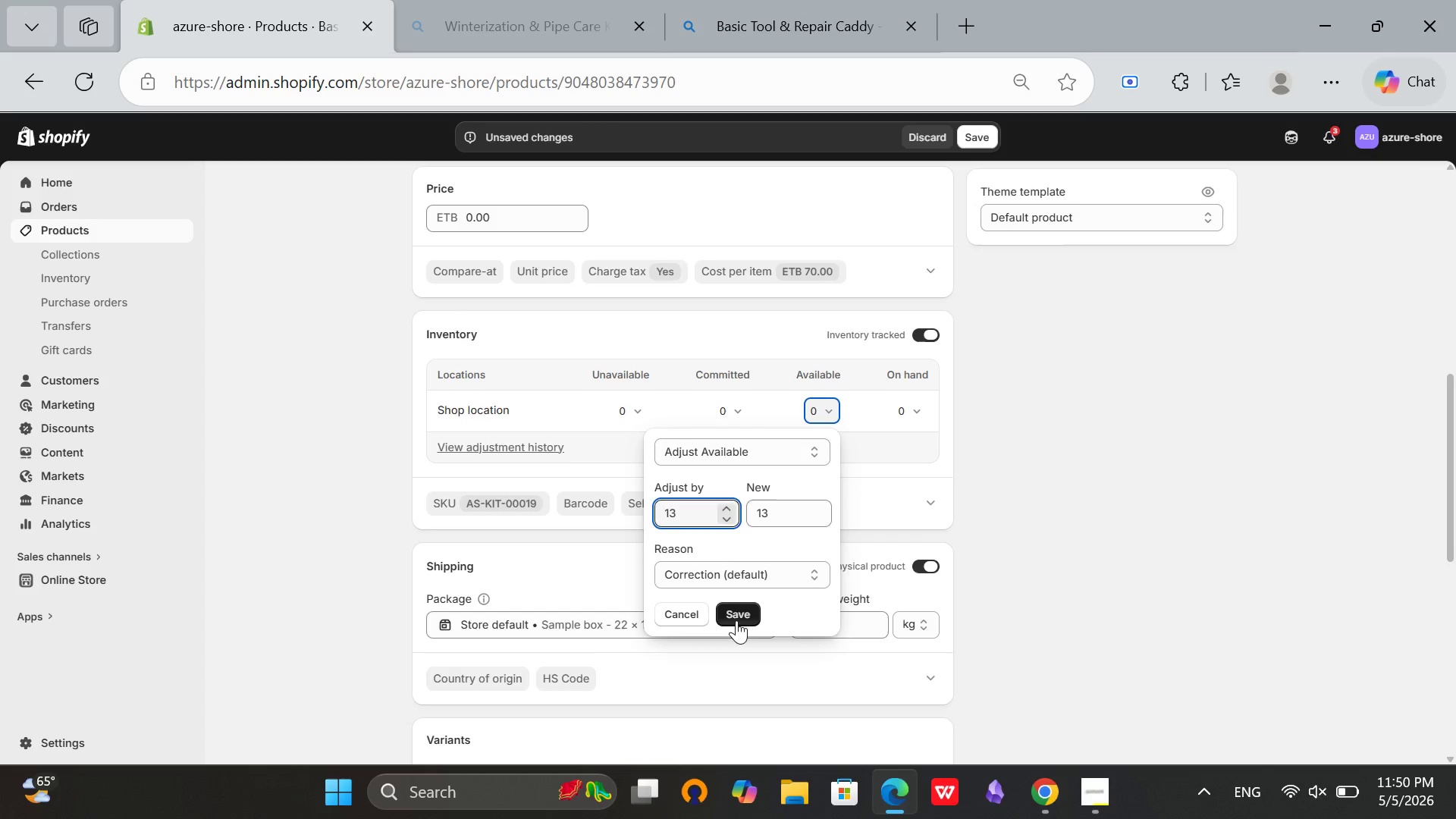 
left_click([736, 620])
 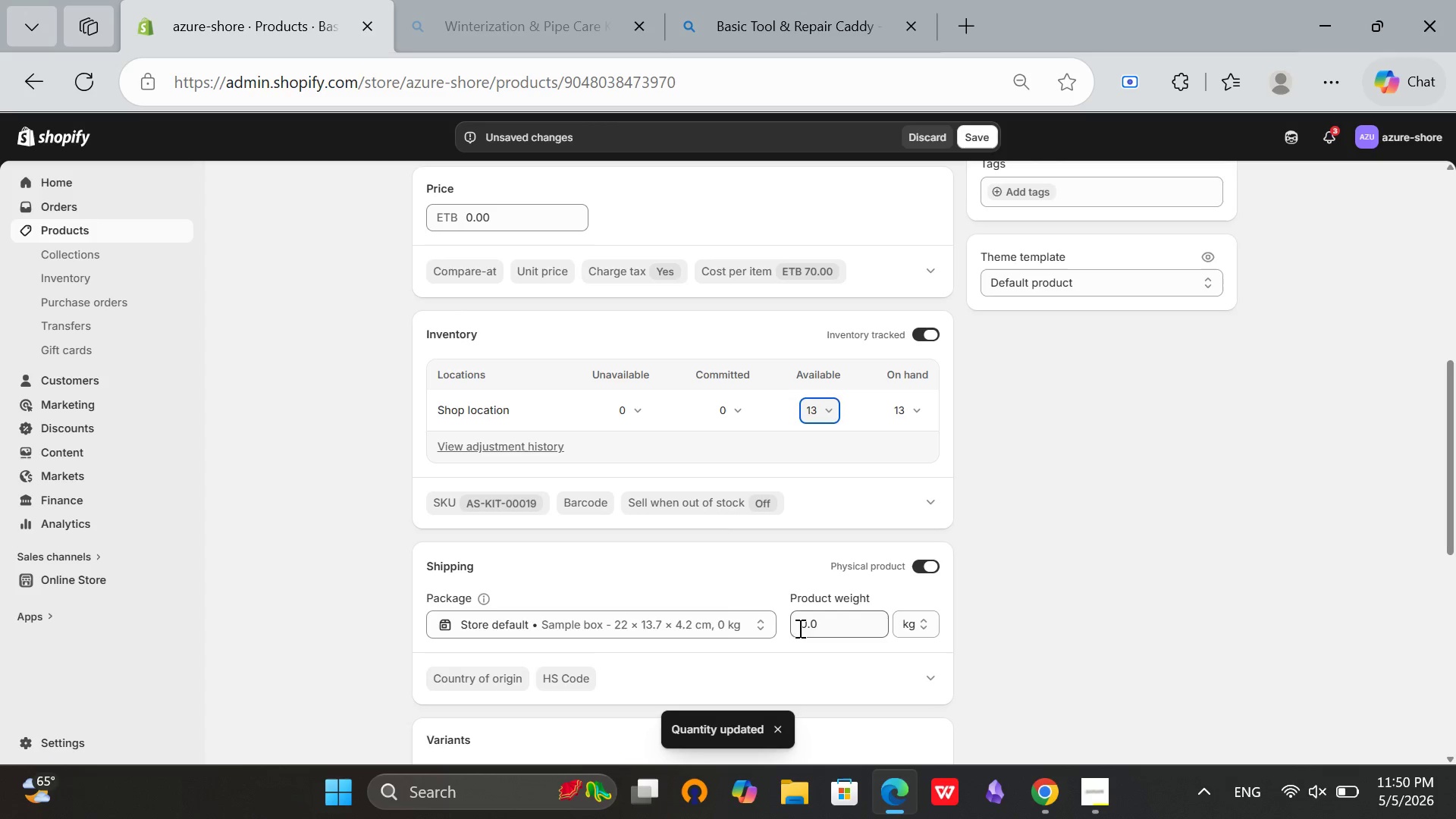 
type(250)
 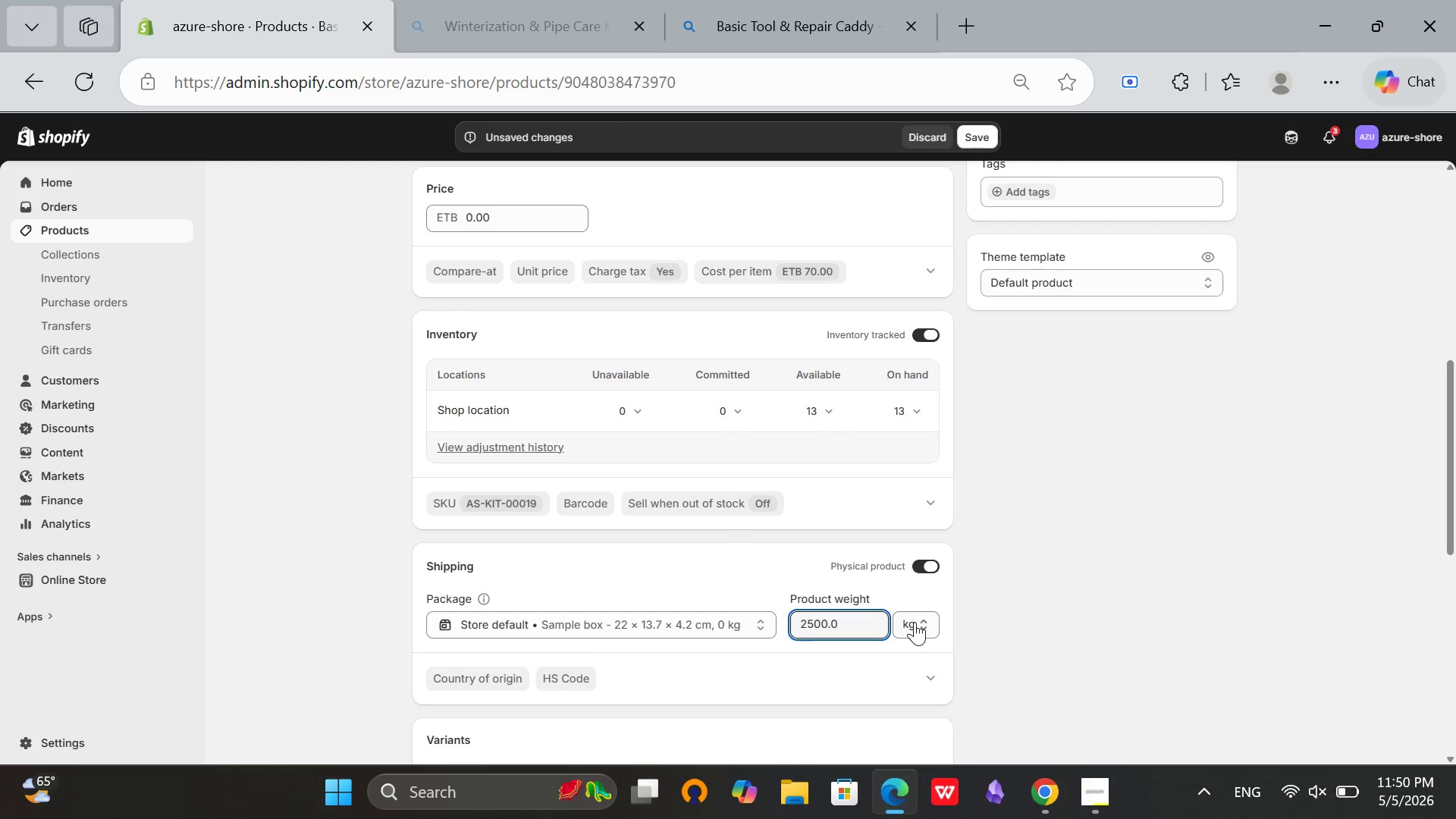 
left_click([915, 622])
 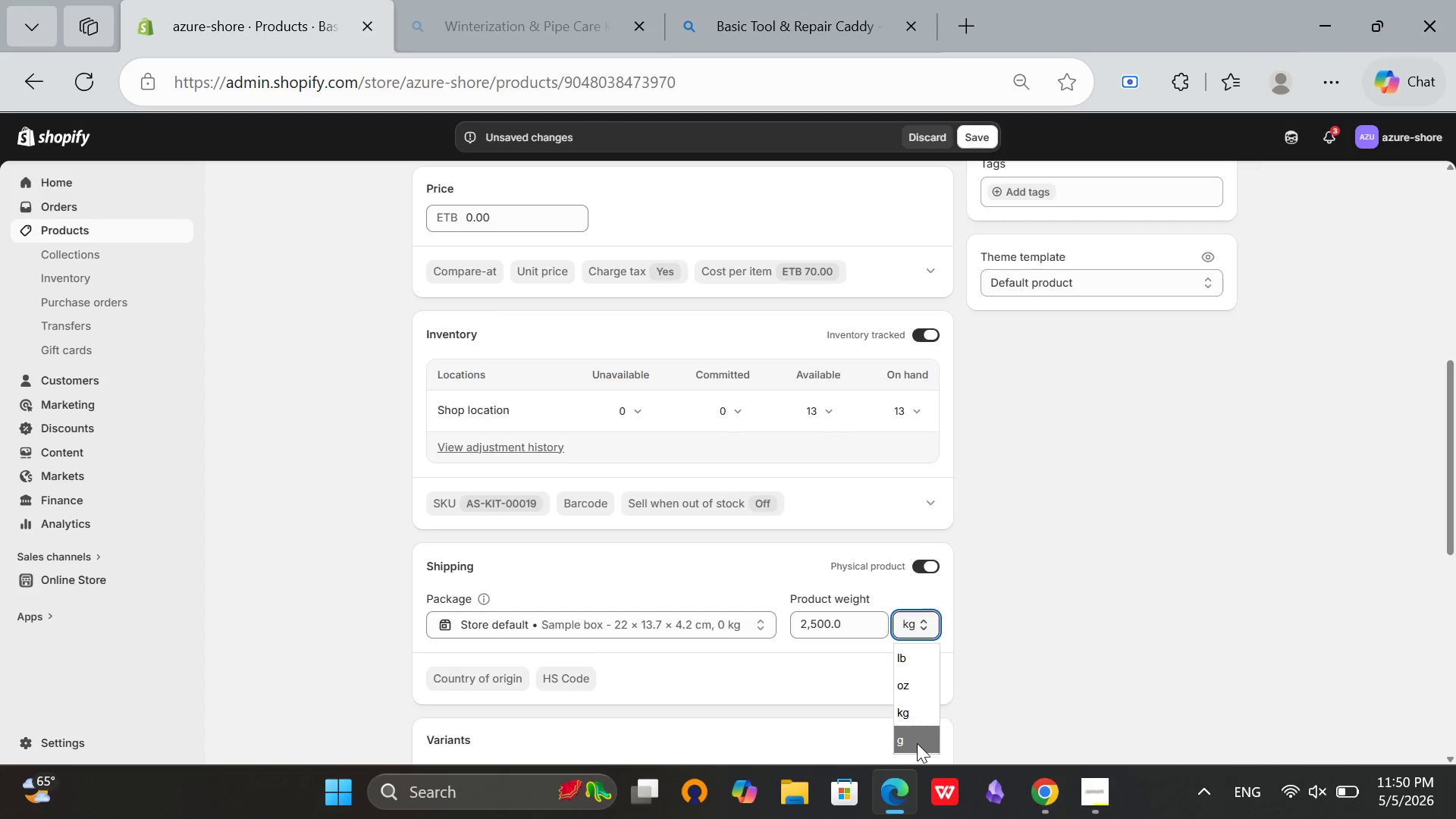 
left_click([915, 744])
 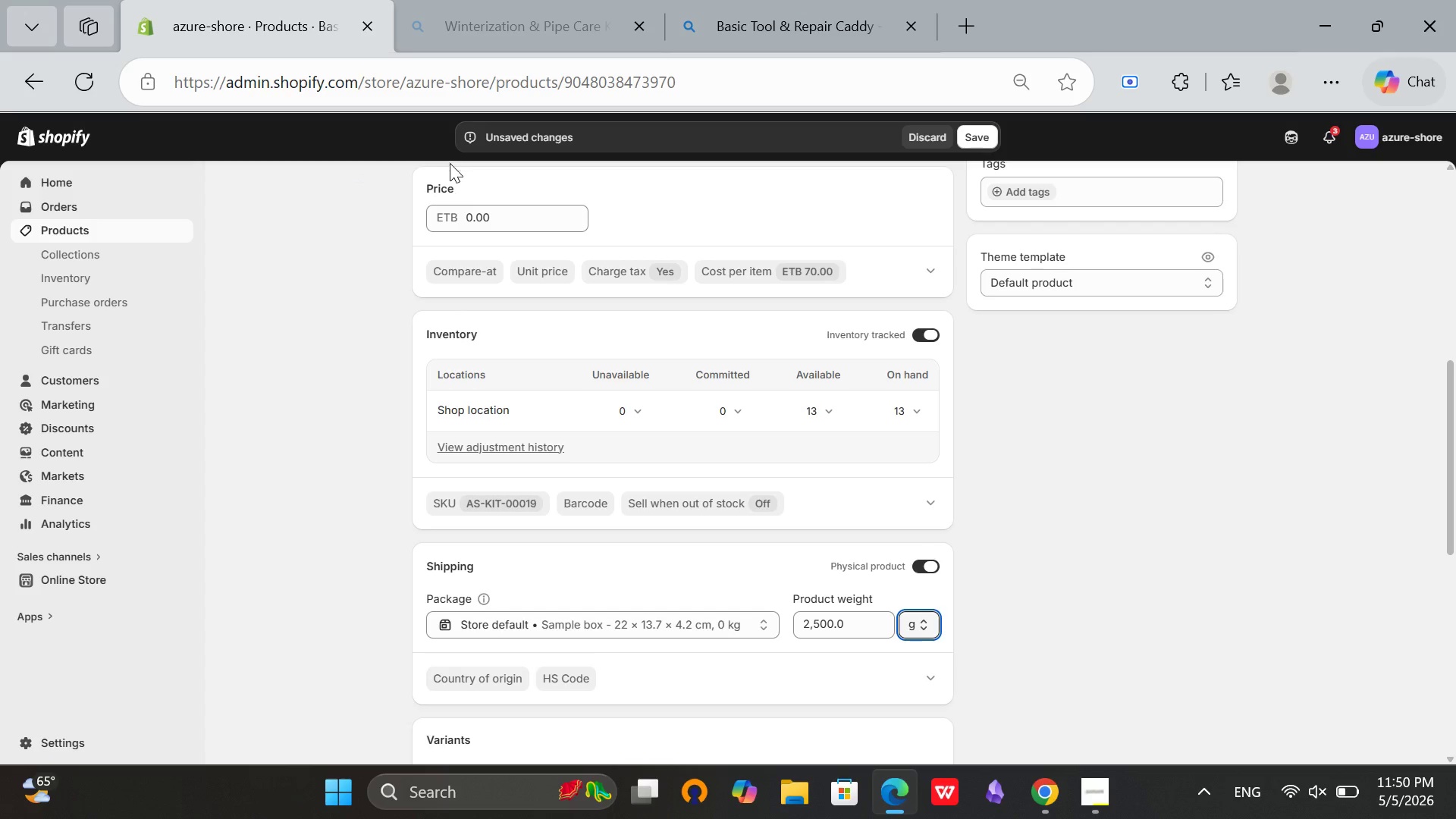 
left_click([467, 228])
 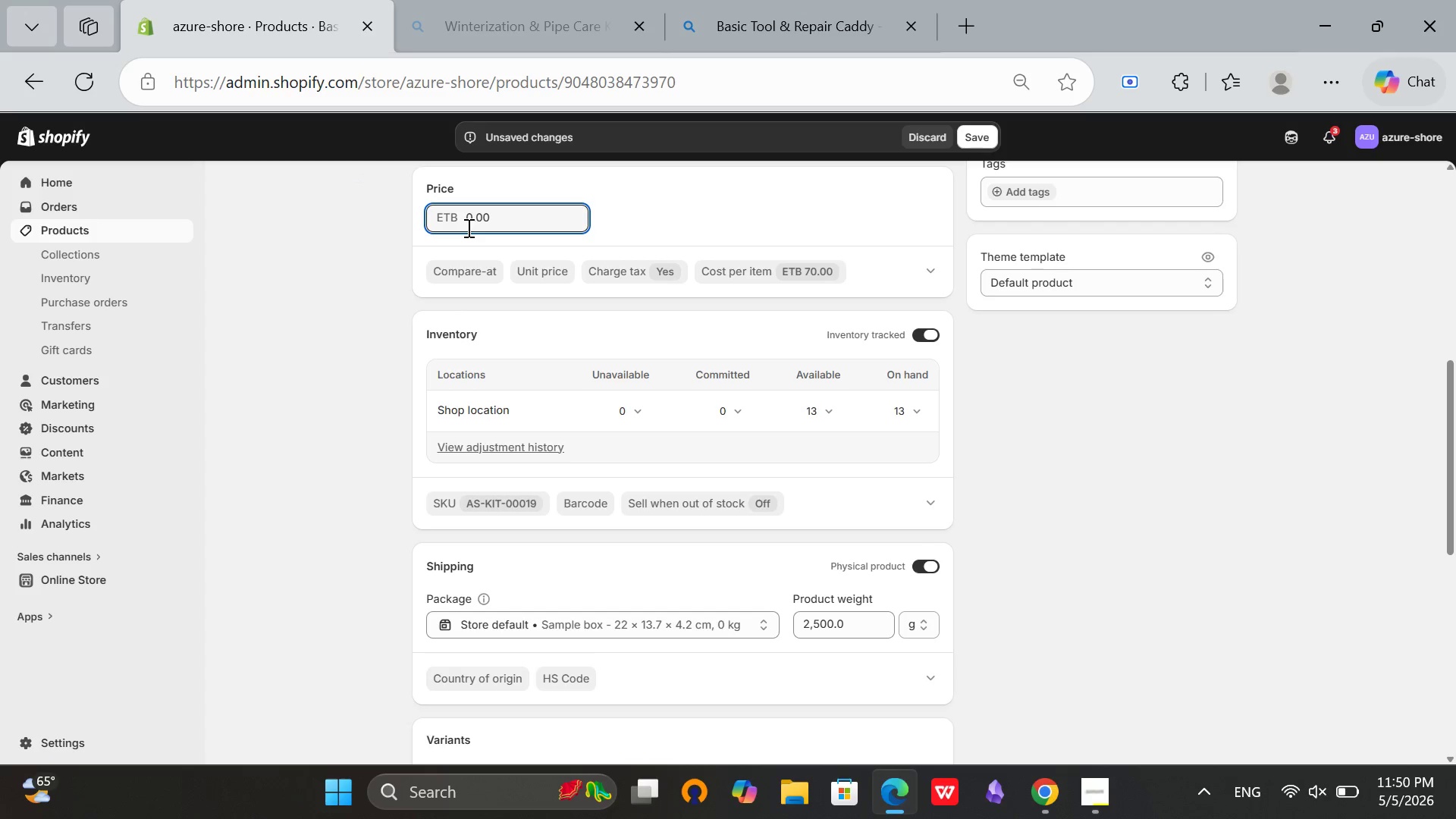 
type(13)
 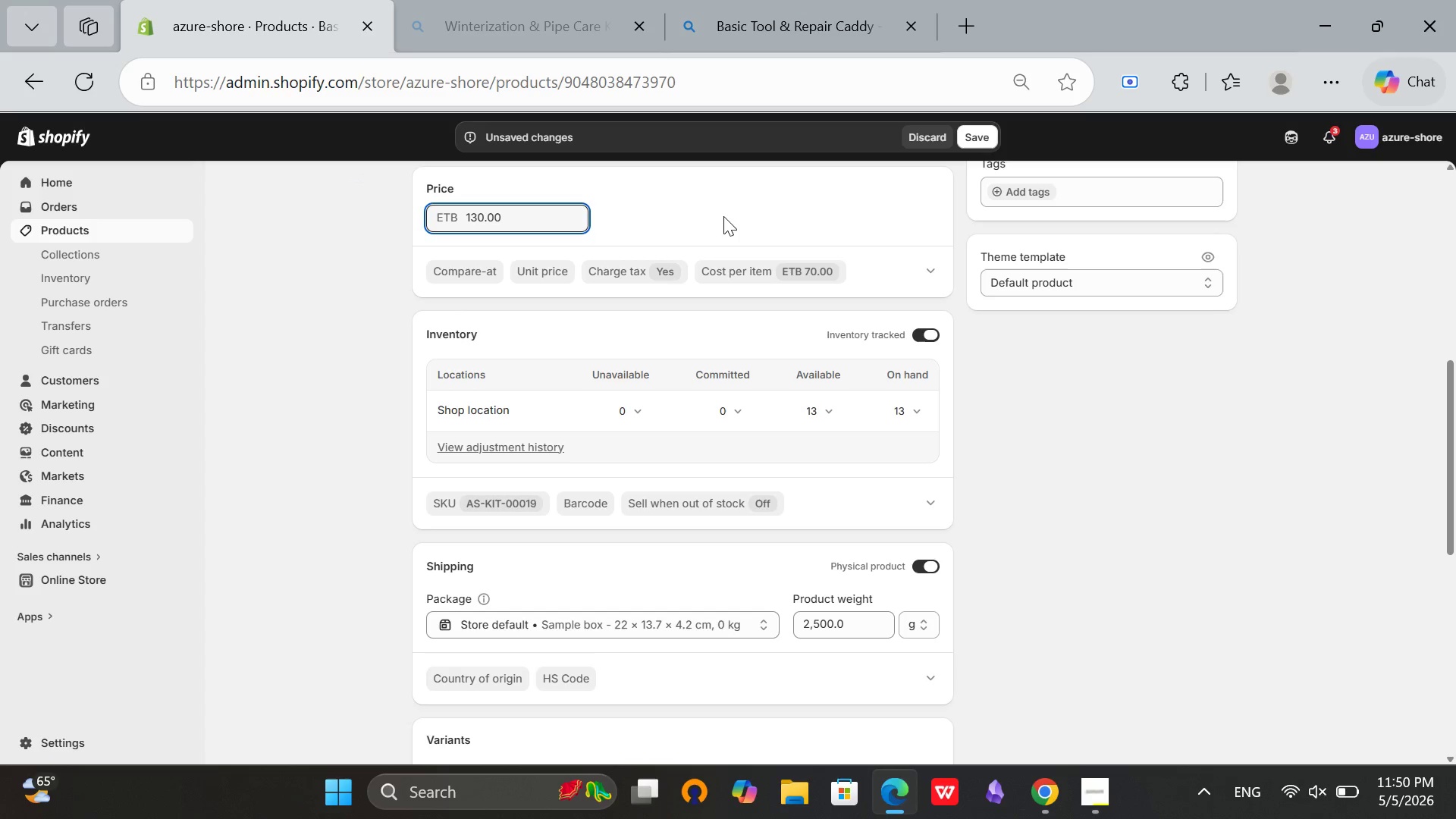 
left_click([723, 216])
 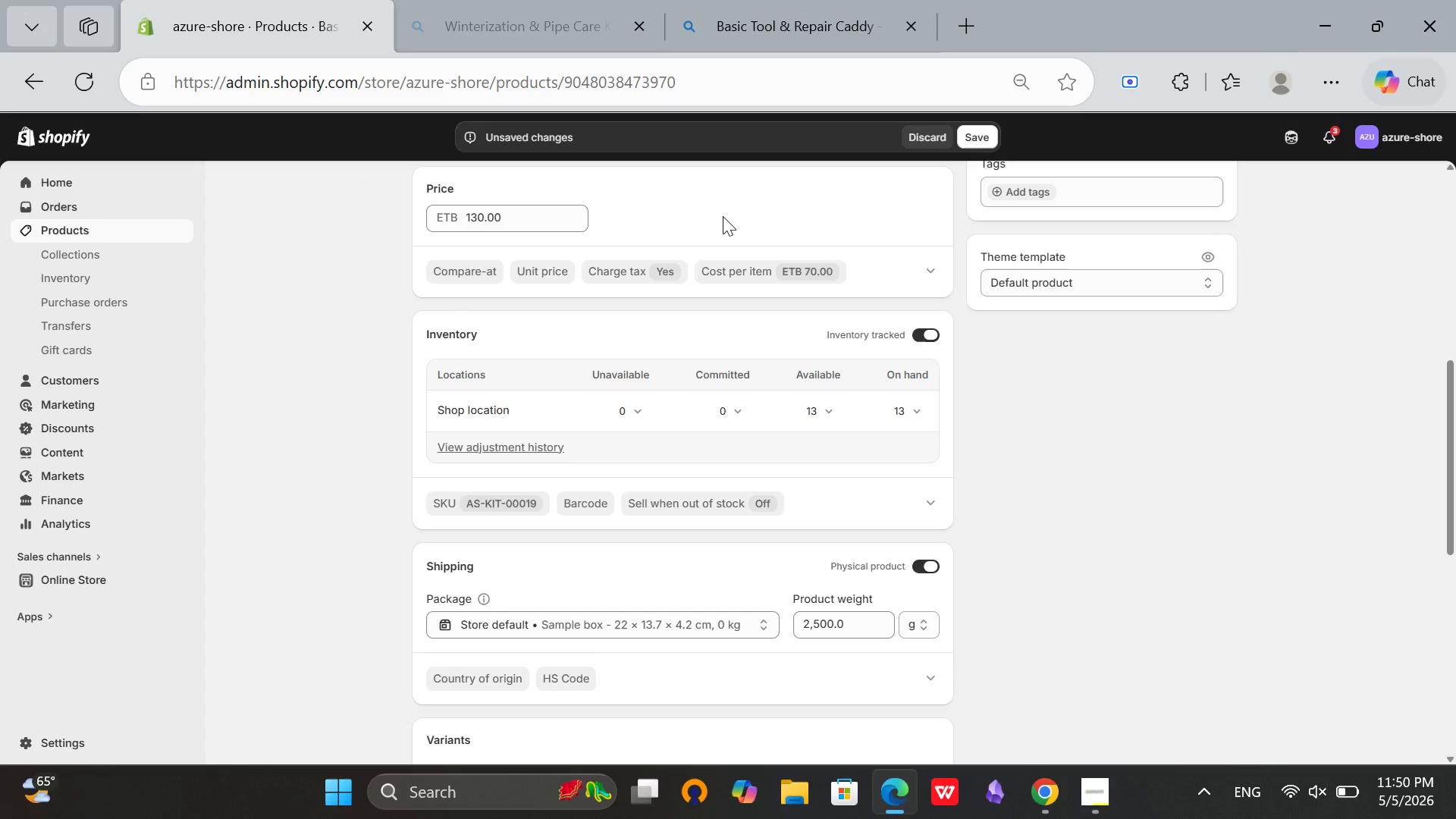 
scroll: coordinate [579, 384], scroll_direction: up, amount: 3.0
 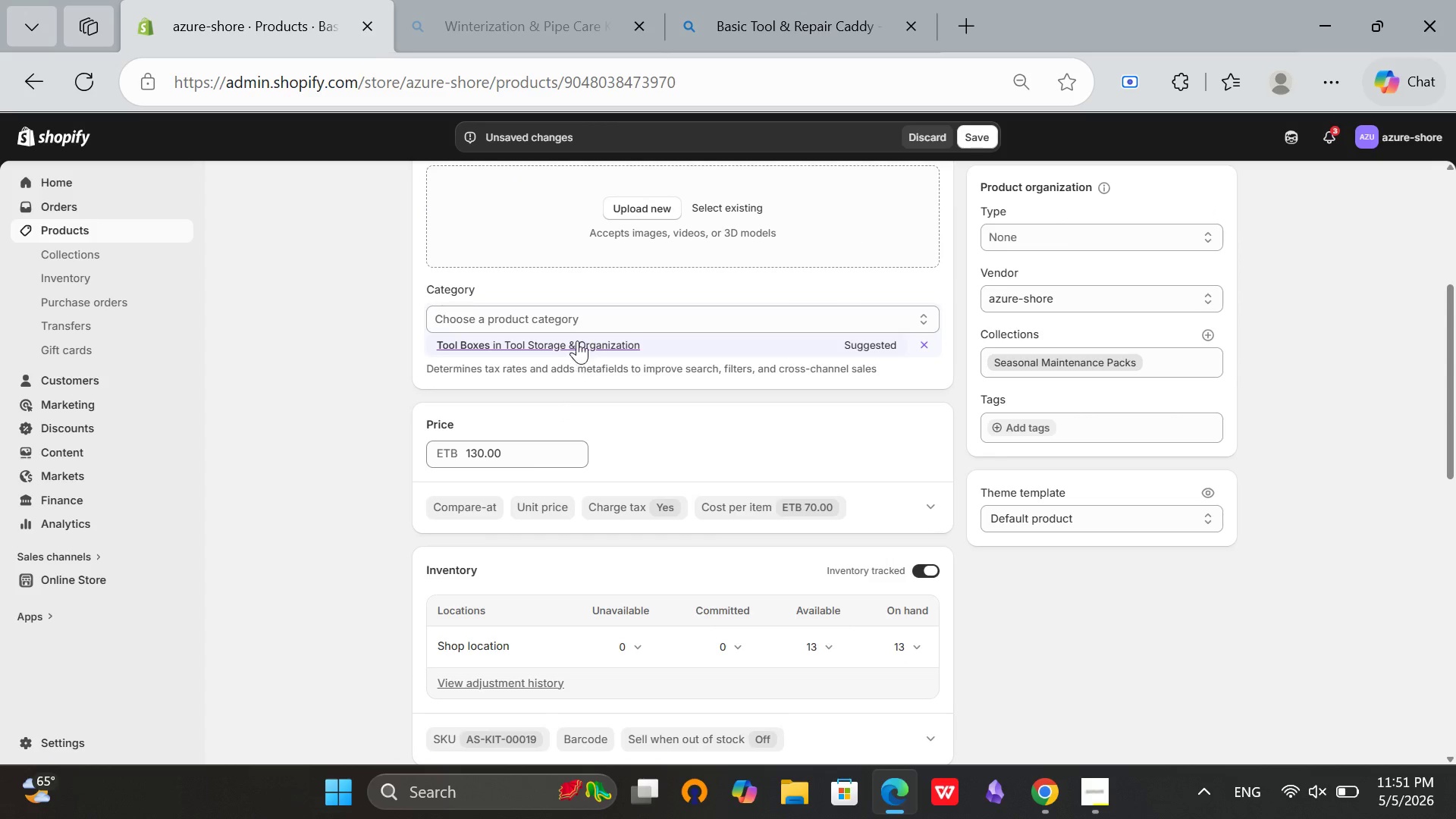 
left_click([577, 340])
 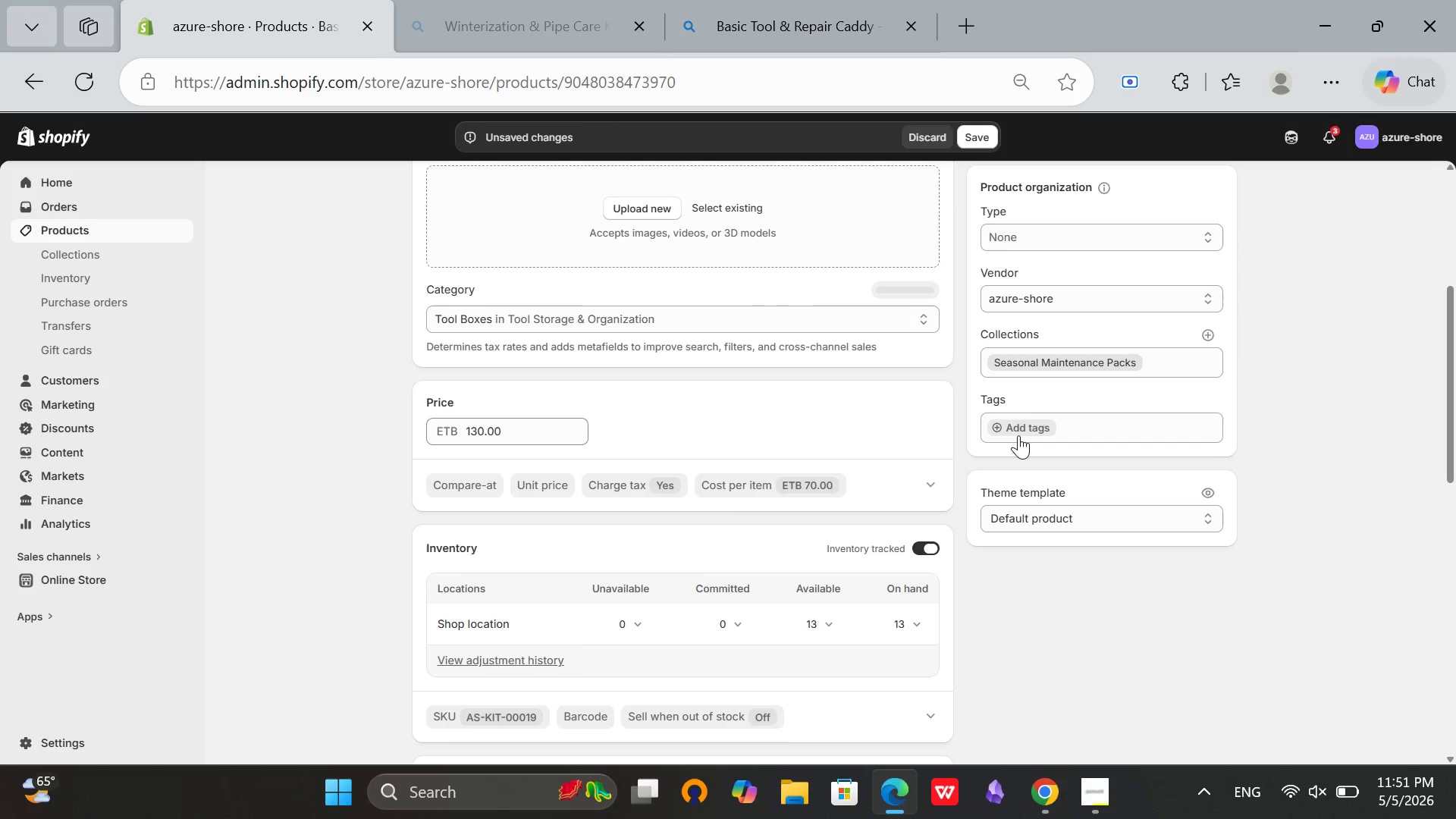 
left_click([1018, 431])
 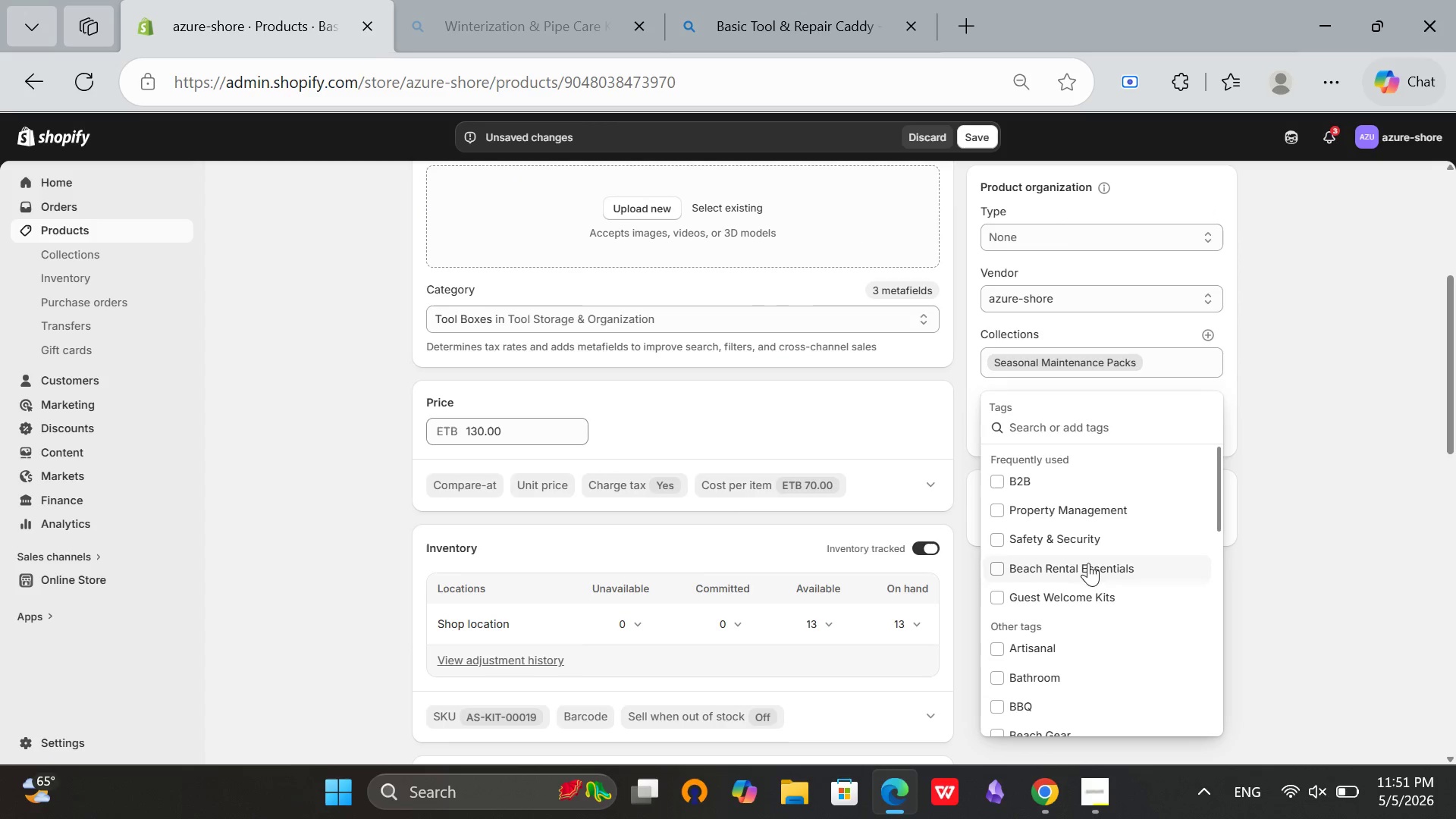 
type(sea)
 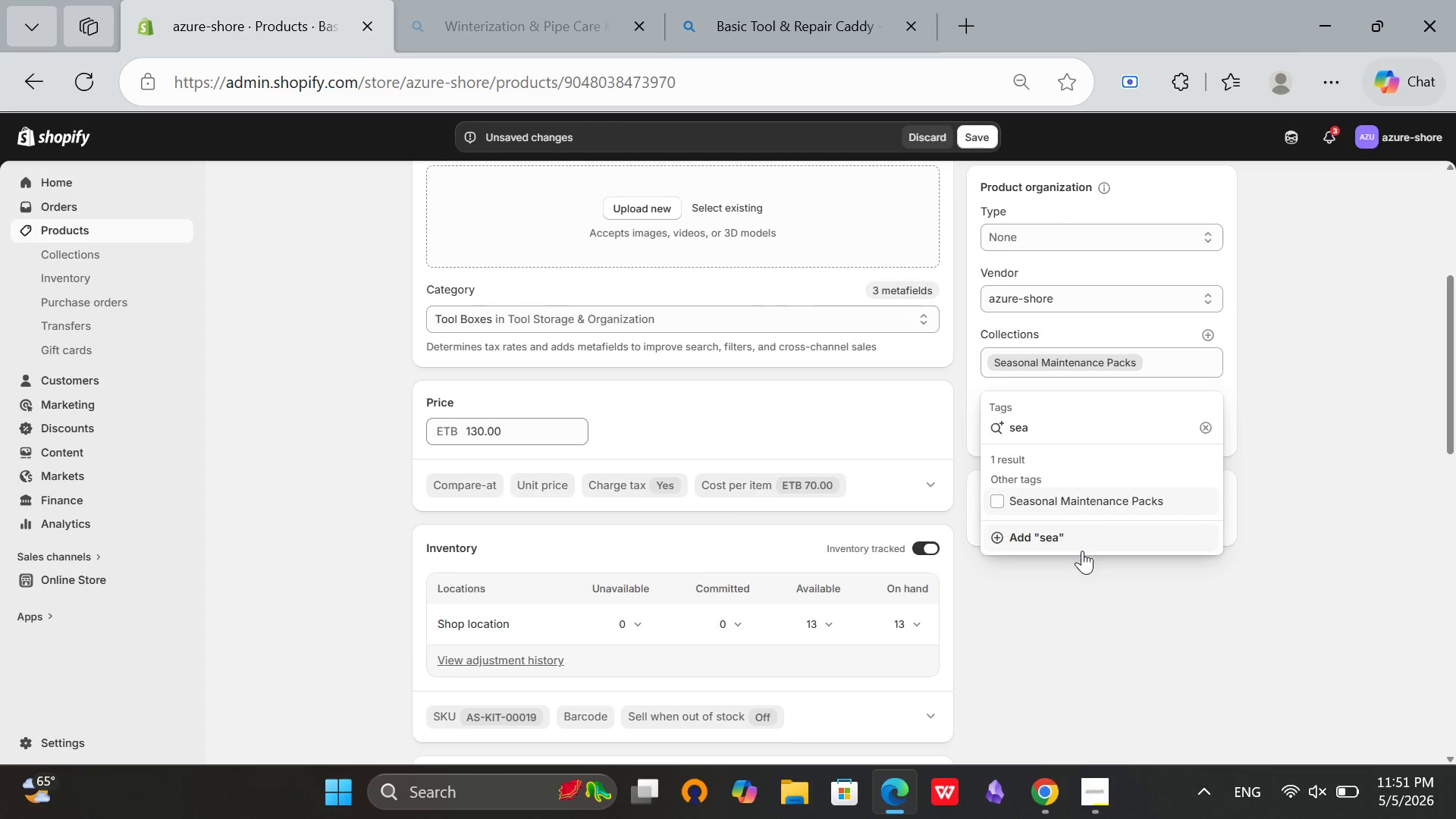 
left_click([1096, 498])
 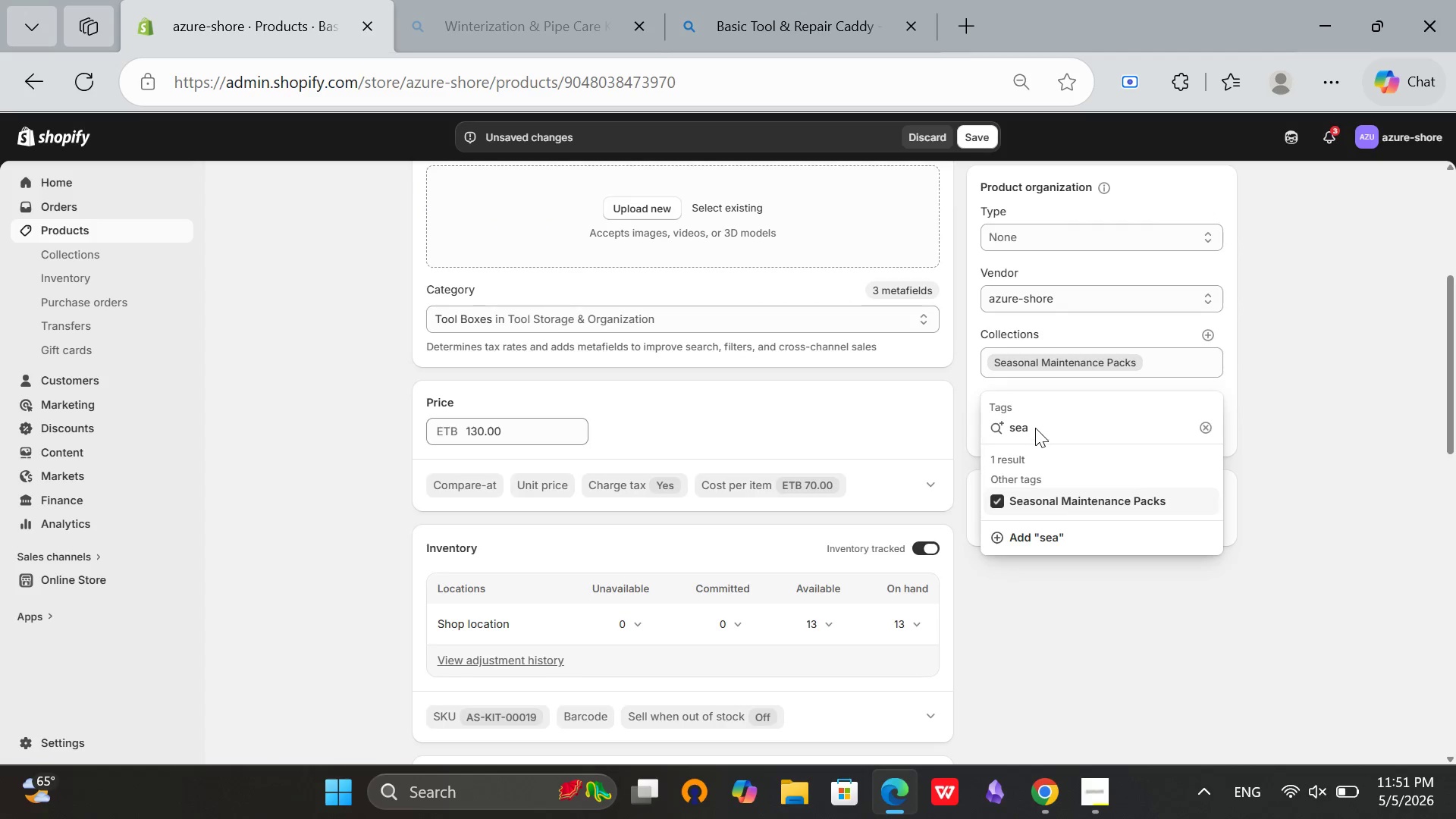 
left_click([1034, 425])
 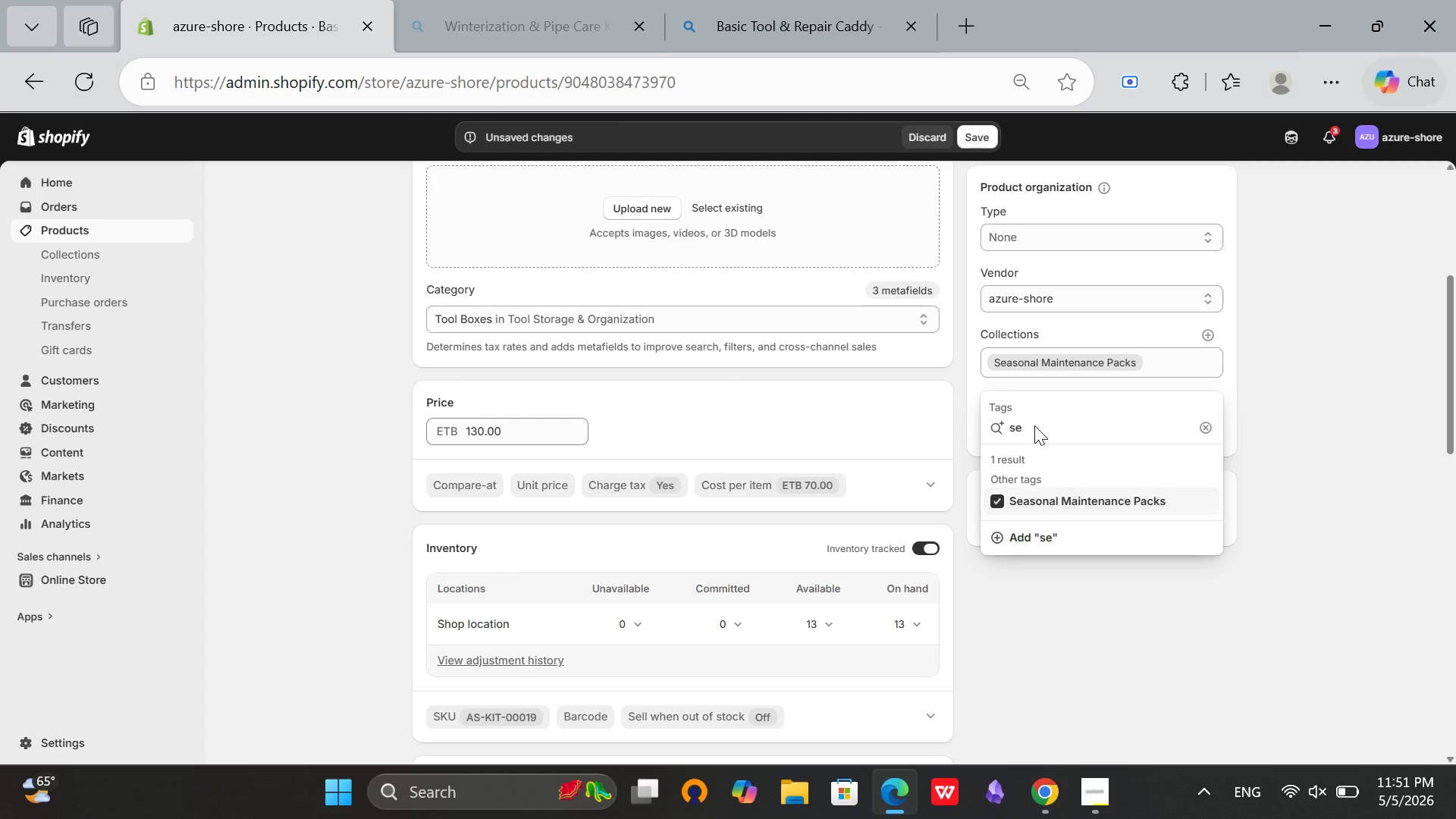 
key(Backspace)
 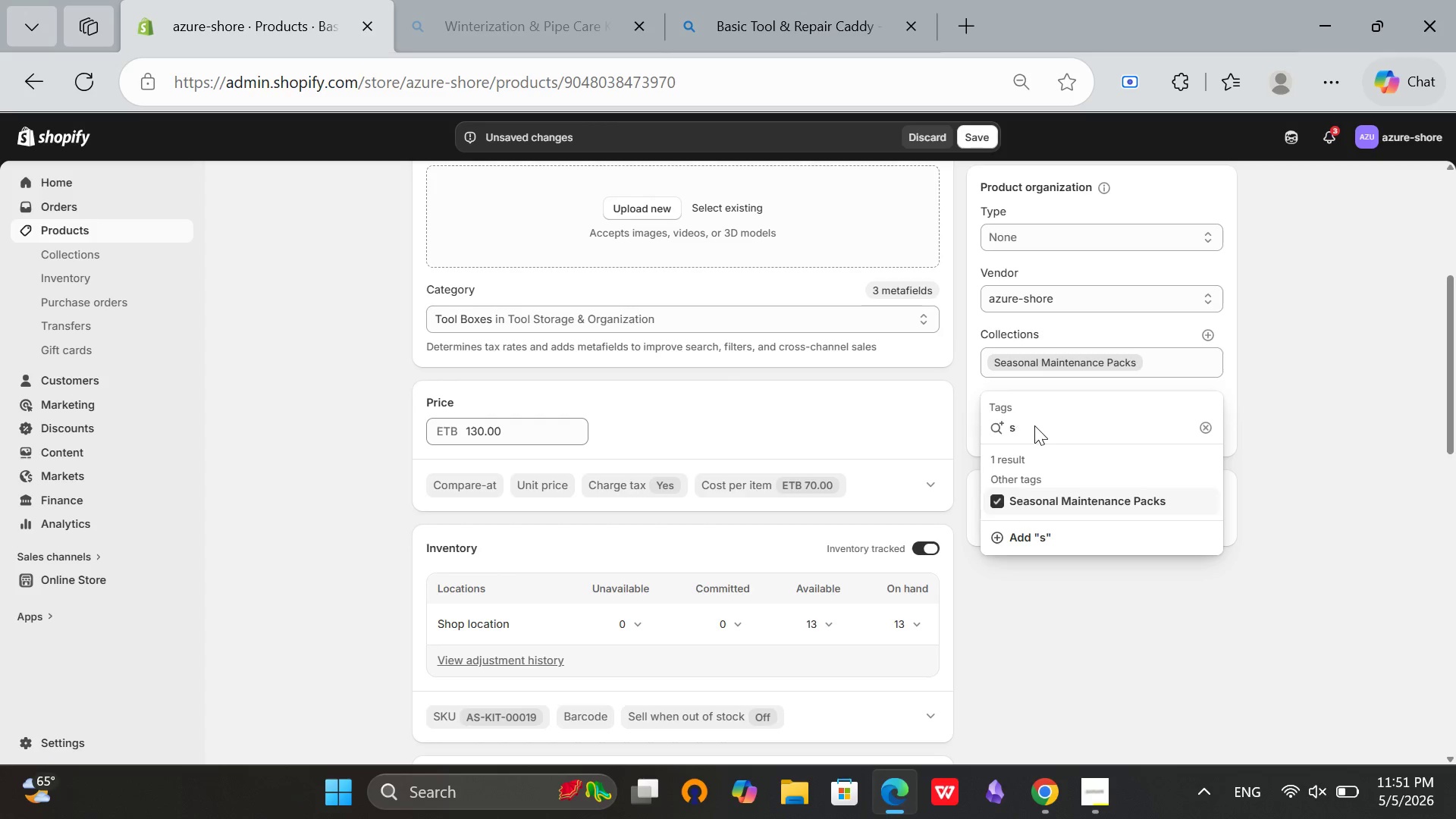 
key(Backspace)
 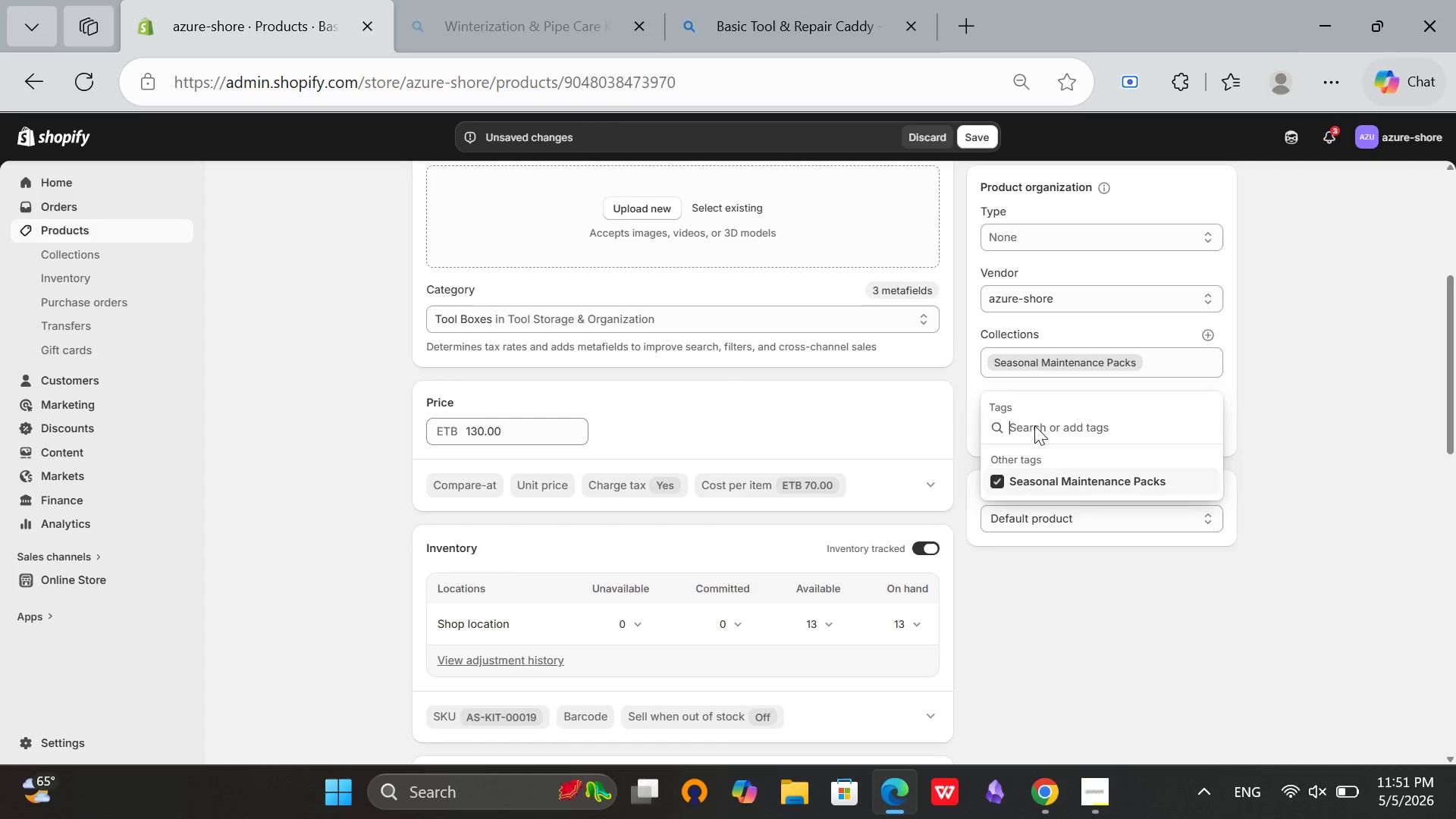 
key(Backspace)
 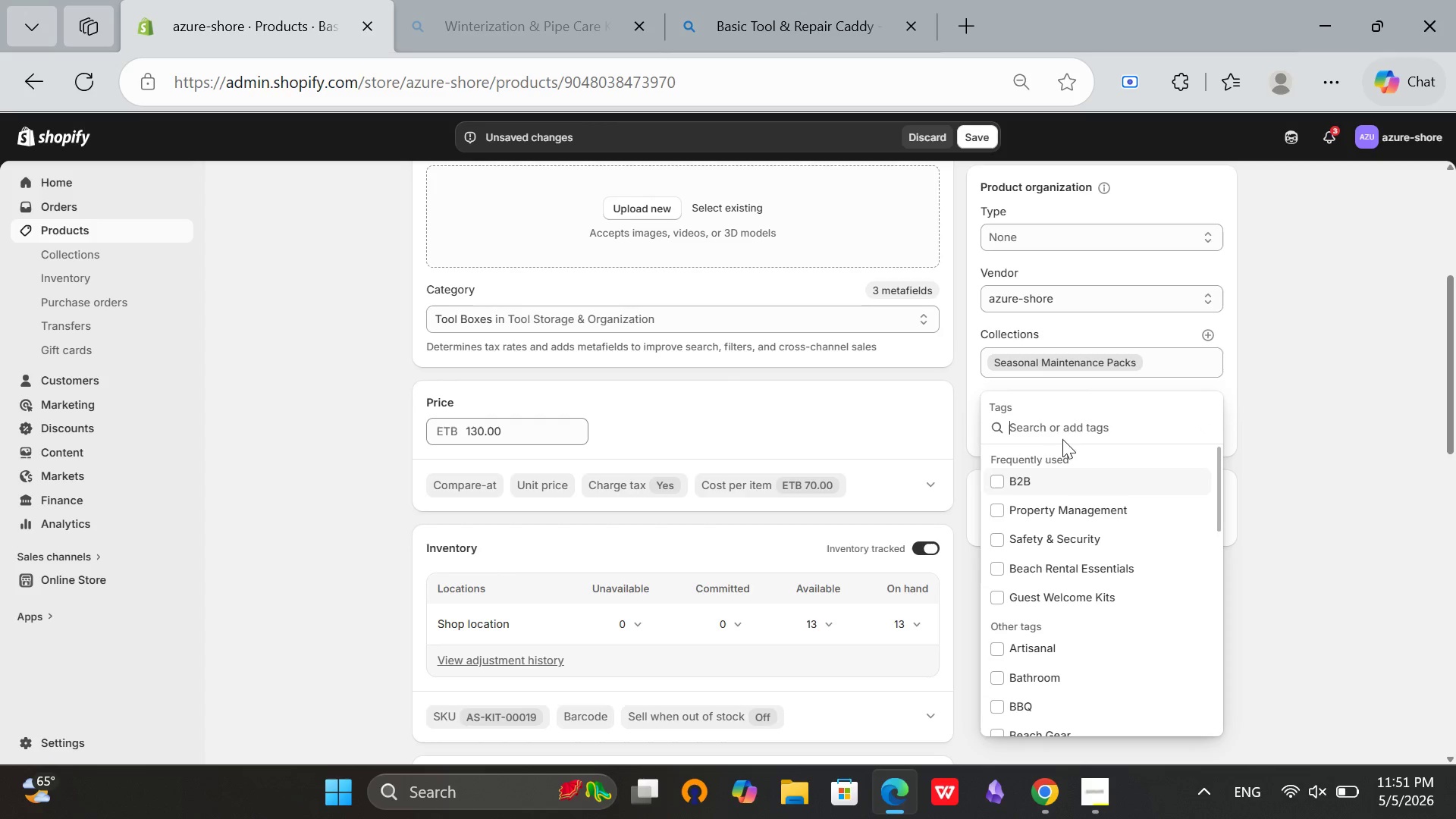 
left_click([1056, 482])
 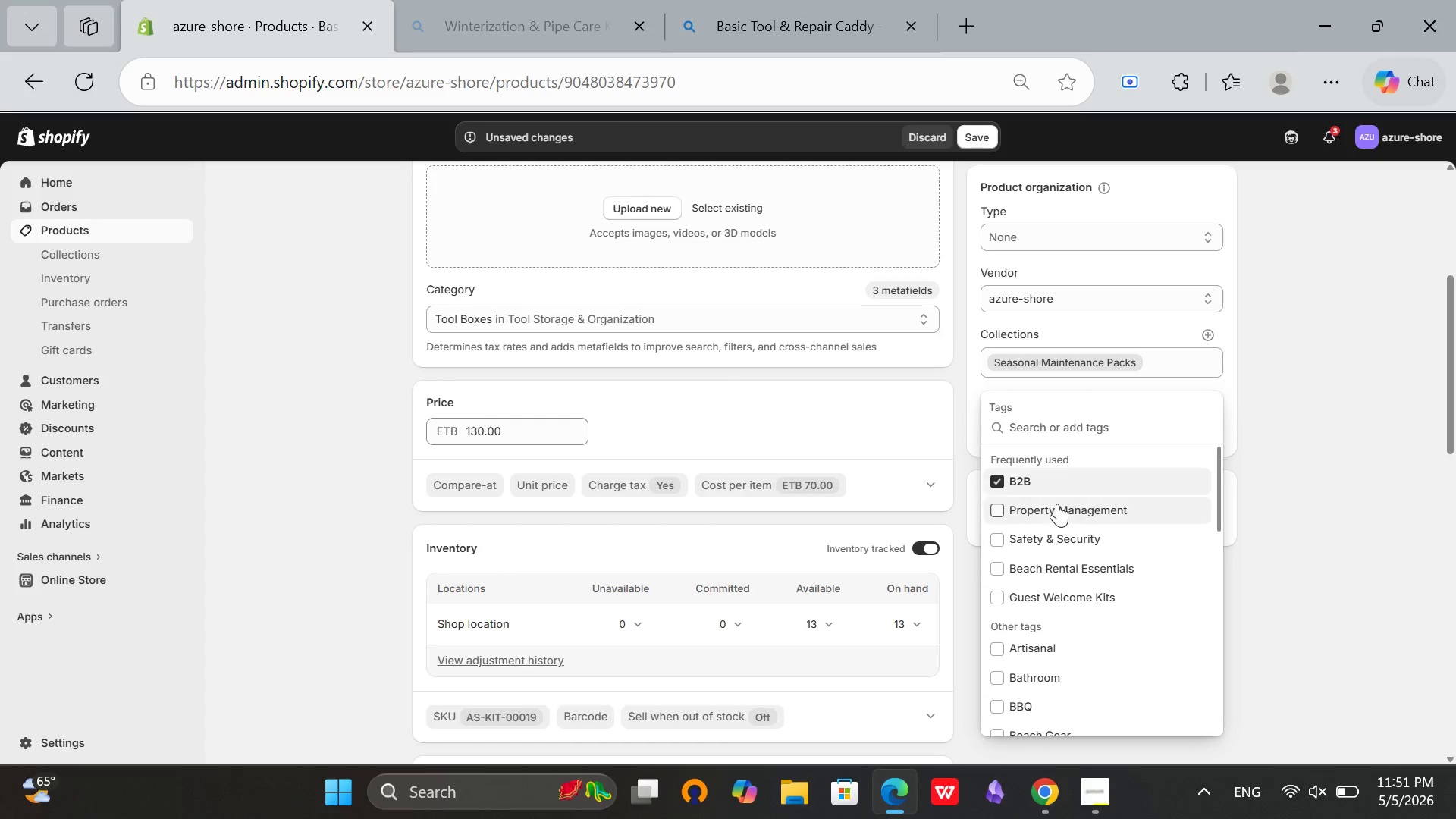 
left_click([1057, 504])
 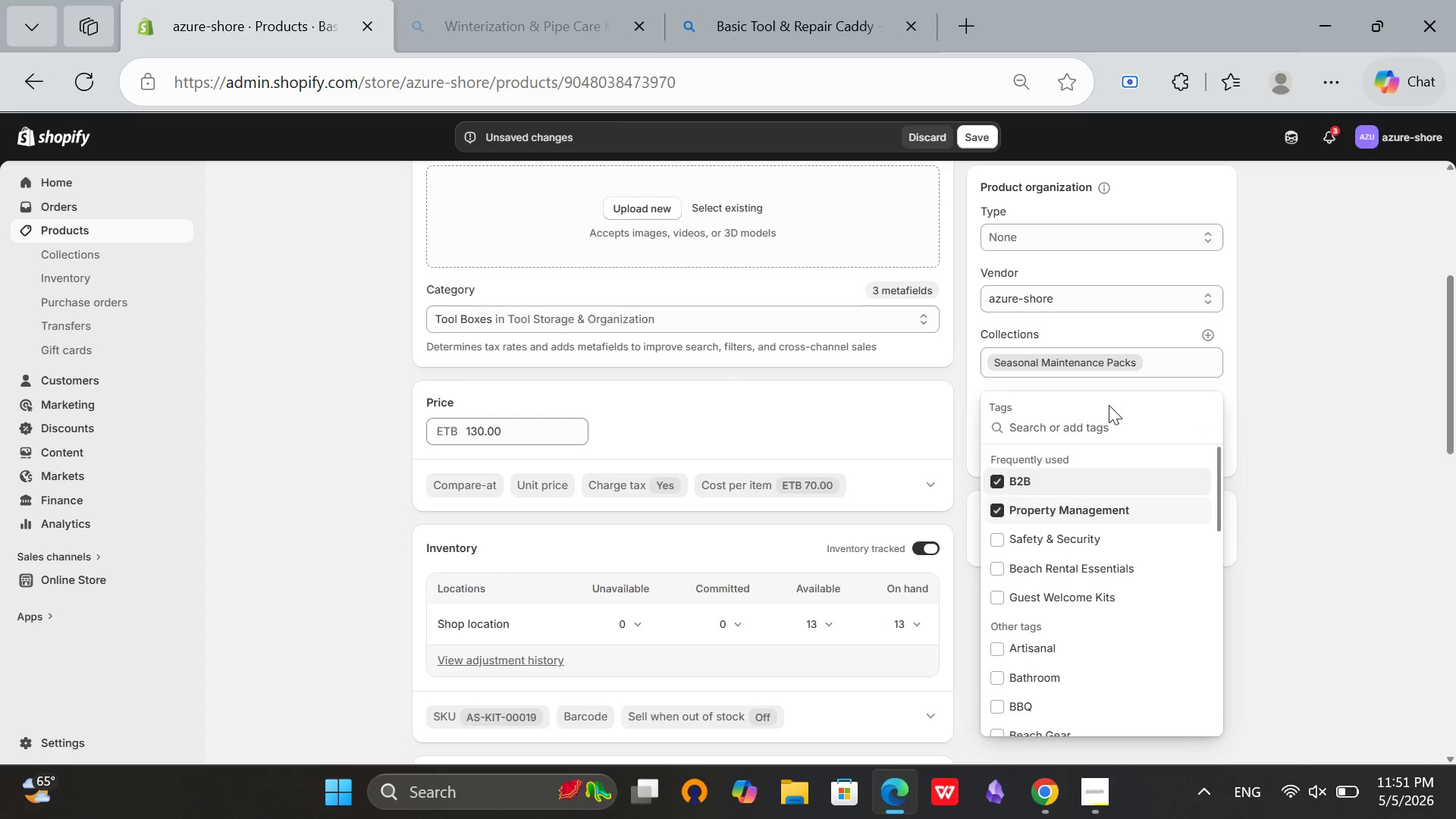 
left_click([1084, 435])
 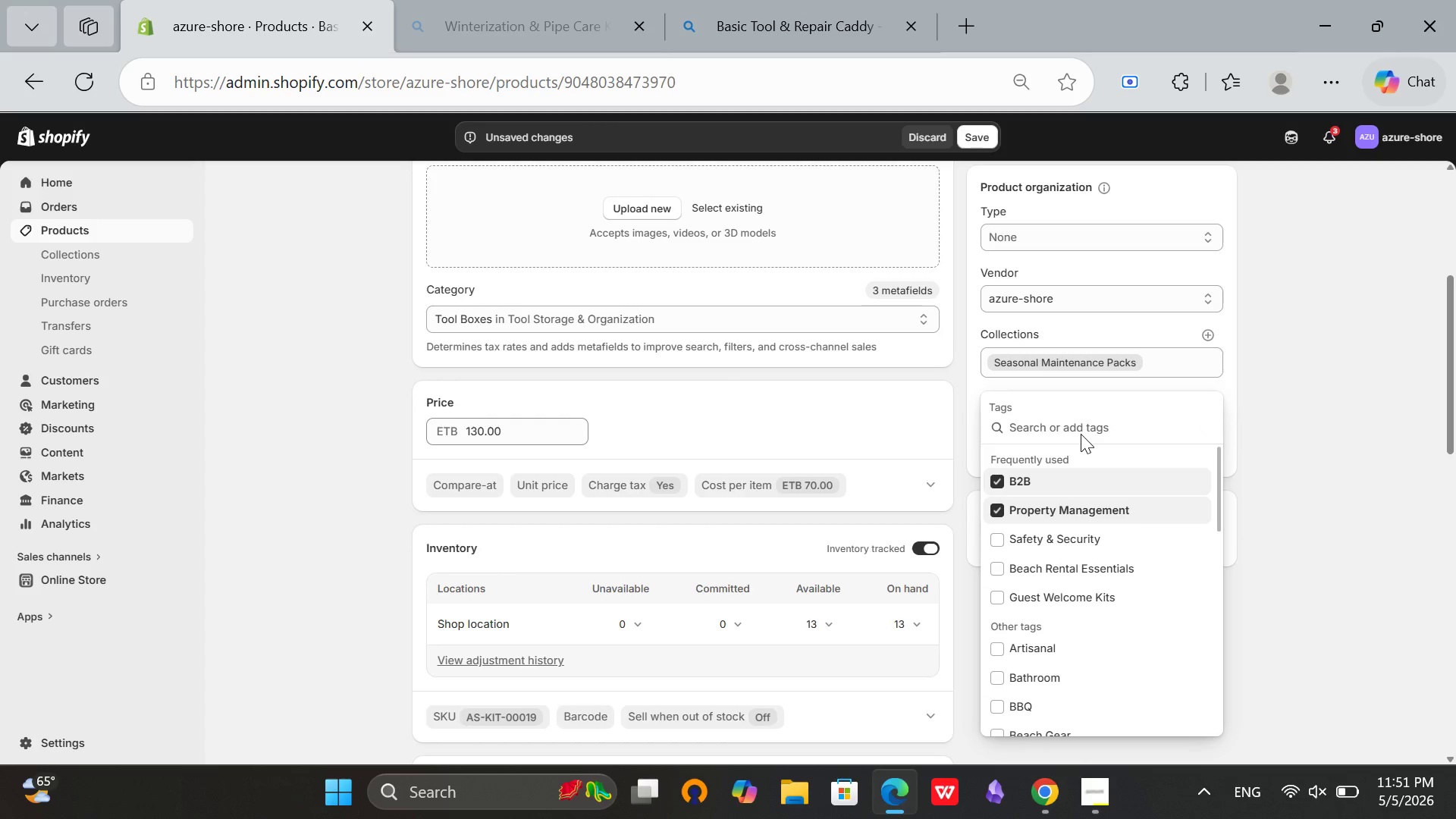 
type(Tools)
 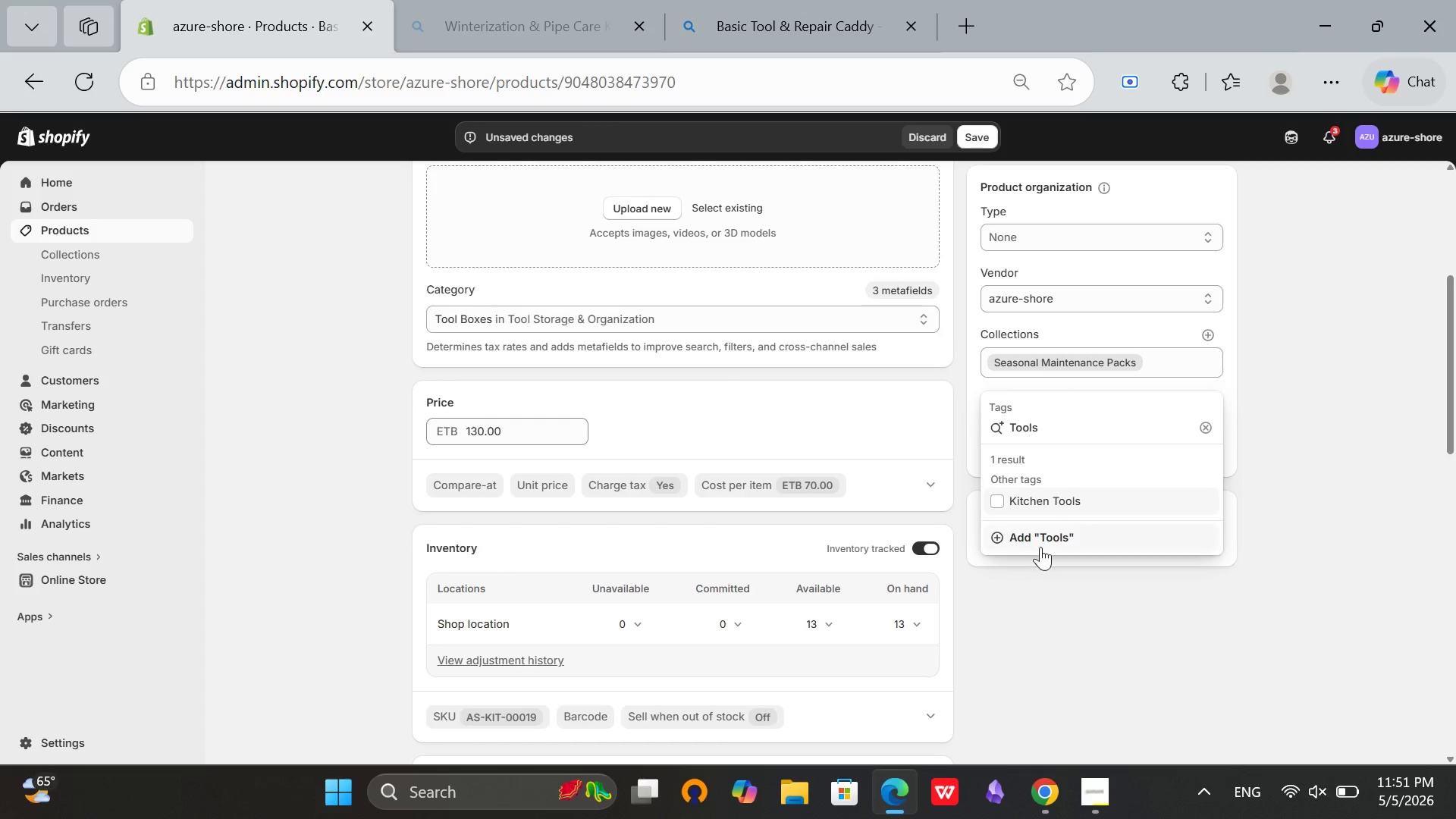 
left_click([1040, 542])
 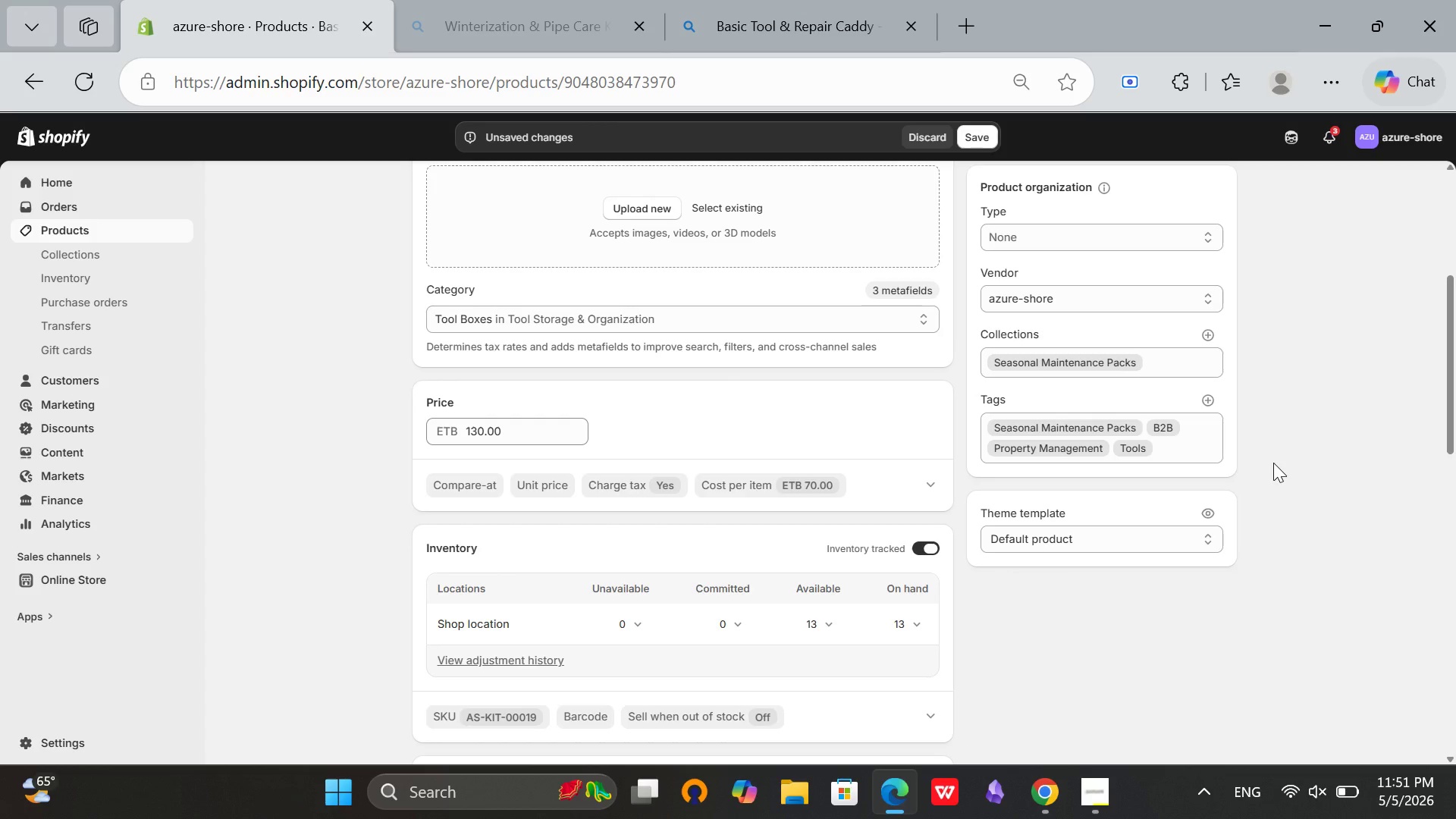 
right_click([1257, 471])
 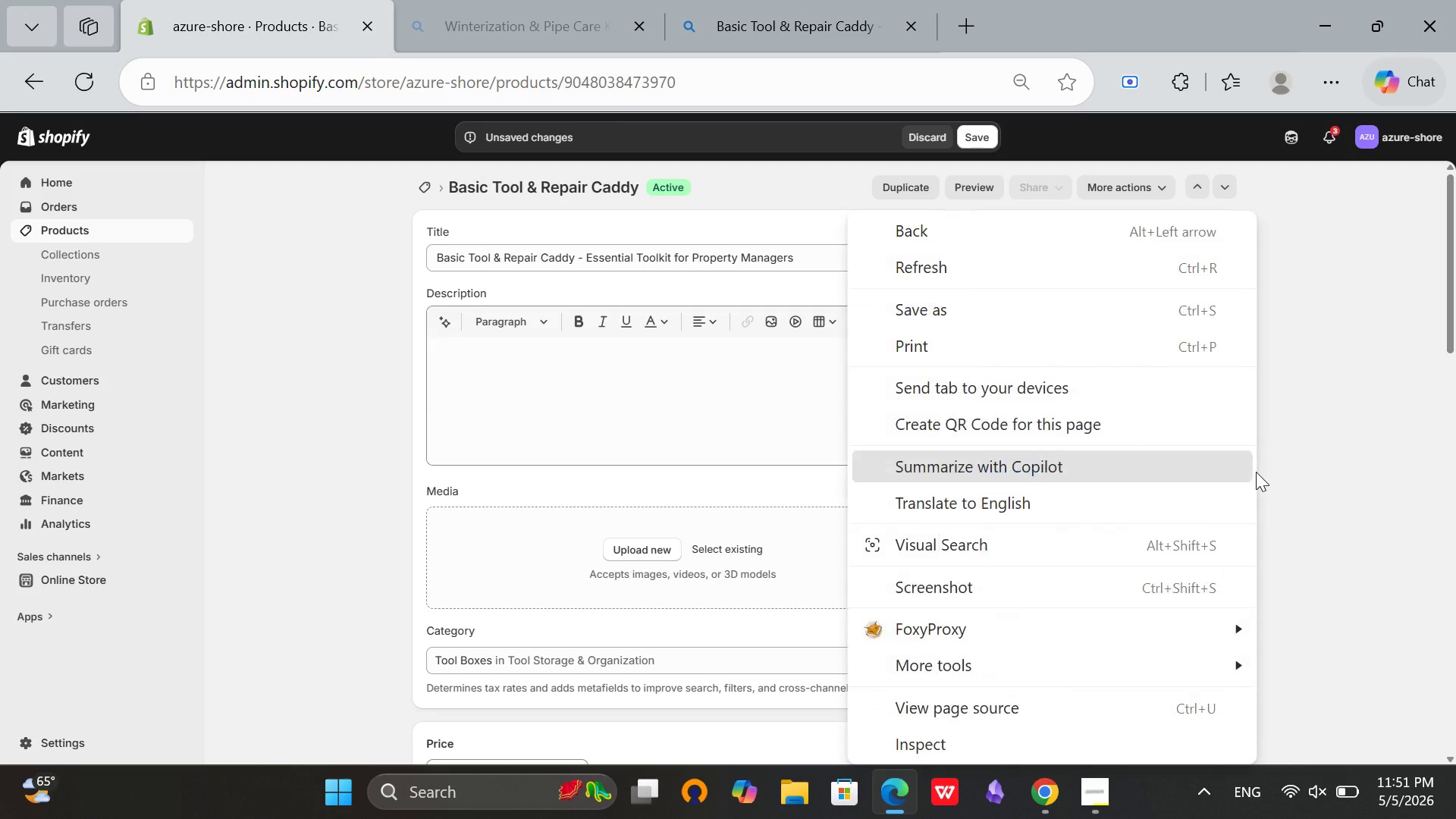 
right_click([1256, 472])
 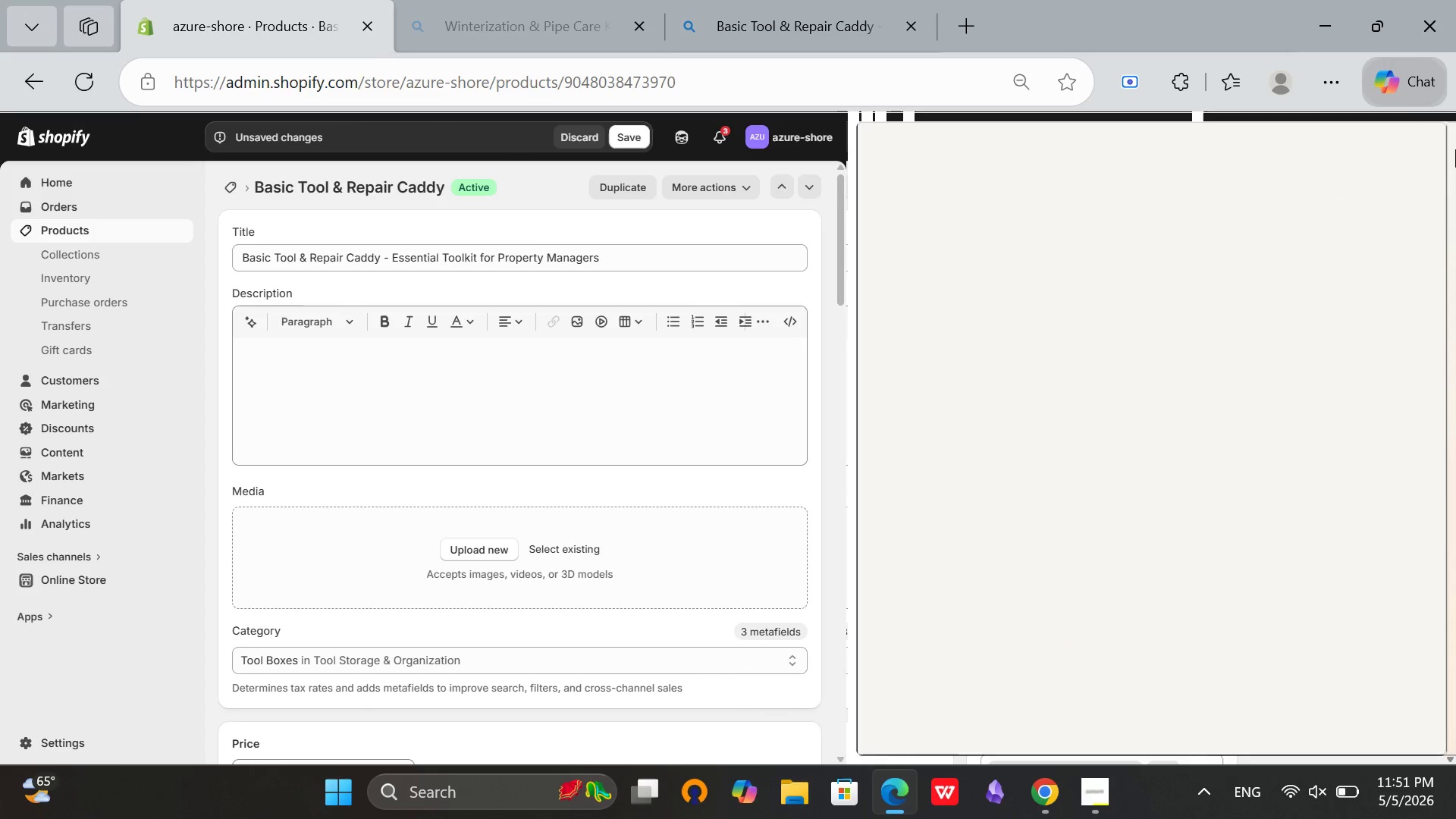 
scroll: coordinate [1257, 471], scroll_direction: up, amount: 3.0
 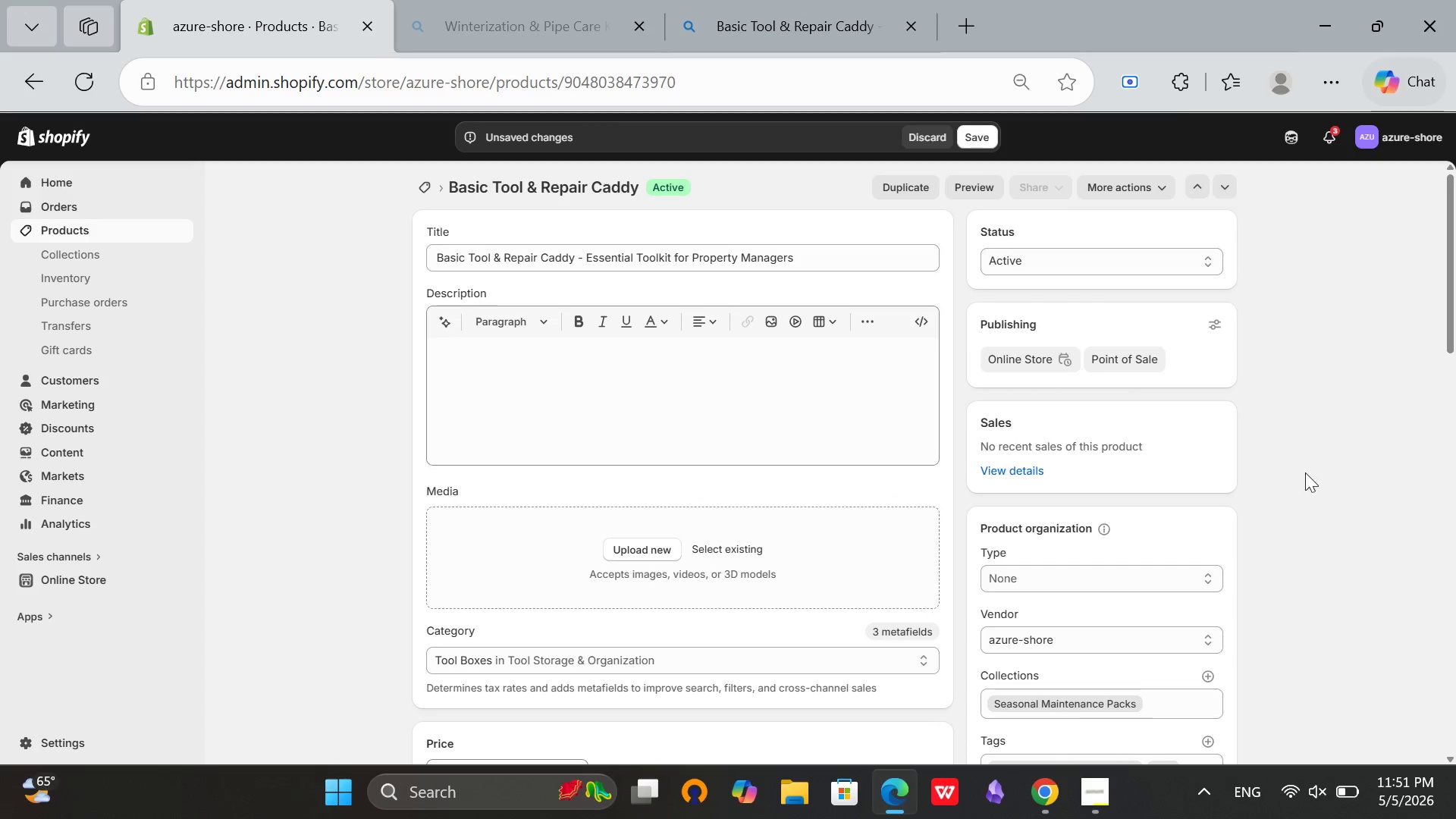 
scroll: coordinate [870, 265], scroll_direction: none, amount: 0.0
 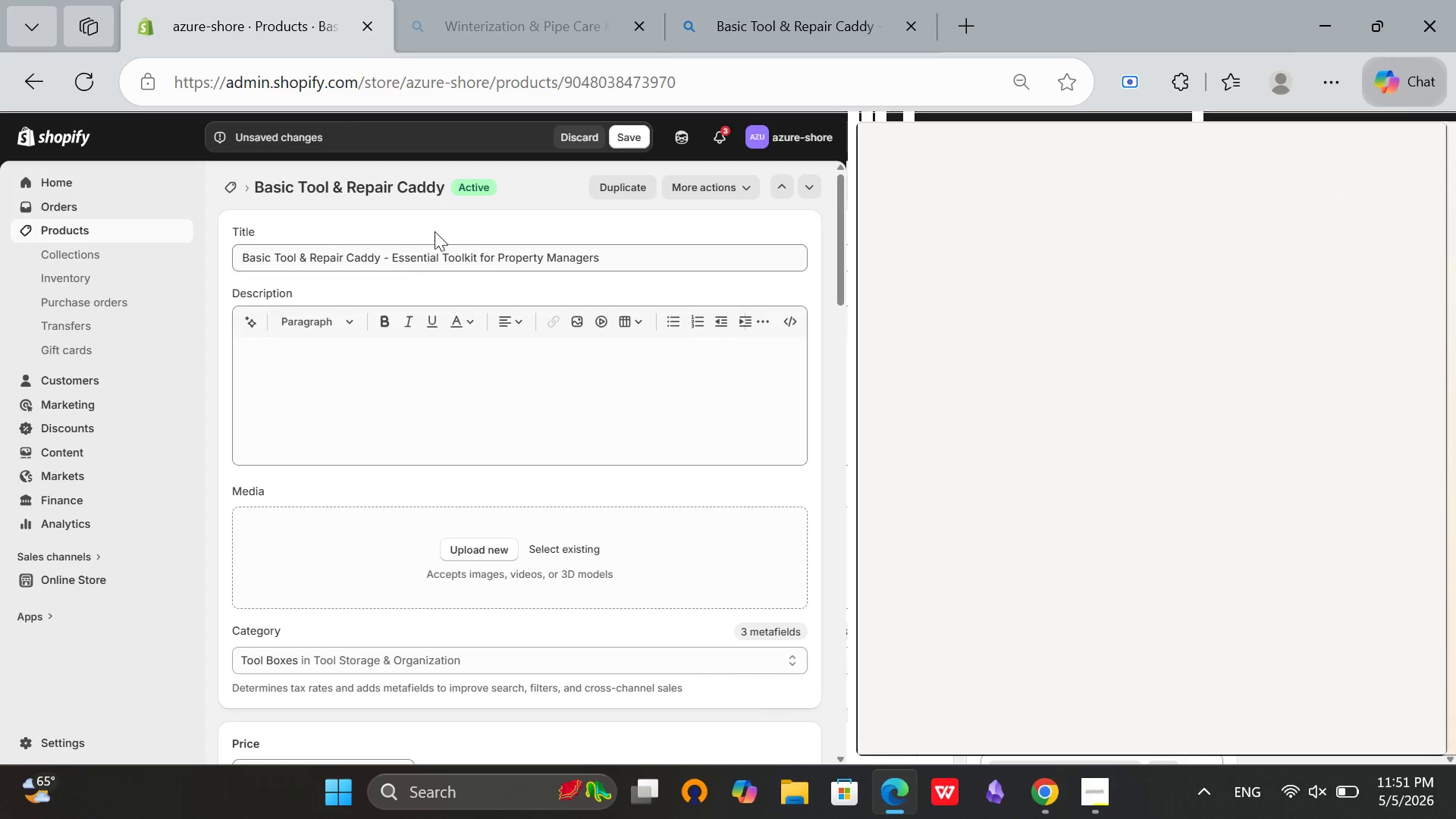 
left_click([767, 7])
 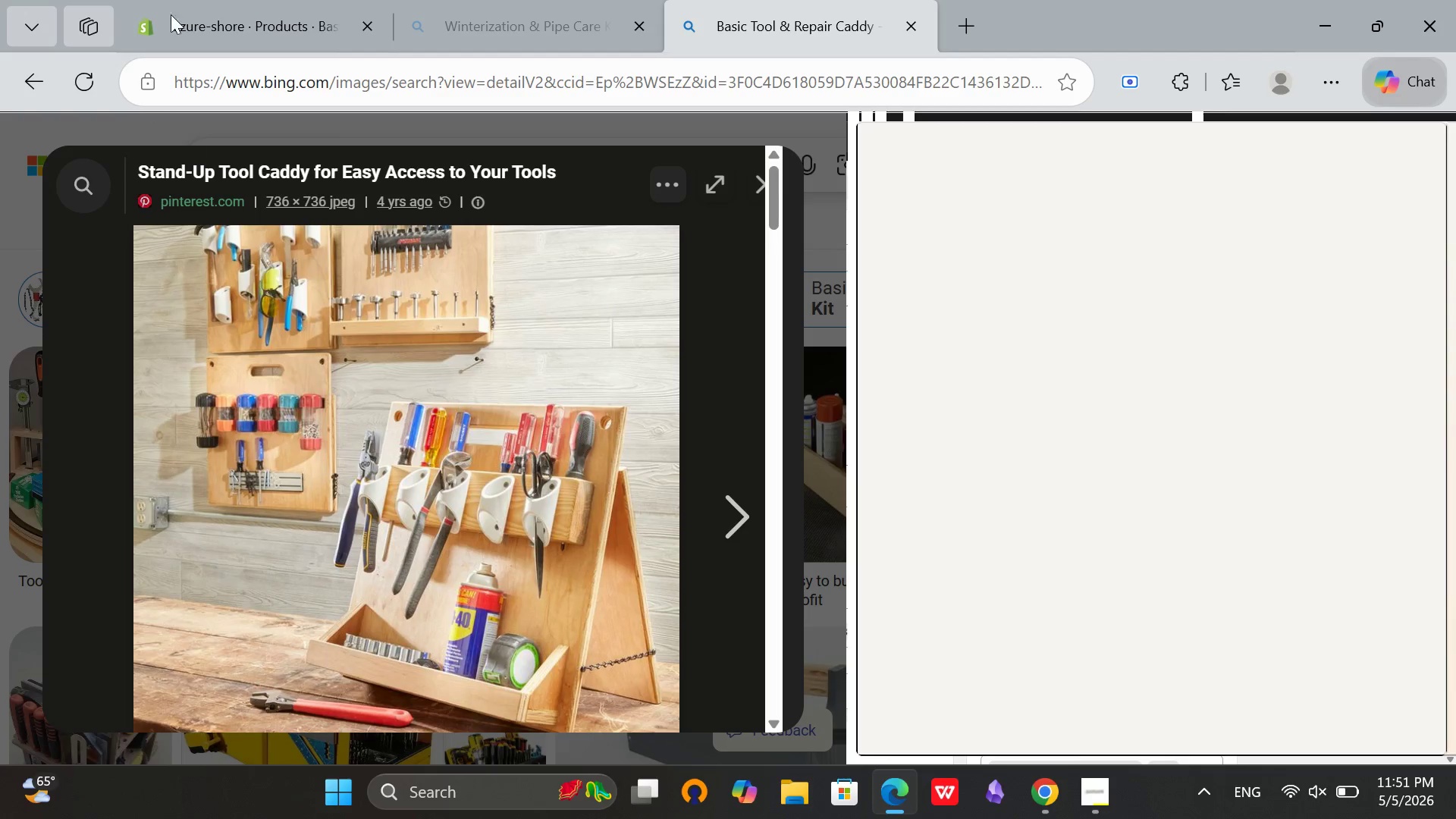 
left_click([262, 0])
 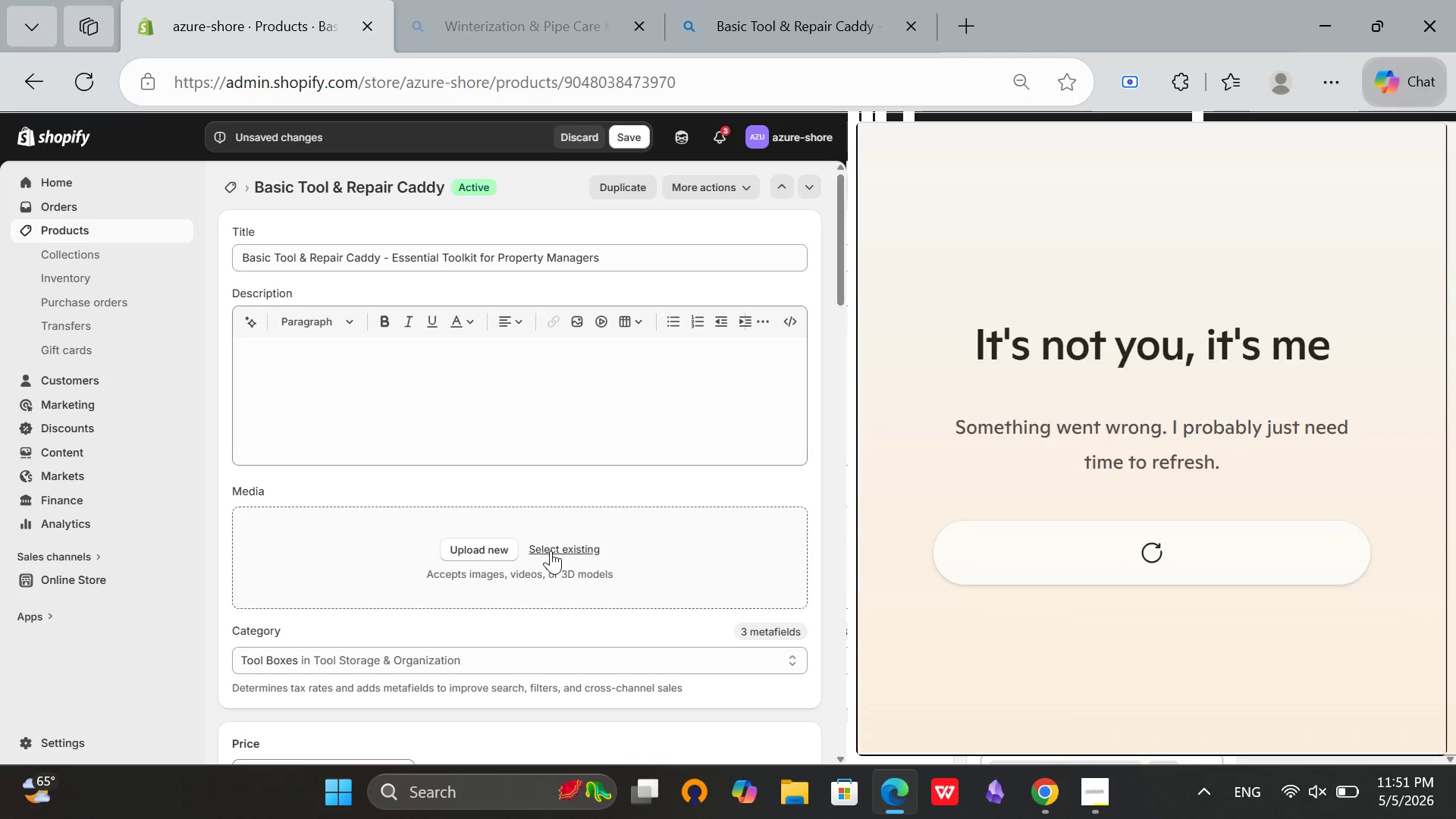 
left_click([551, 551])
 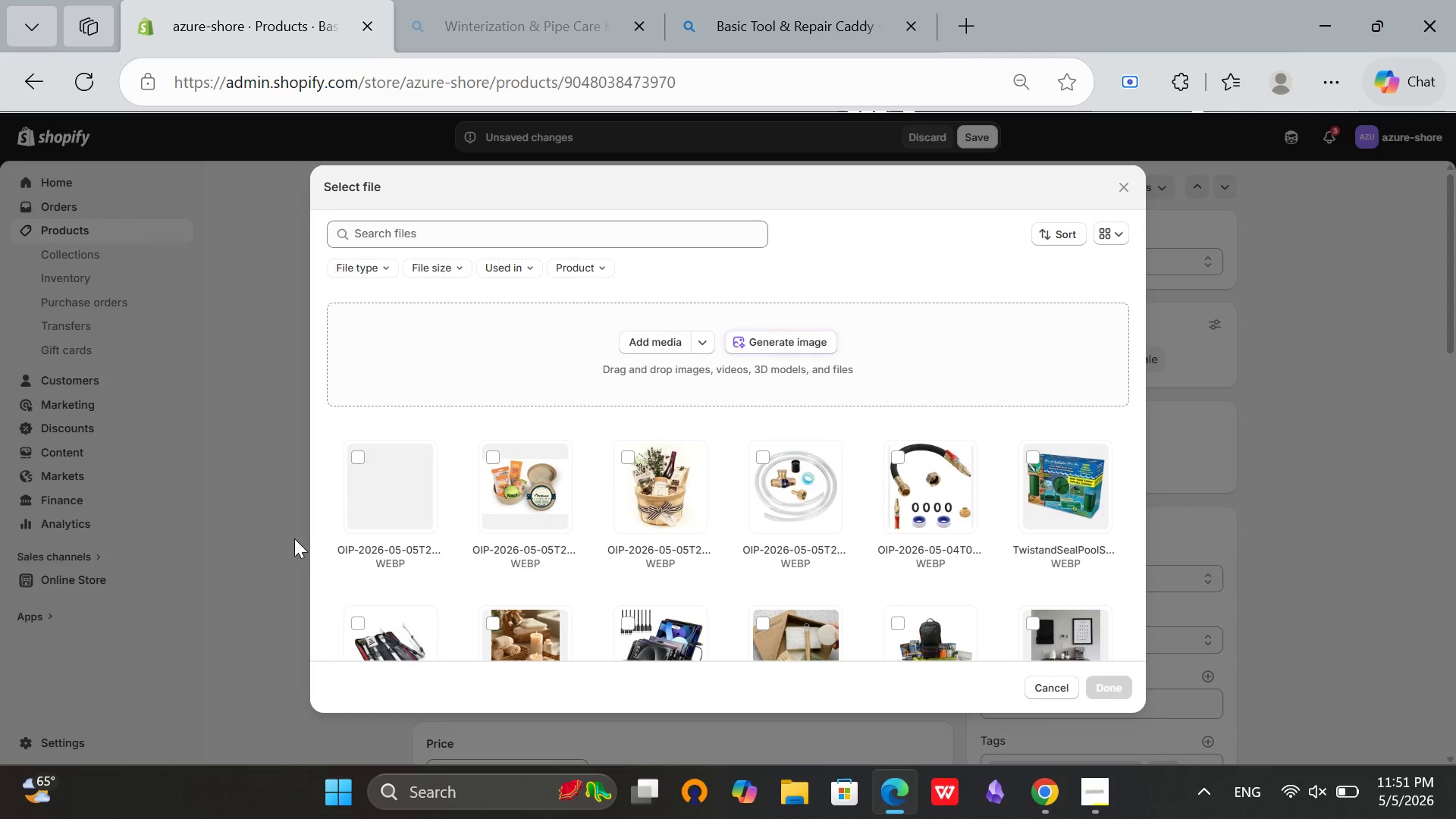 
wait(7.97)
 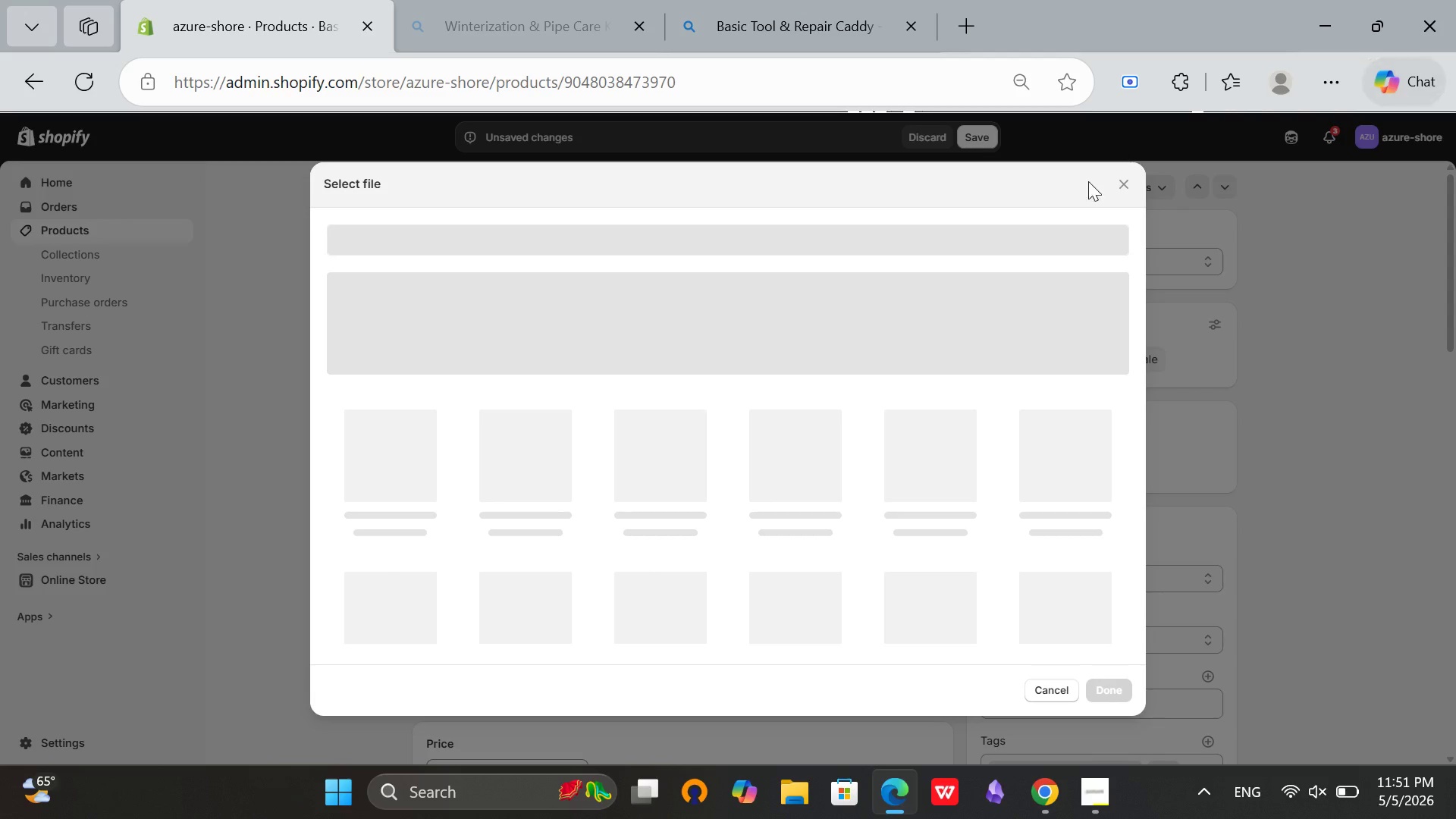 
left_click([356, 455])
 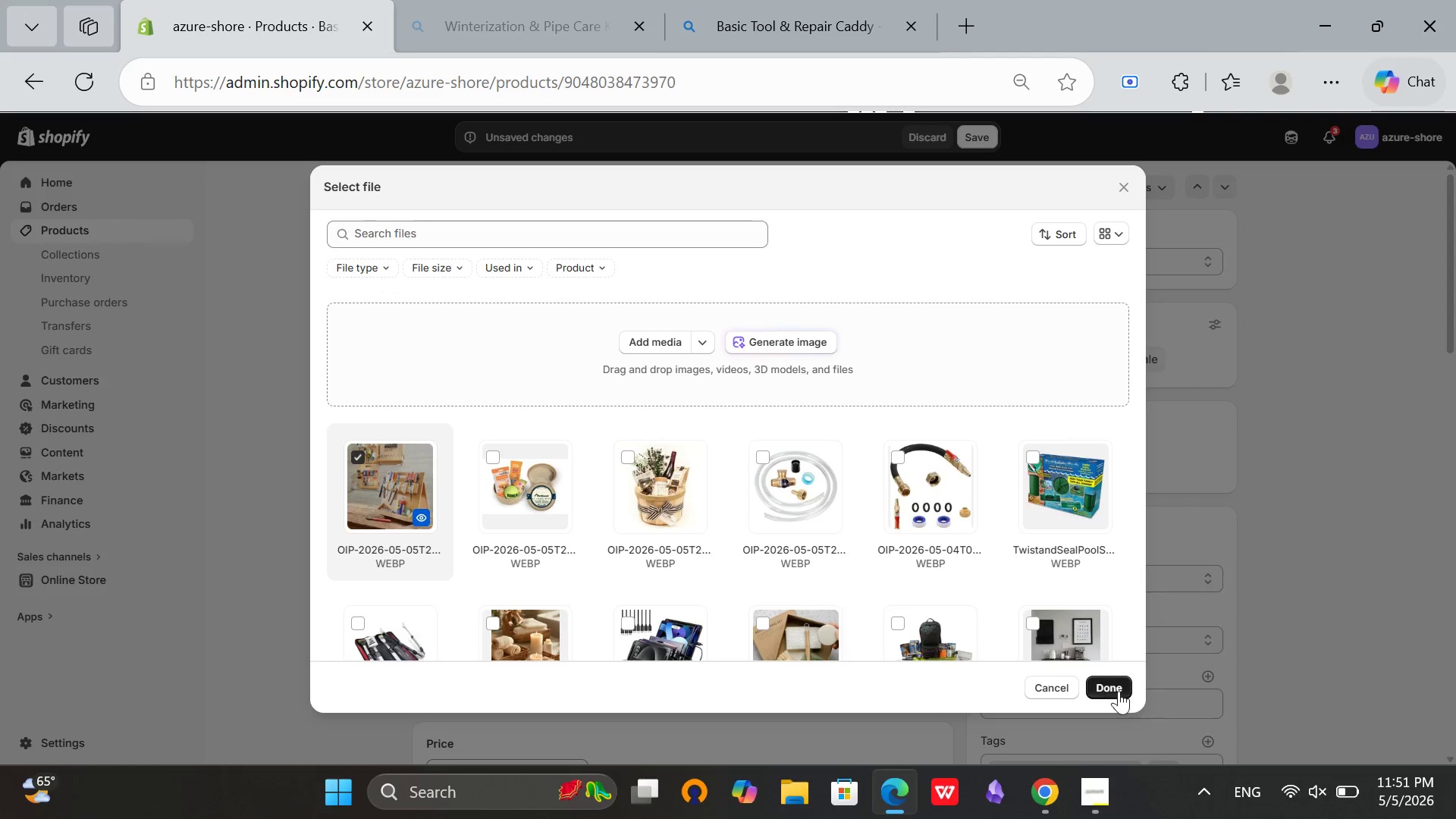 
left_click([1119, 689])
 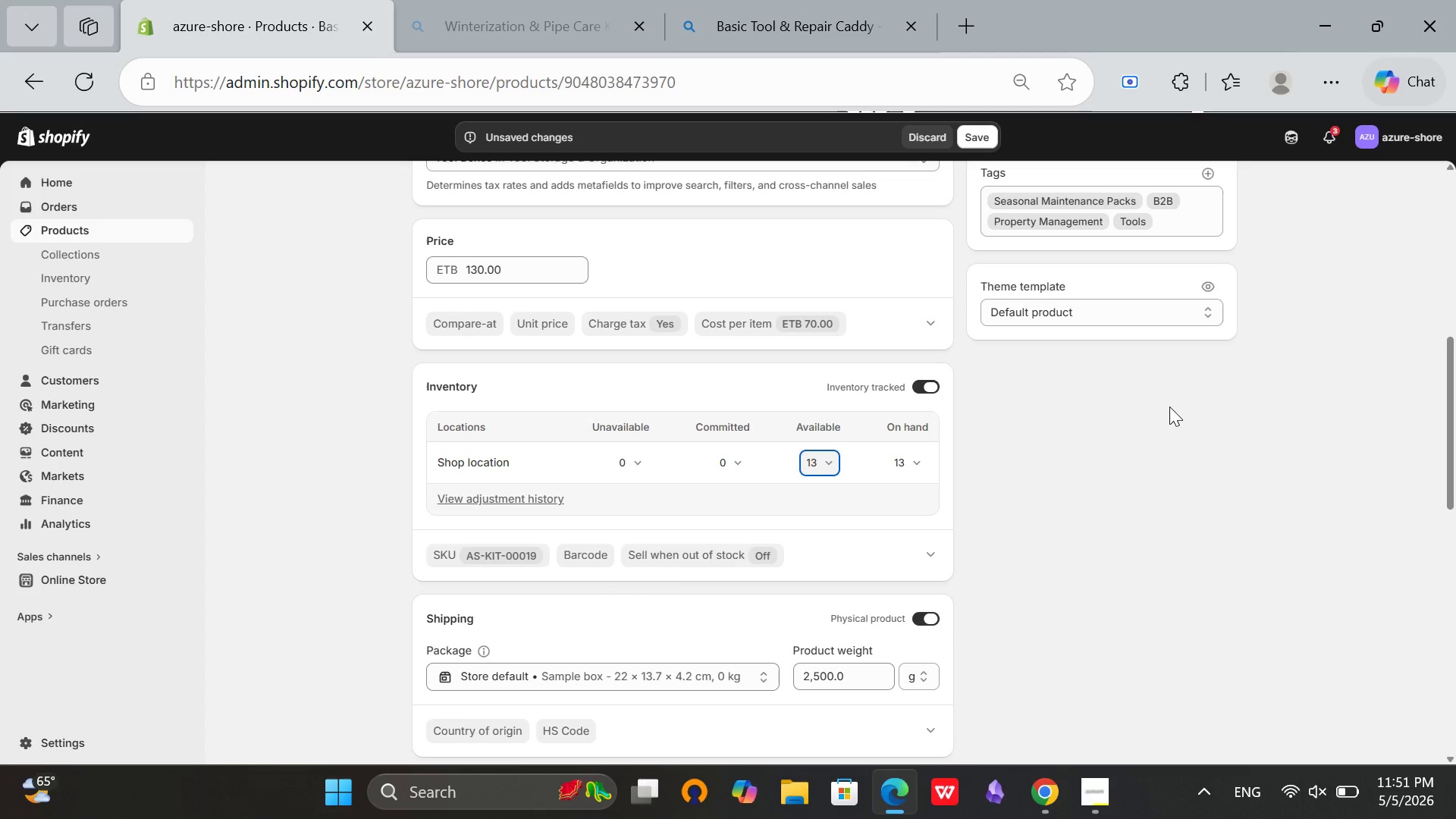 
scroll: coordinate [1375, 454], scroll_direction: up, amount: 5.0
 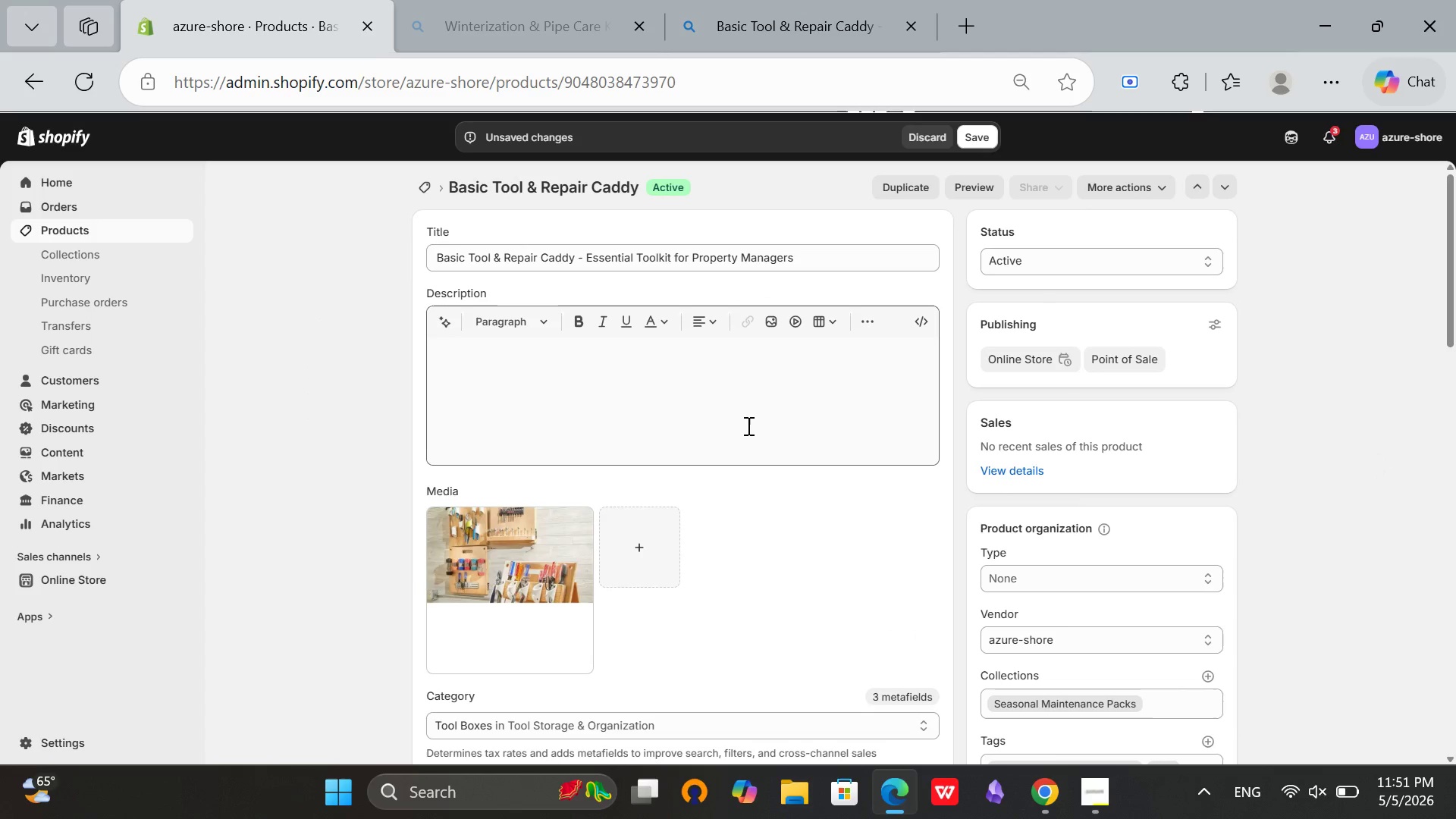 
left_click([747, 425])
 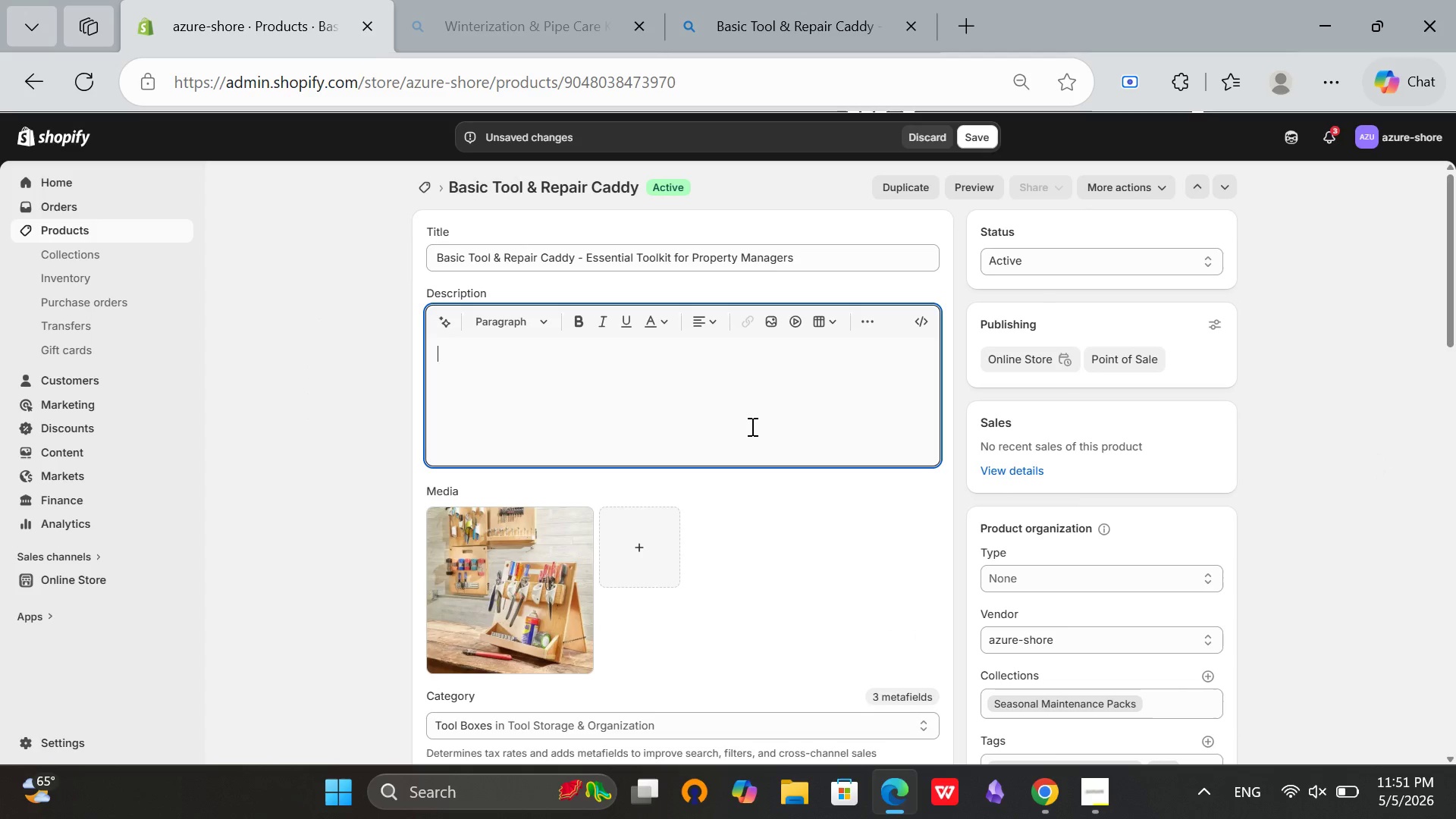 
type(Be Ready for Minor Property Repairs. Includes compact toolkit)
 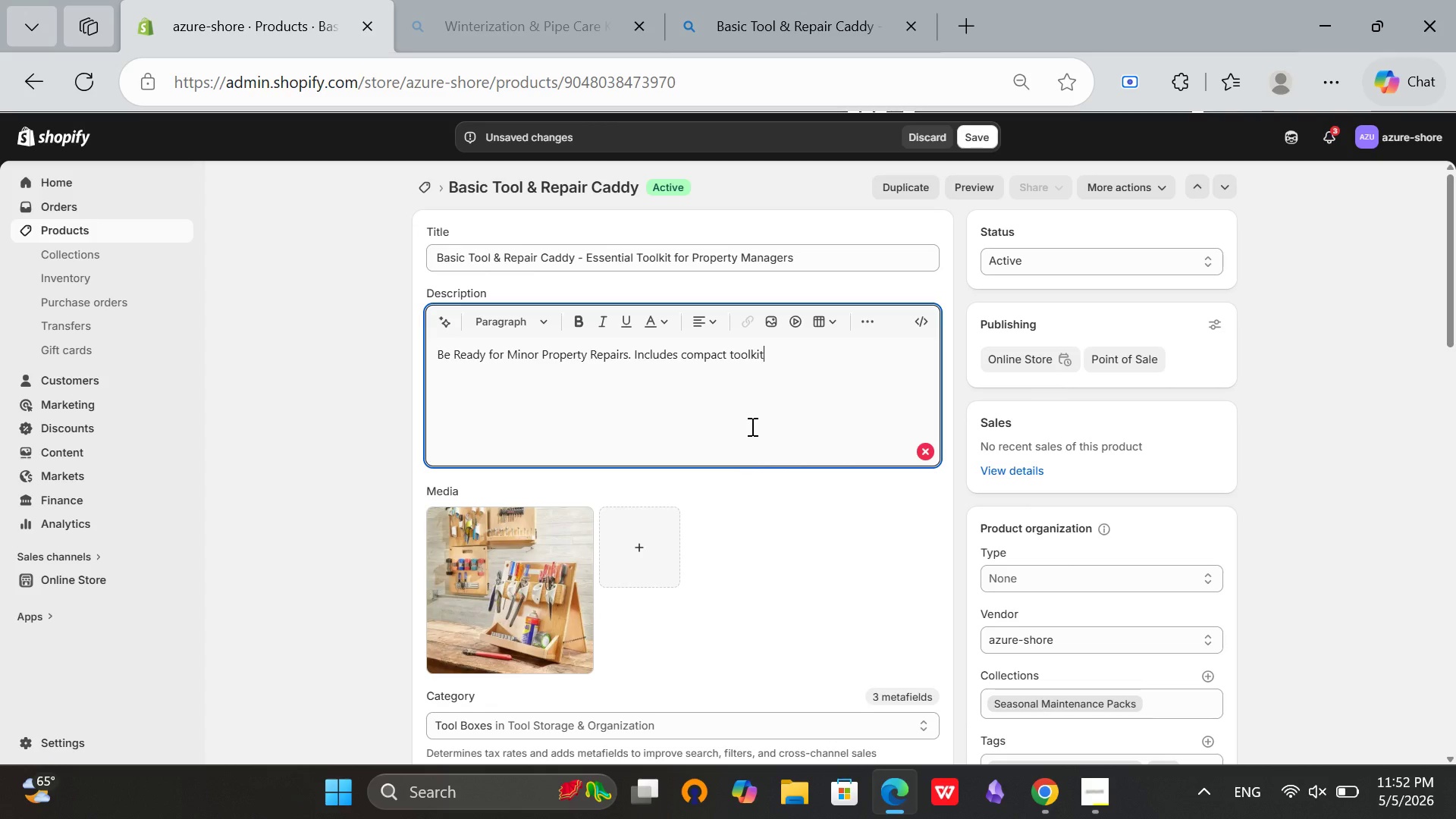 
hold_key(key=Backspace, duration=1.3)
 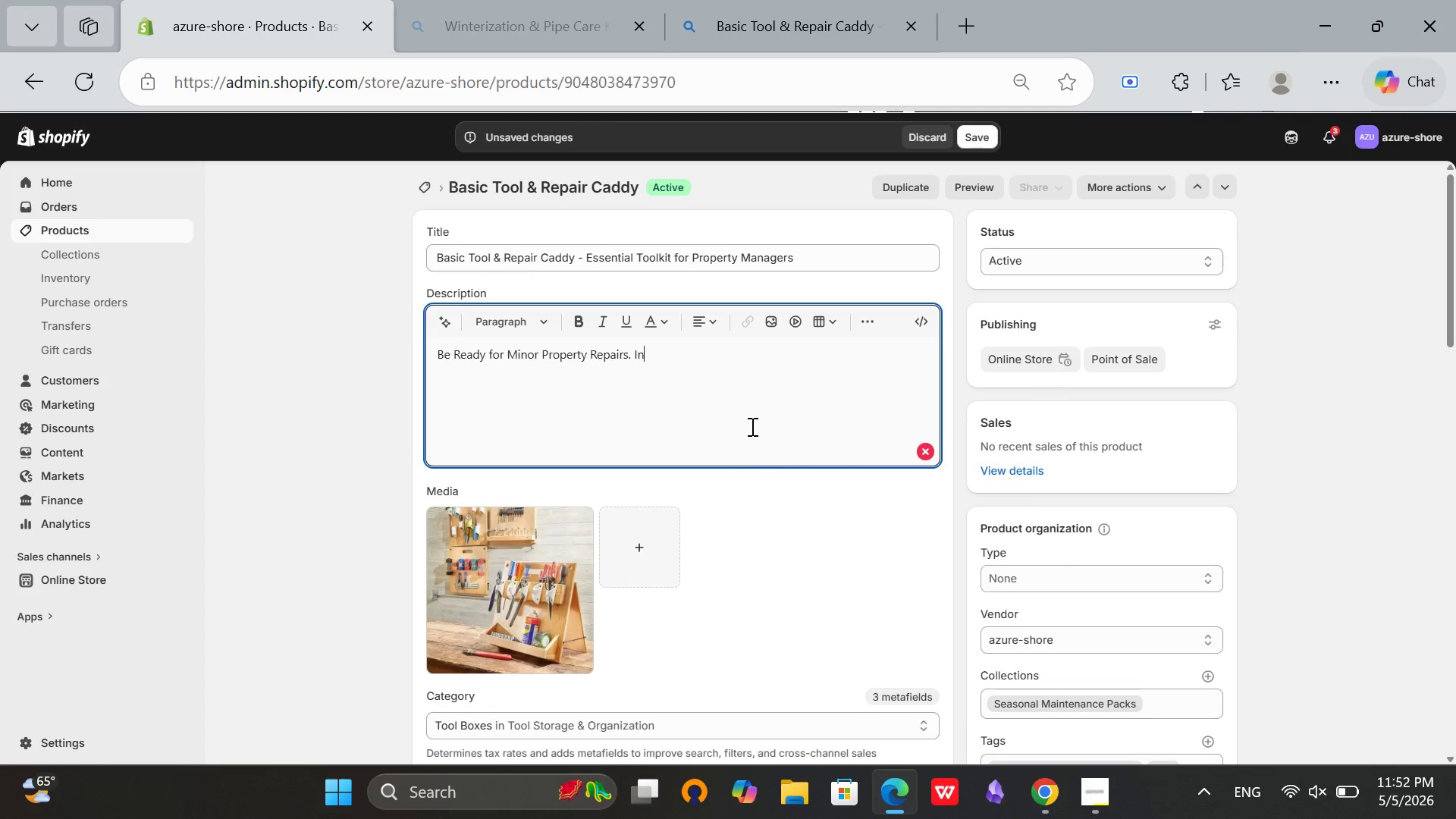 
key(Backspace)
key(Backspace)
key(Backspace)
type(Compact toolkit including hm)
key(Backspace)
type(ammer, screwdrivers, and pilers. Ese)
key(Backspace)
type(sential for every rental property maintenance closet.)
 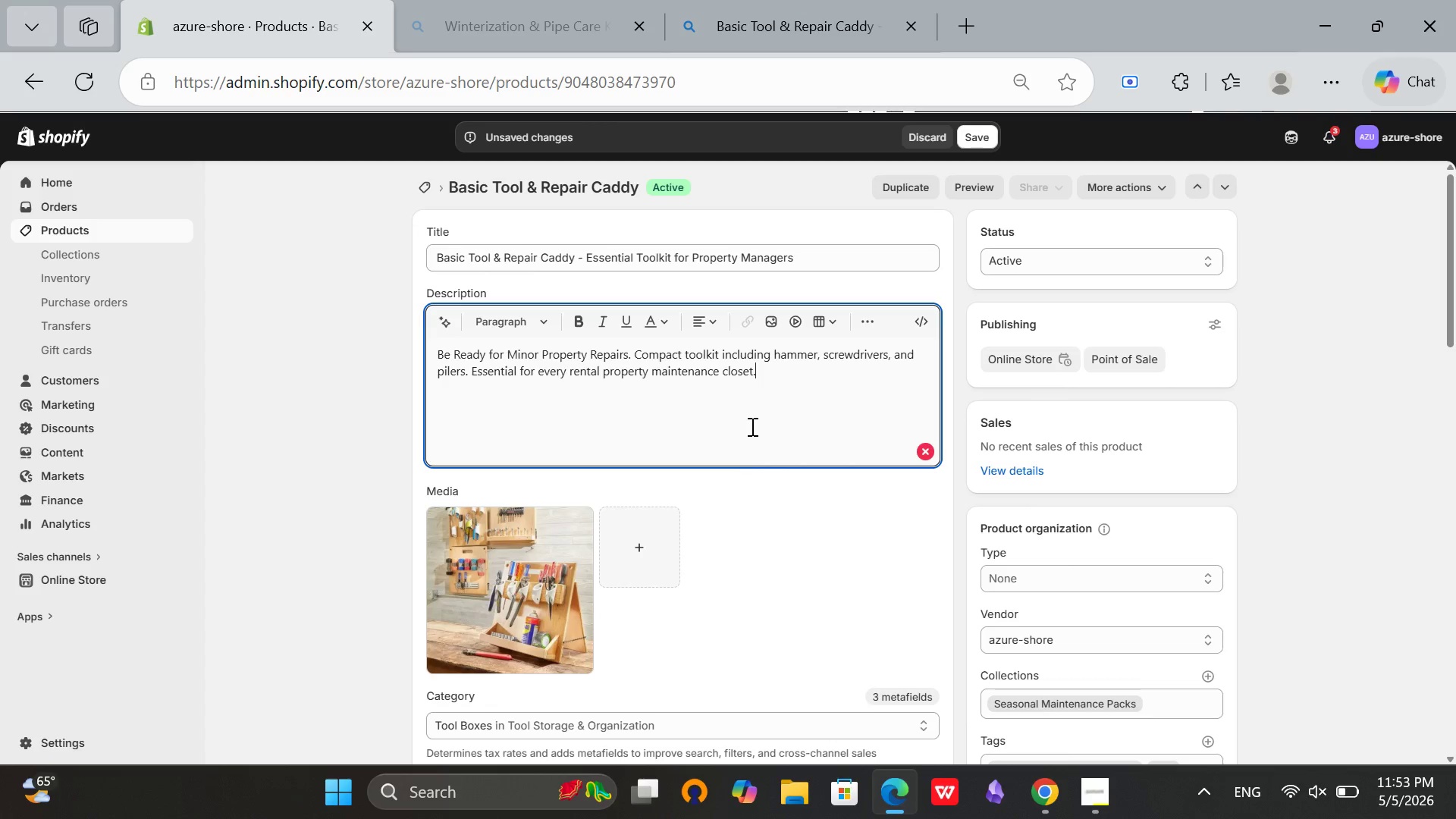 
key(Enter)
 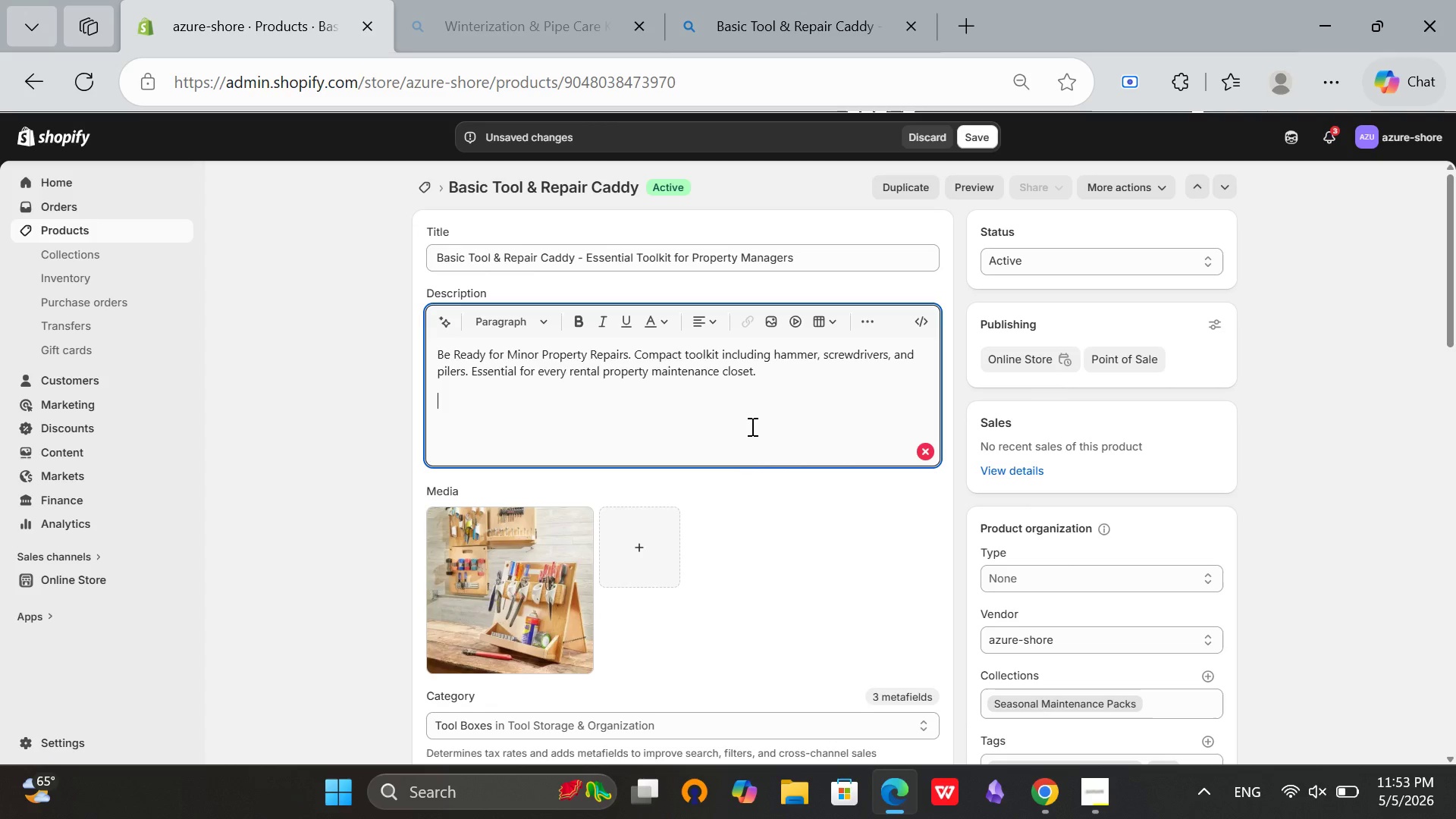 
type(What's Included)
 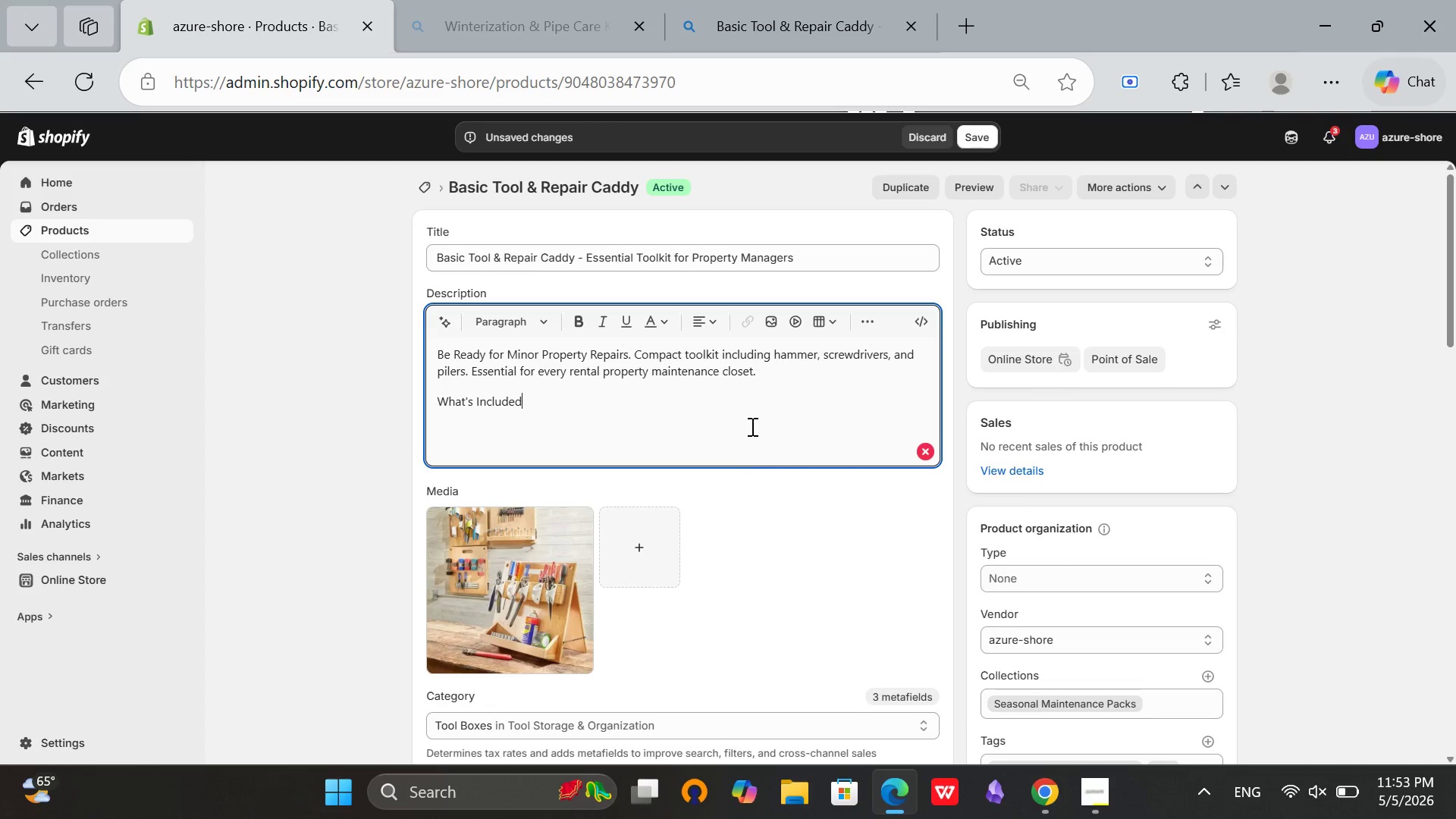 
key(Enter)
 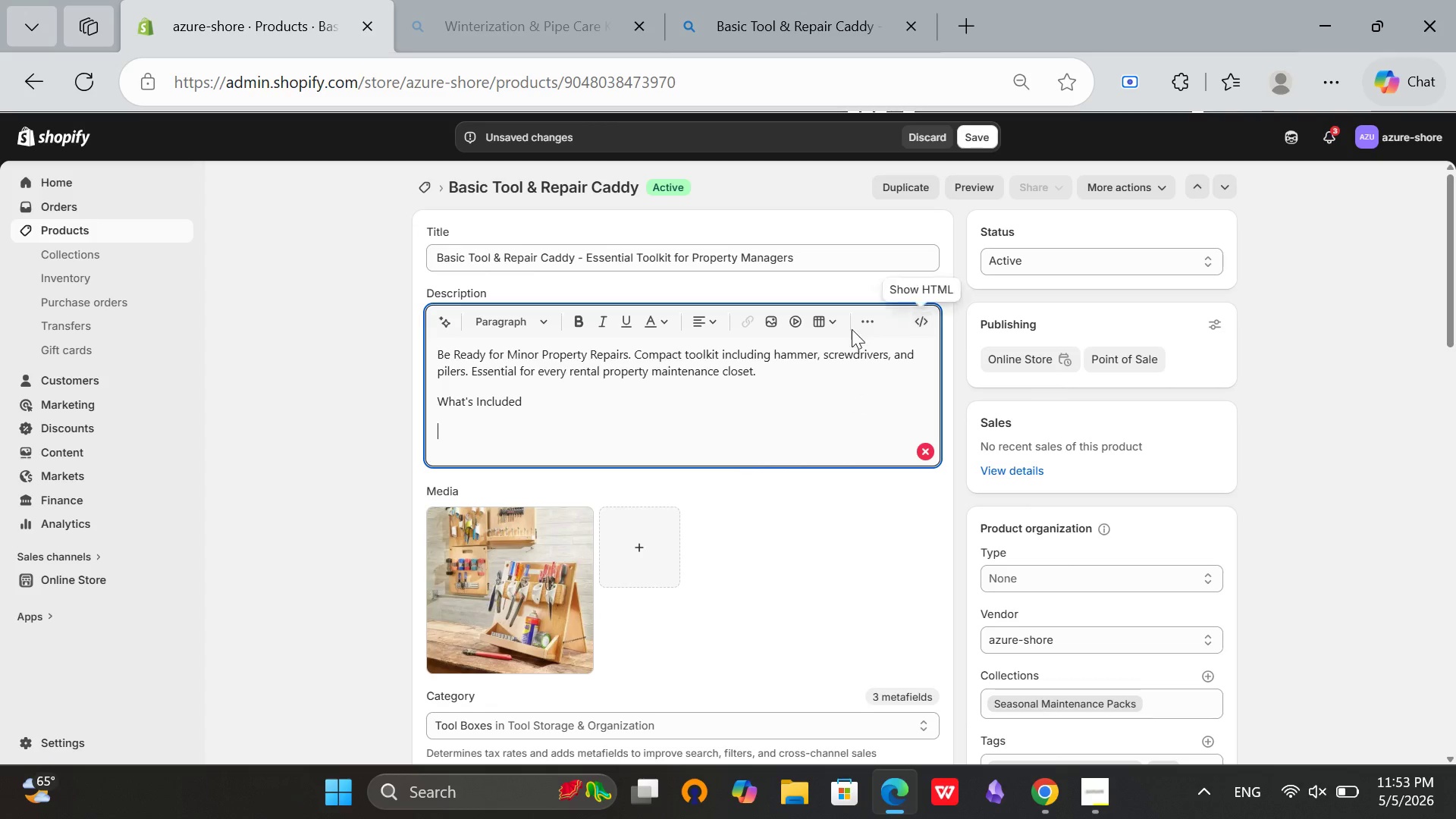 
left_click([877, 320])
 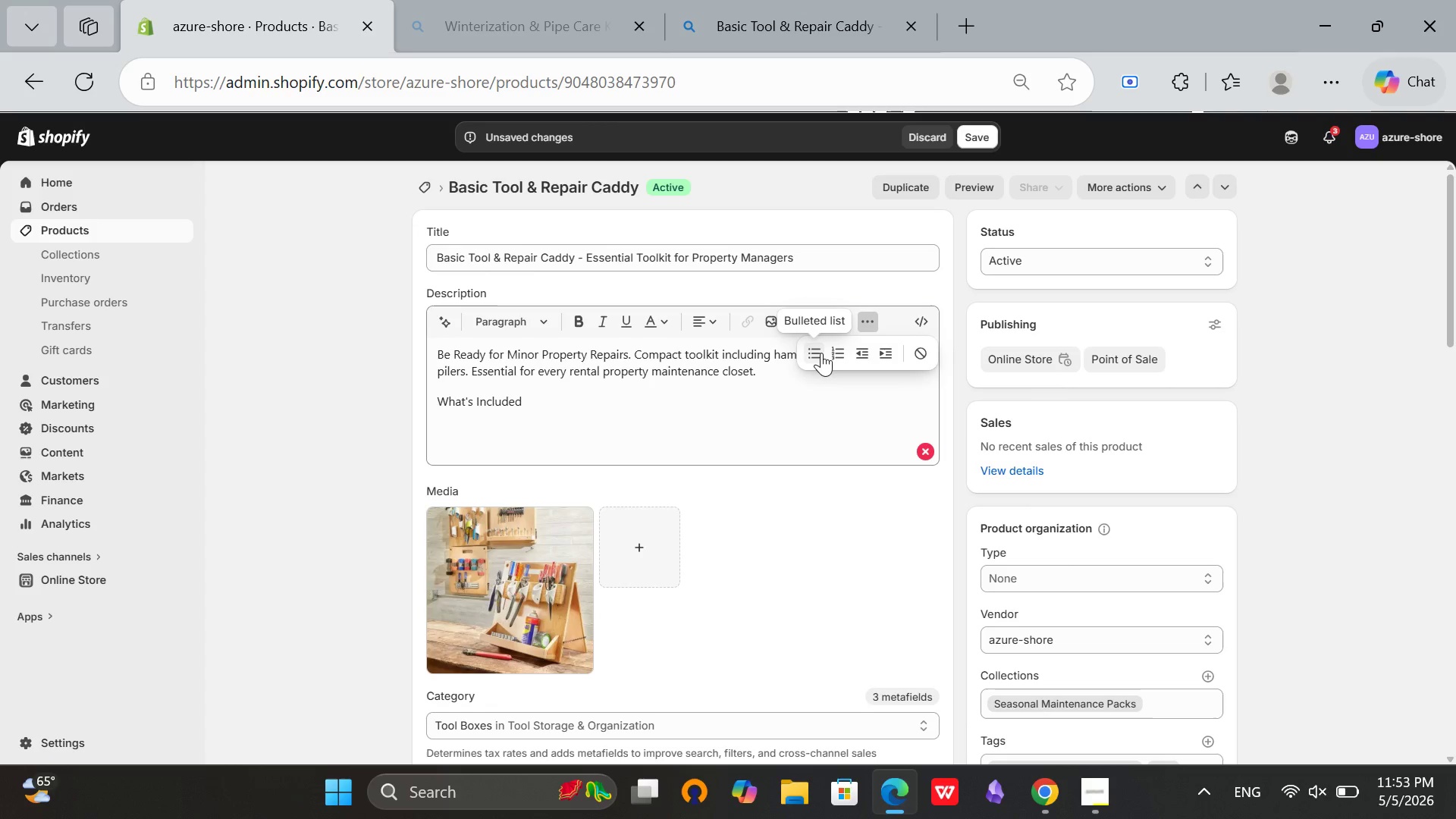 
left_click([821, 352])
 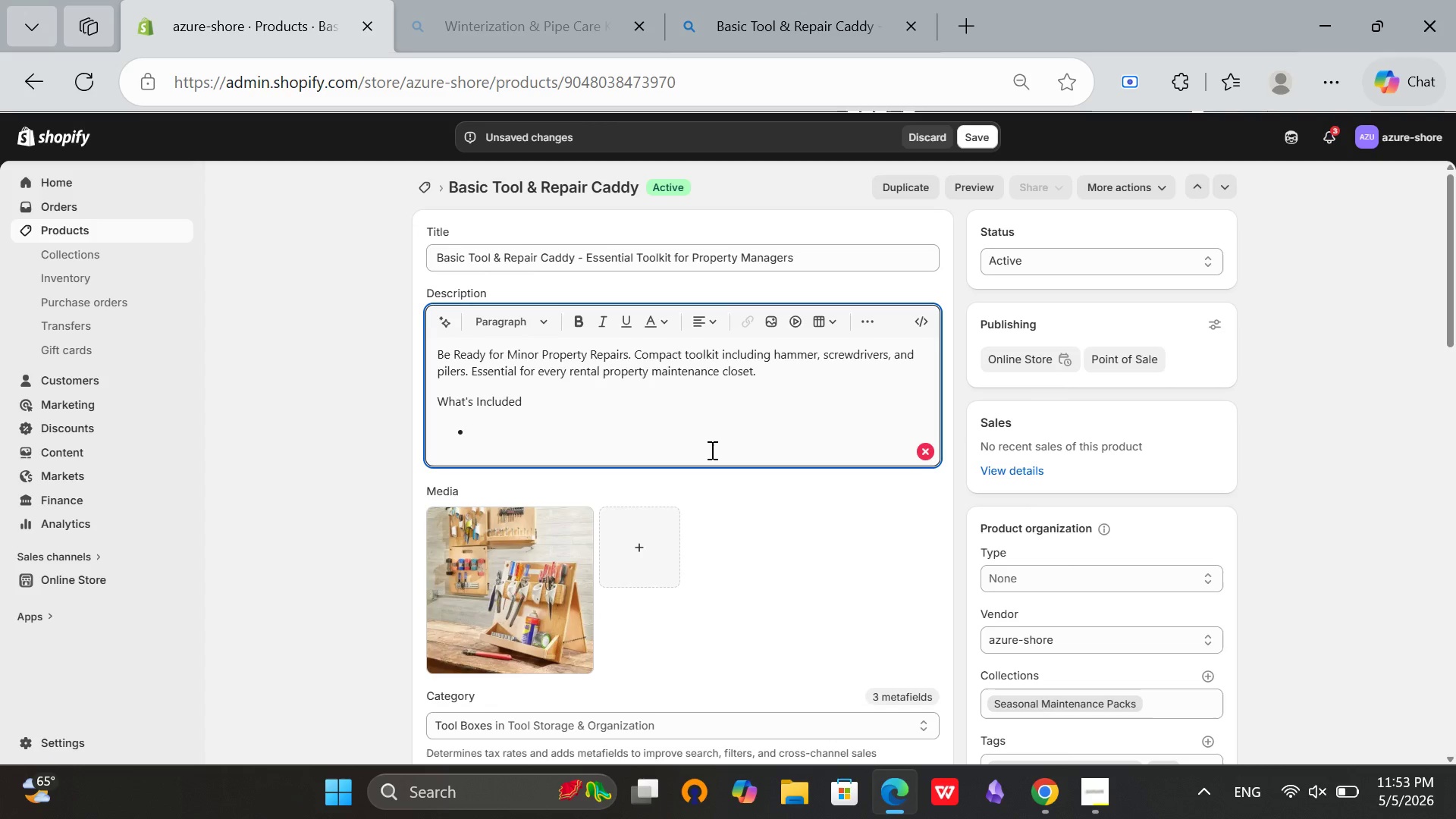 
type(Hammer Screw)
 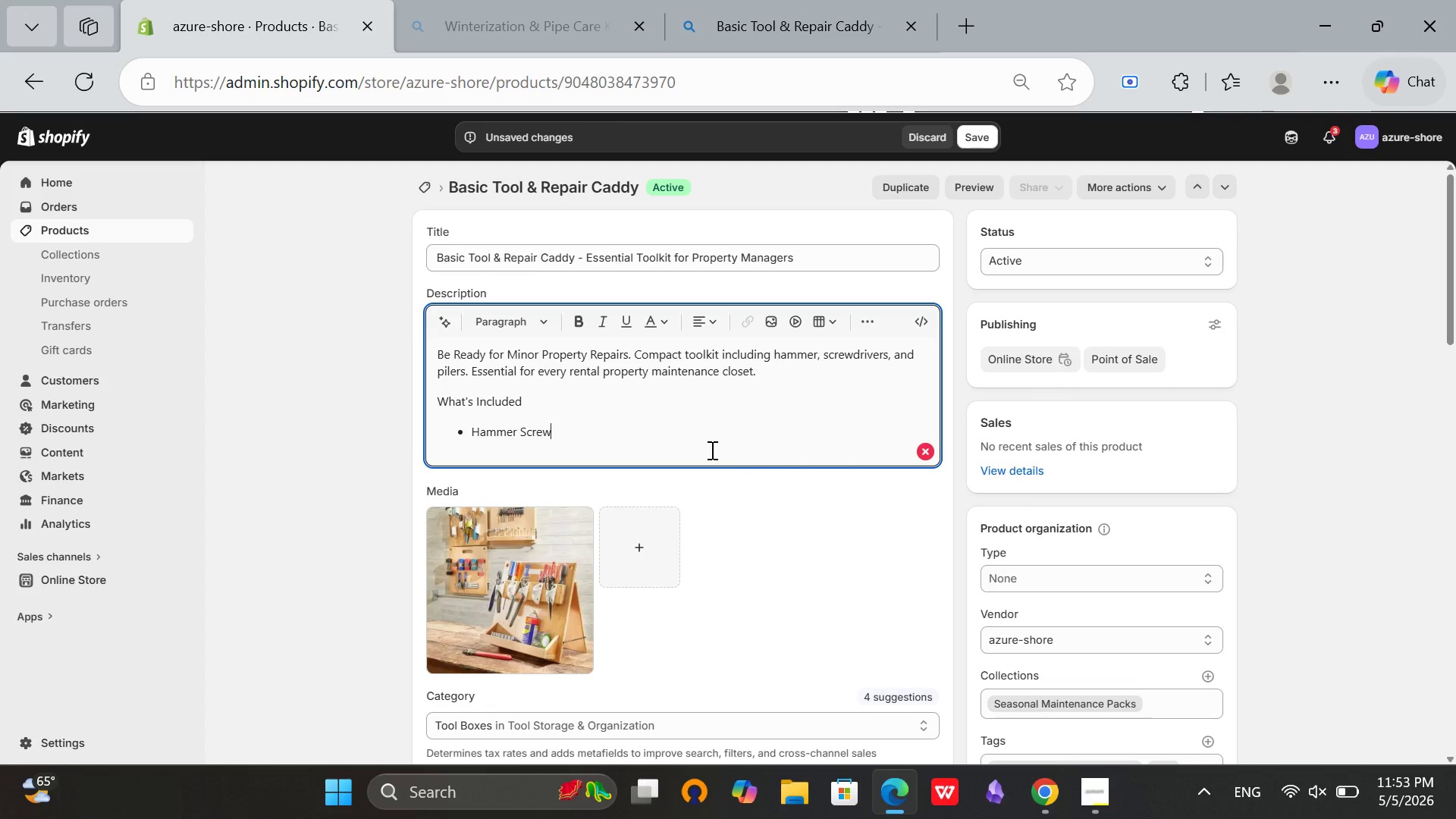 
type(driver set)
 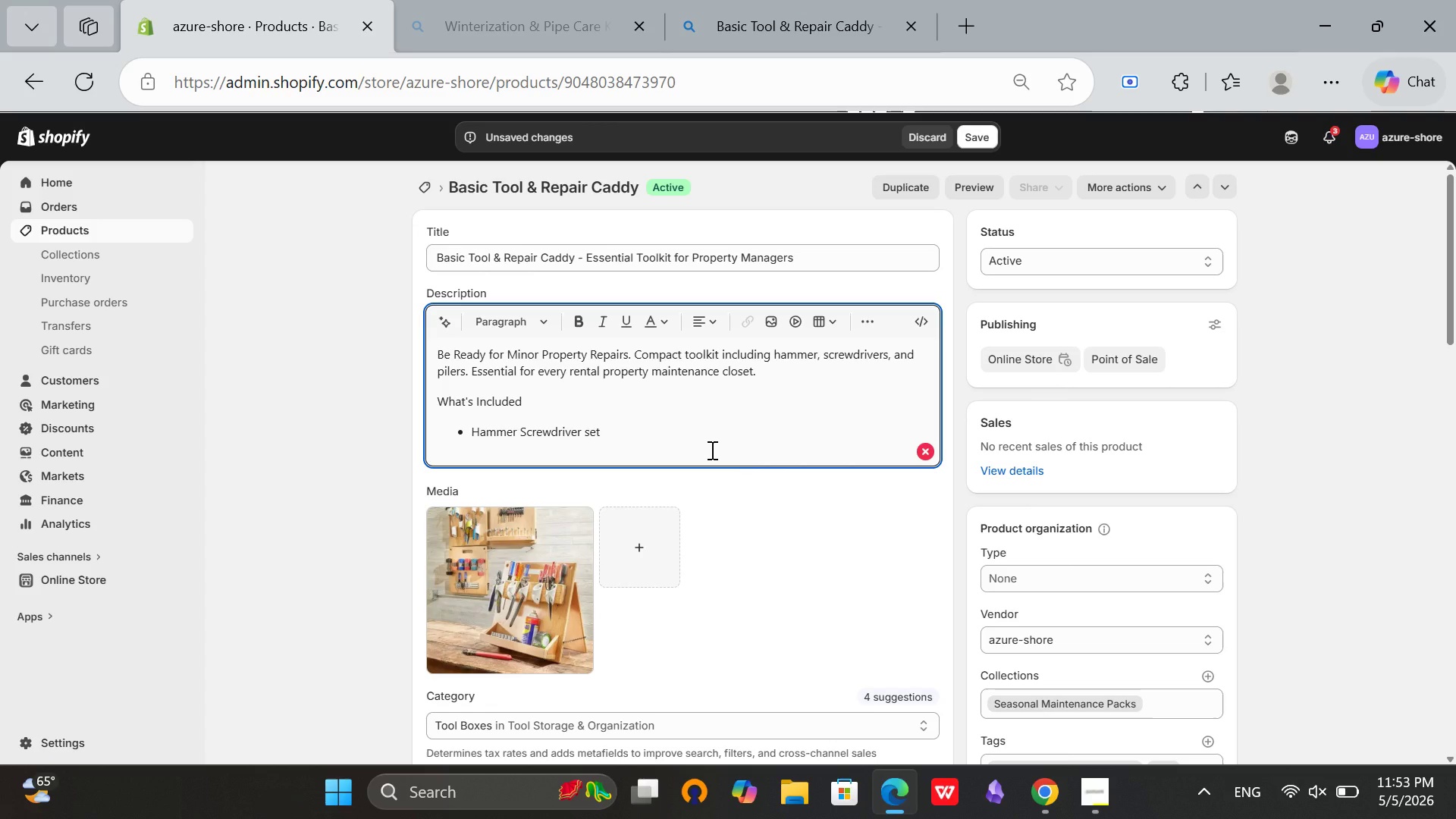 
key(Enter)
 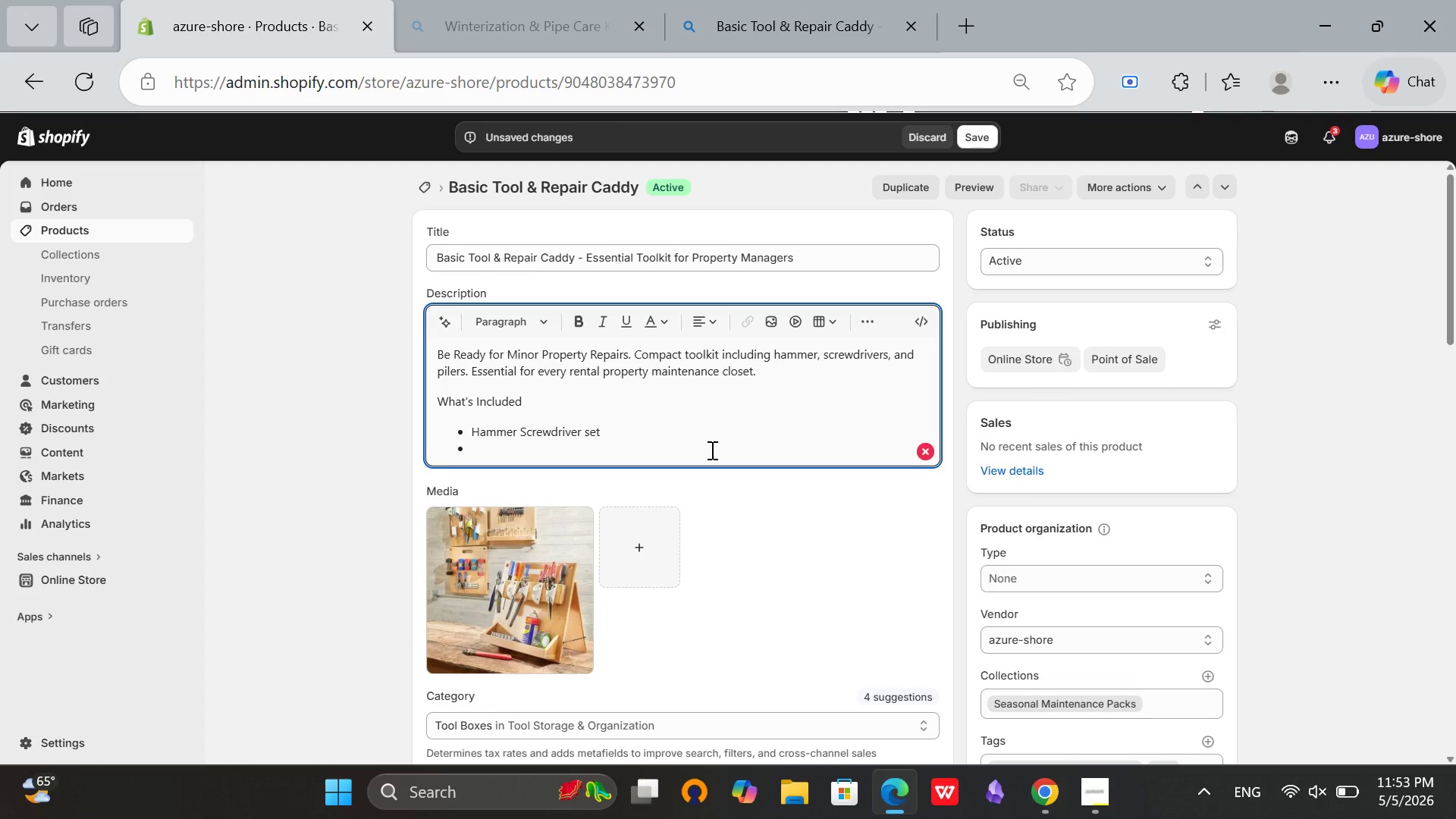 
type(Pilers set)
 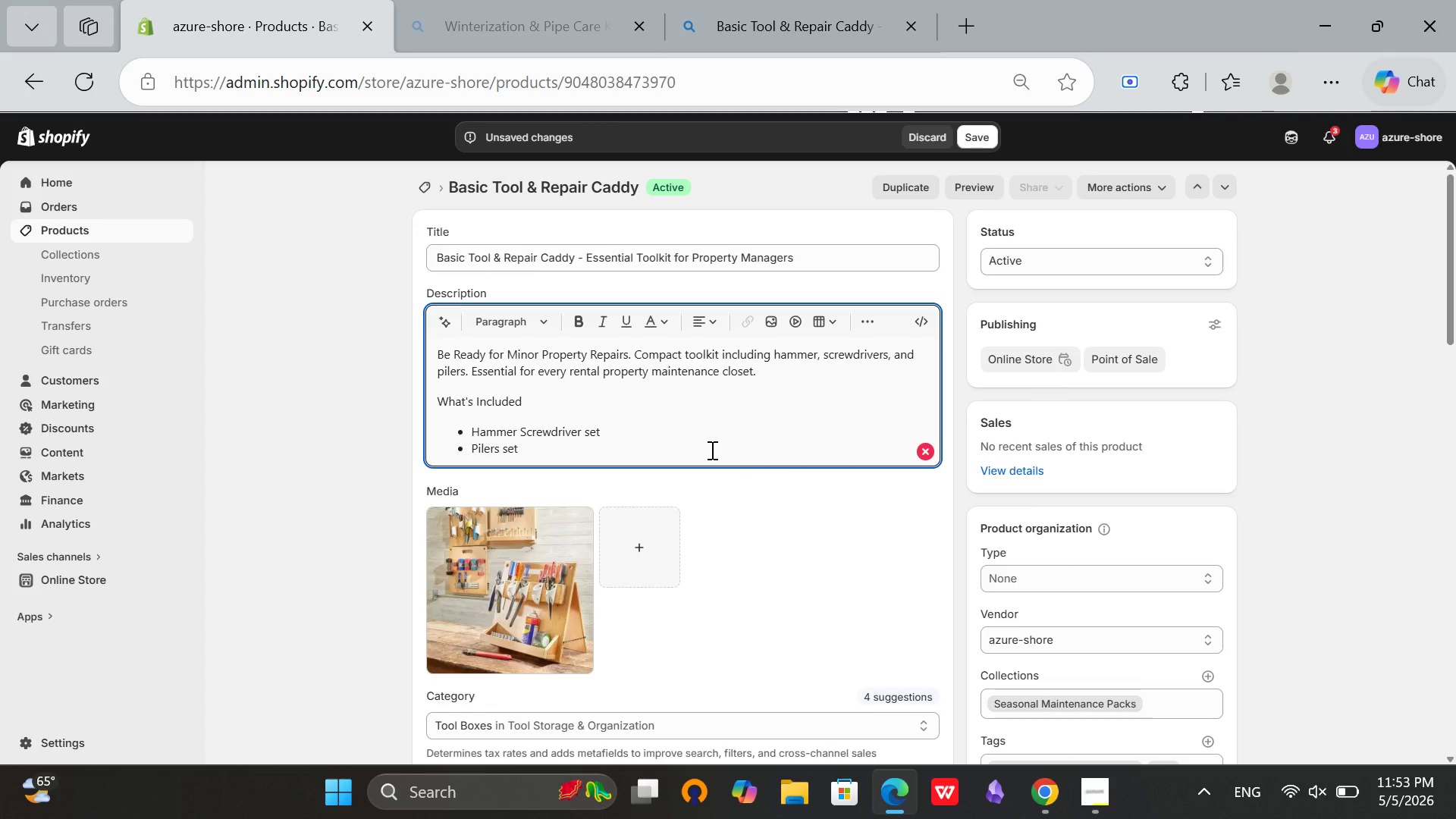 
key(Enter)
 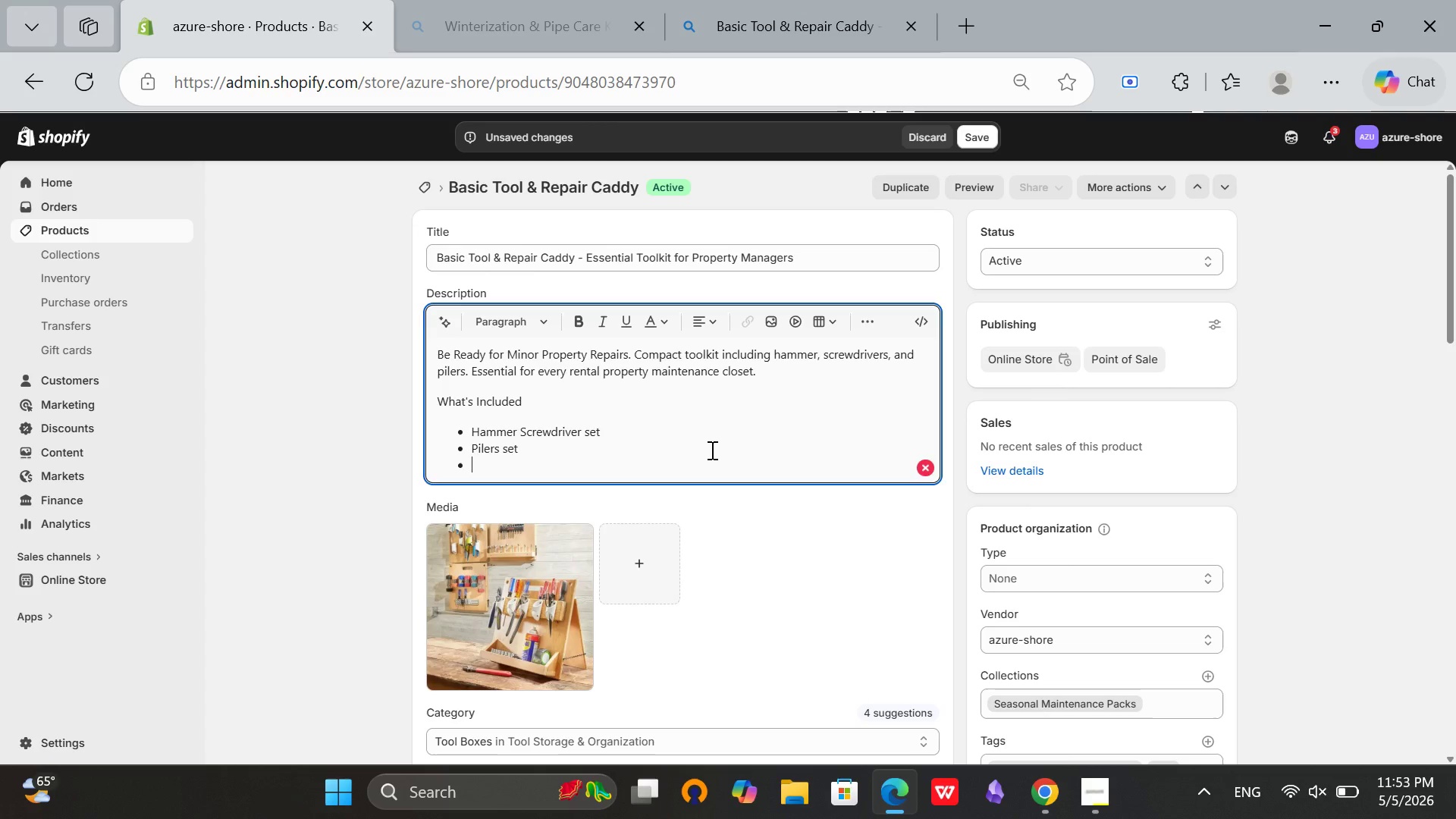 
type(Utility jn)
key(Backspace)
key(Backspace)
type(knife)
 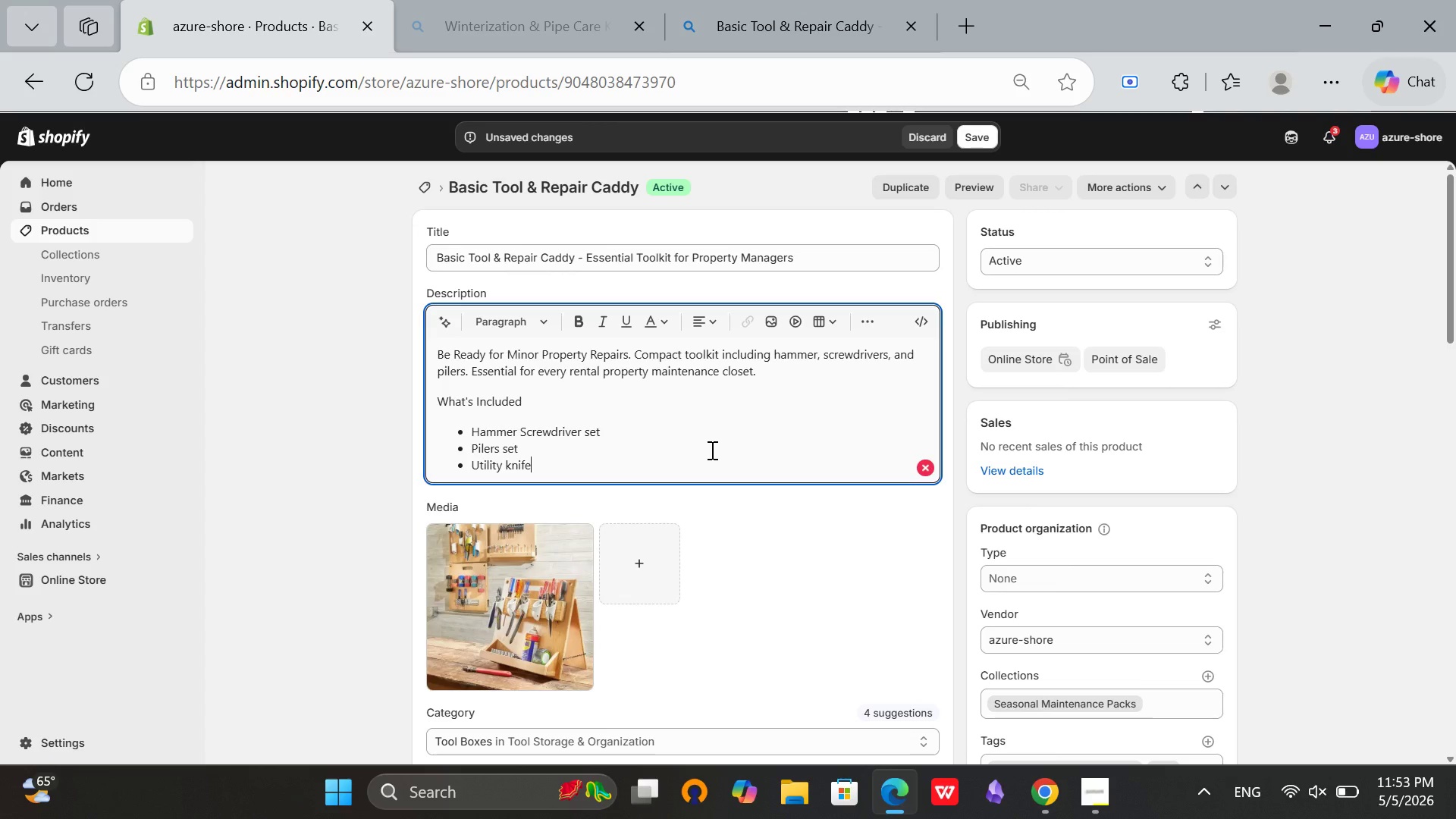 
key(Enter)
 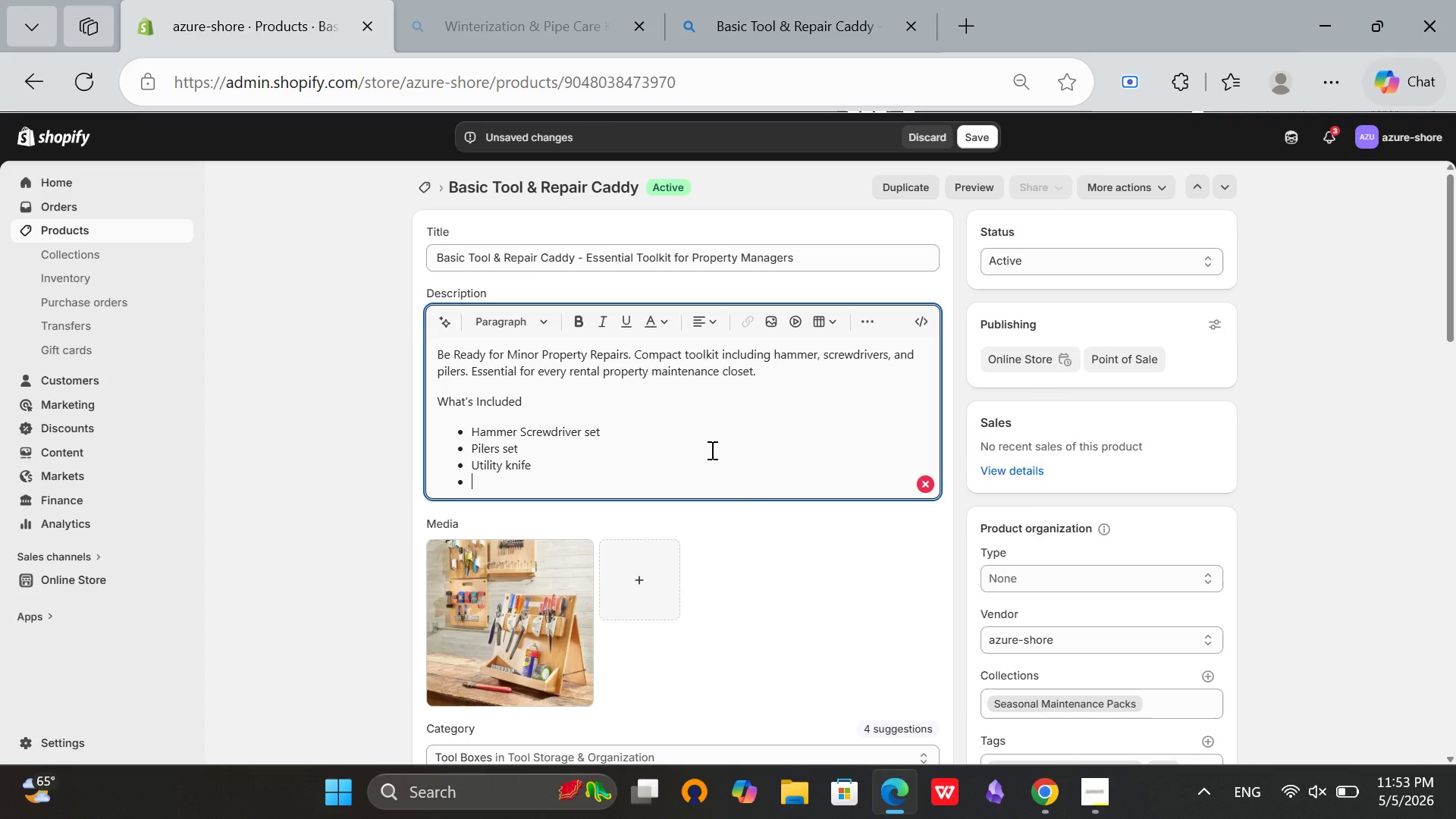 
type(Storage caddy)
 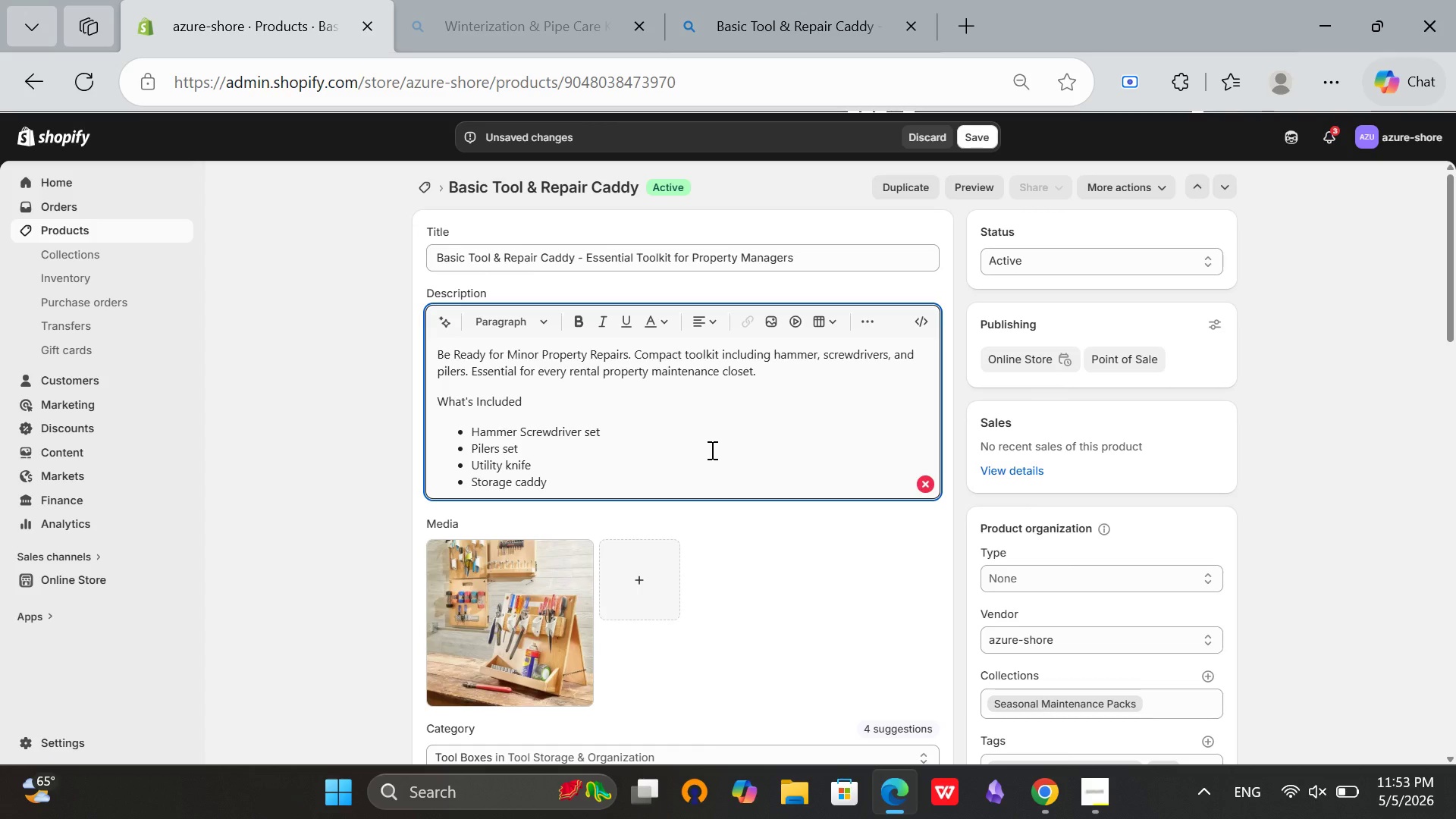 
key(Enter)
 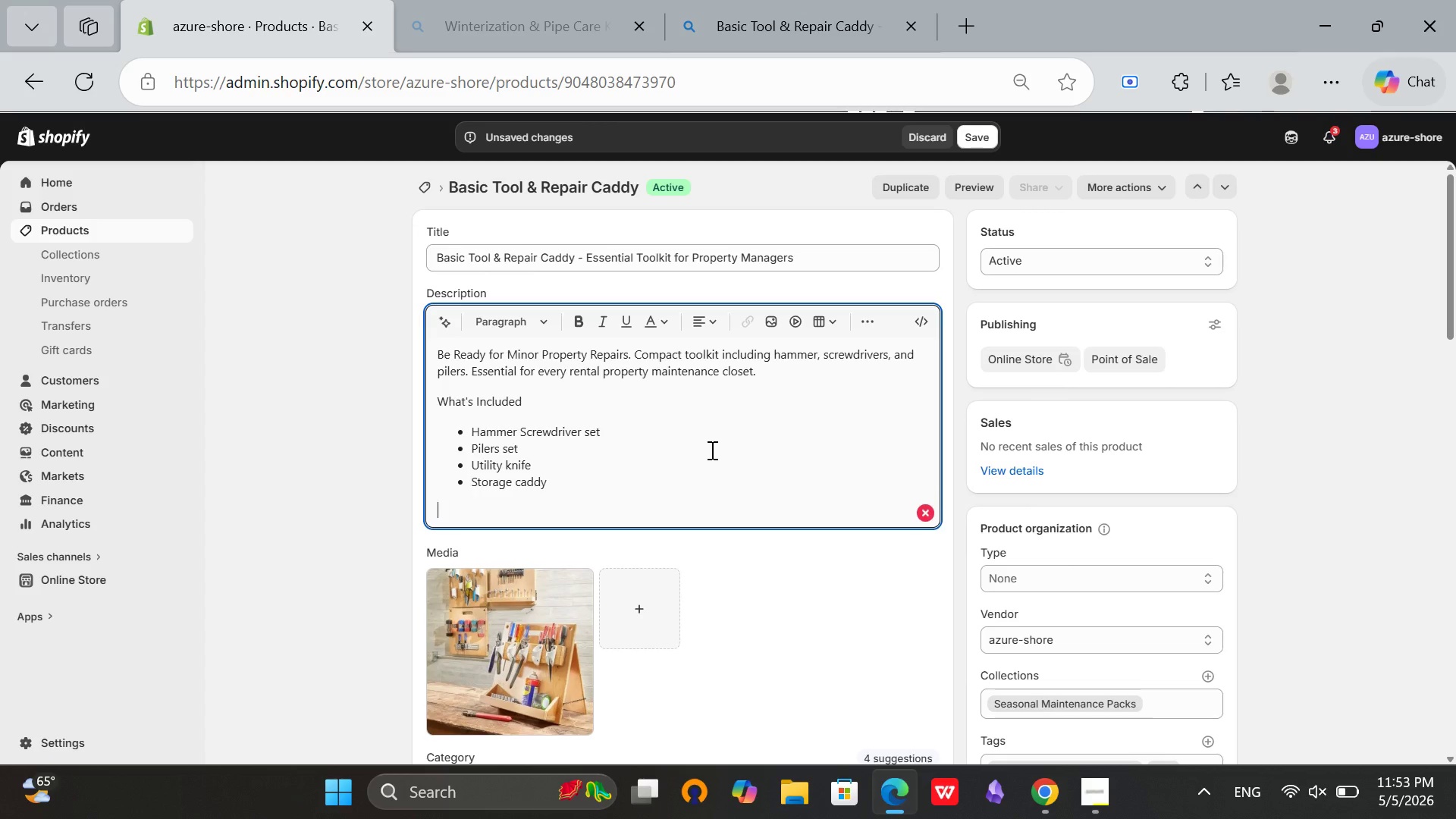 
key(Enter)
 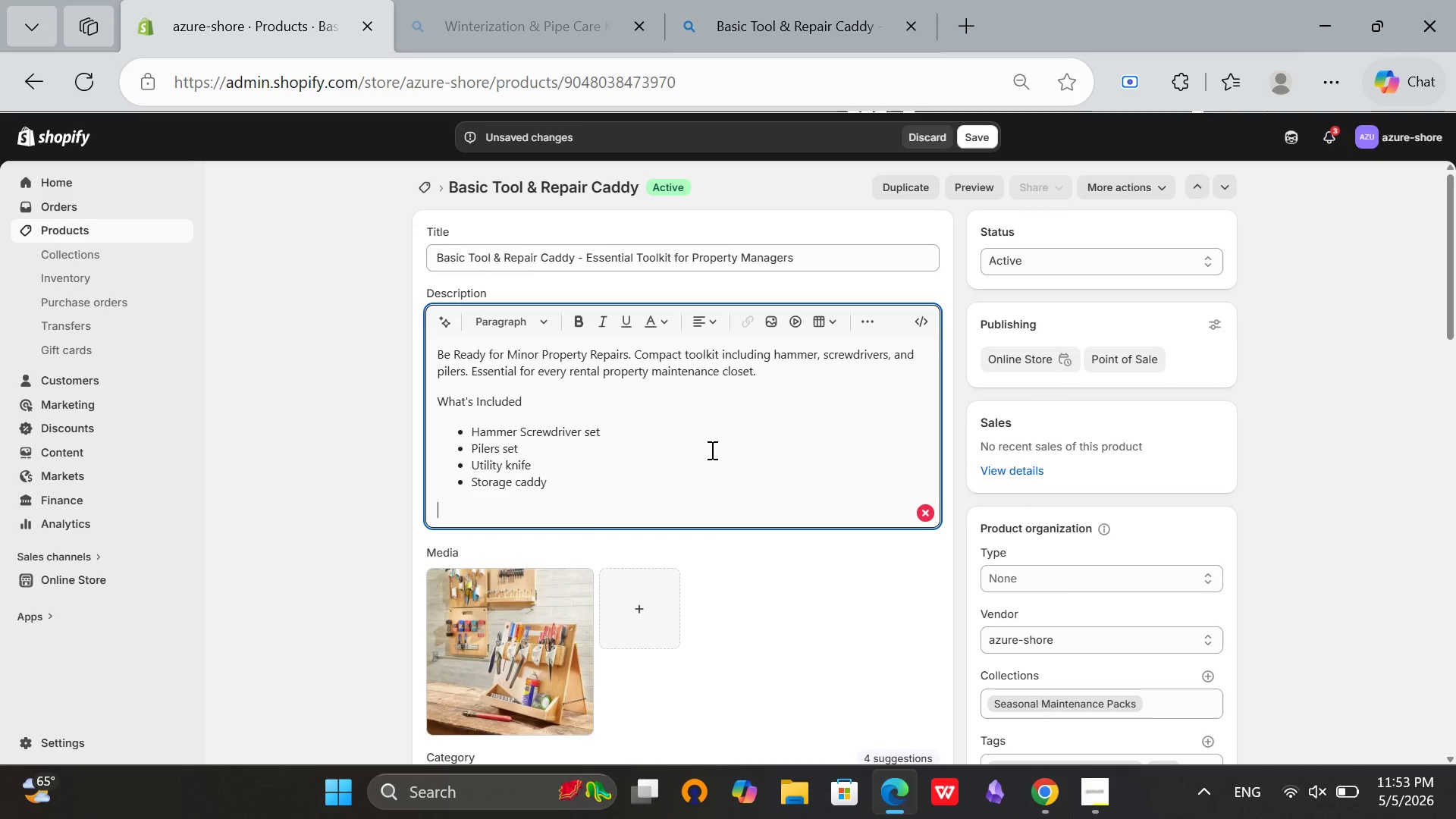 
type(Why Property Owners Choose This)
 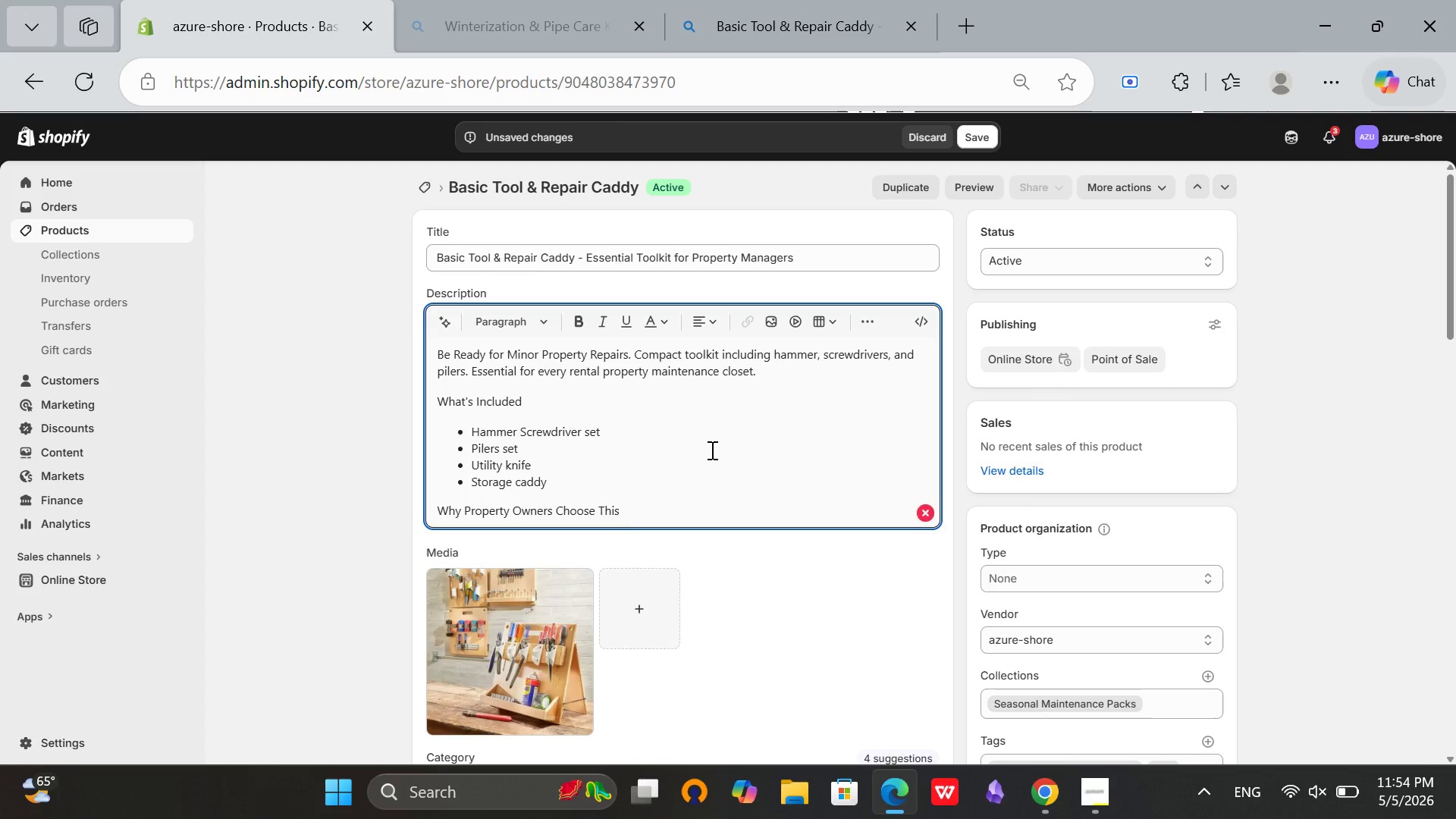 
key(Enter)
 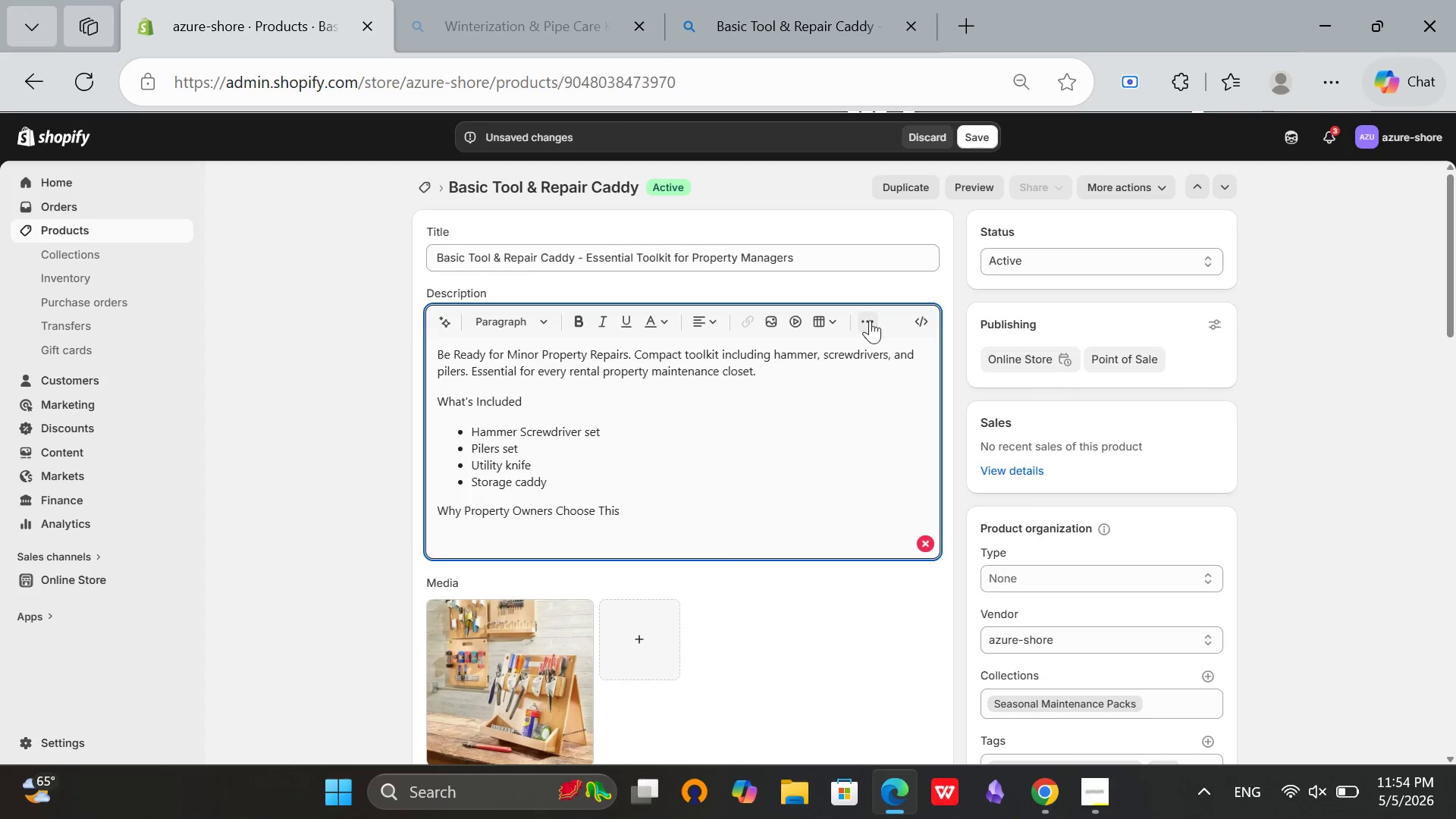 
left_click([874, 315])
 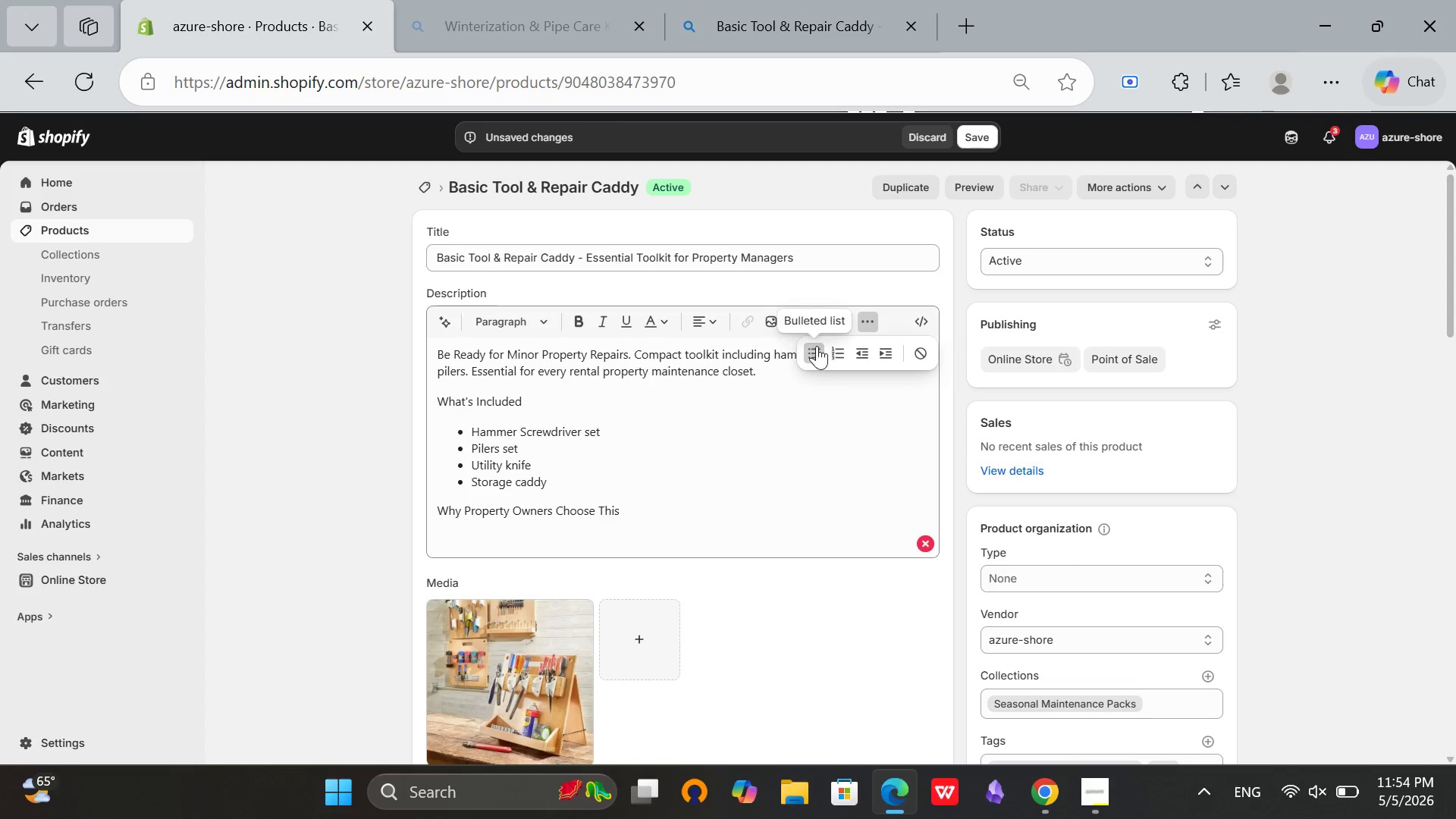 
left_click([813, 347])
 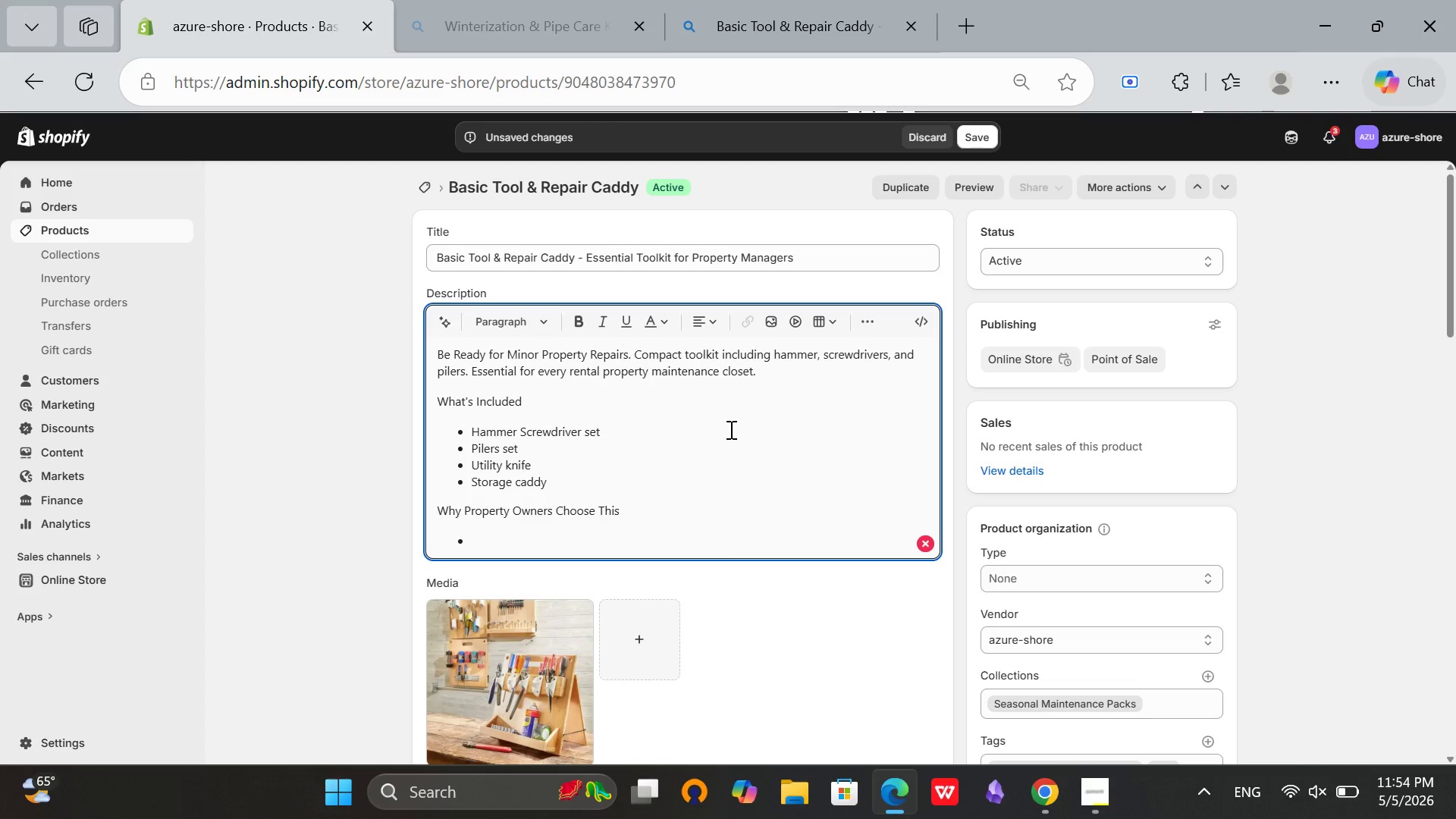 
type(Quick)
 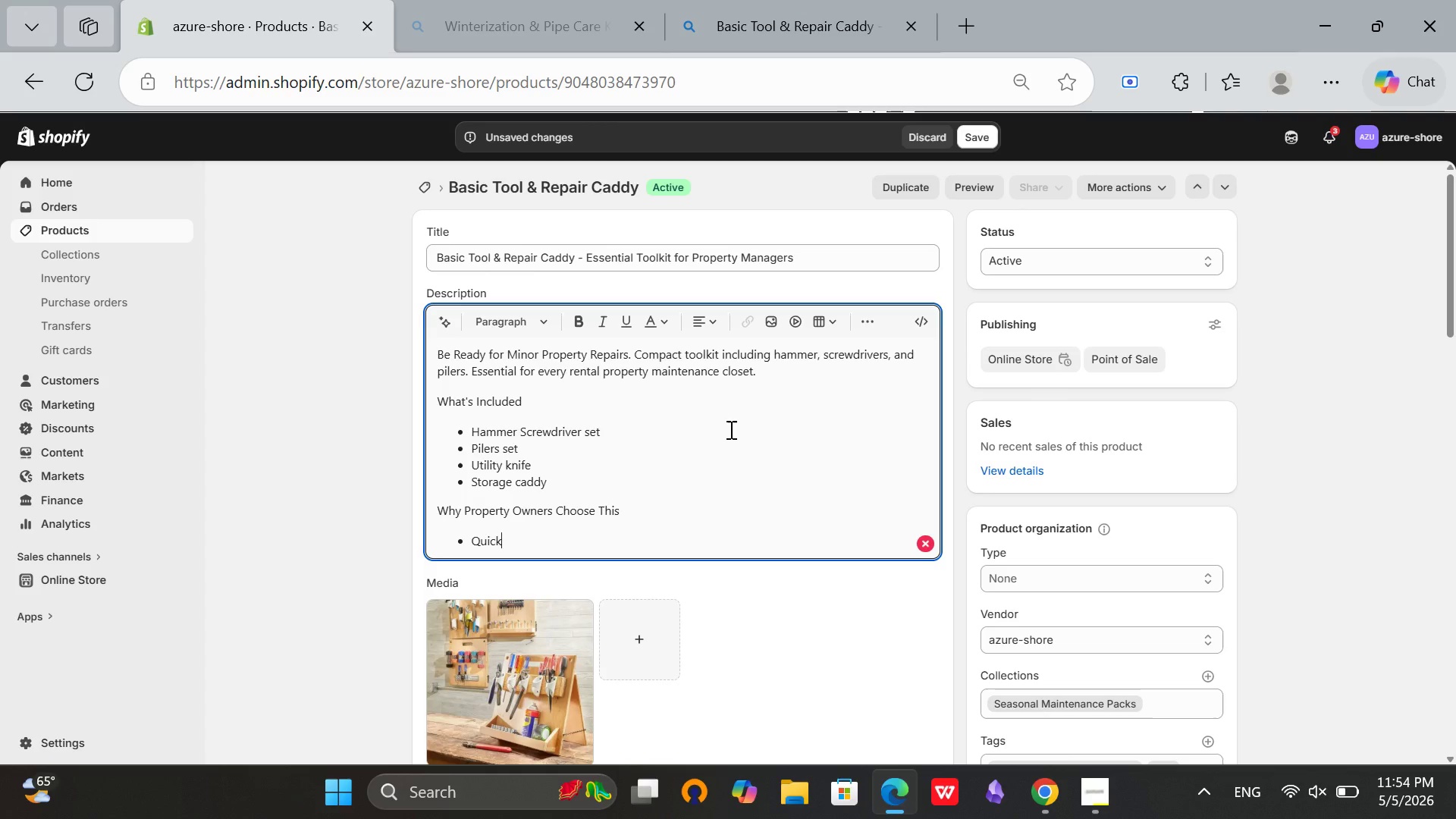 
type( repair caba)
key(Backspace)
key(Backspace)
type(pability)
 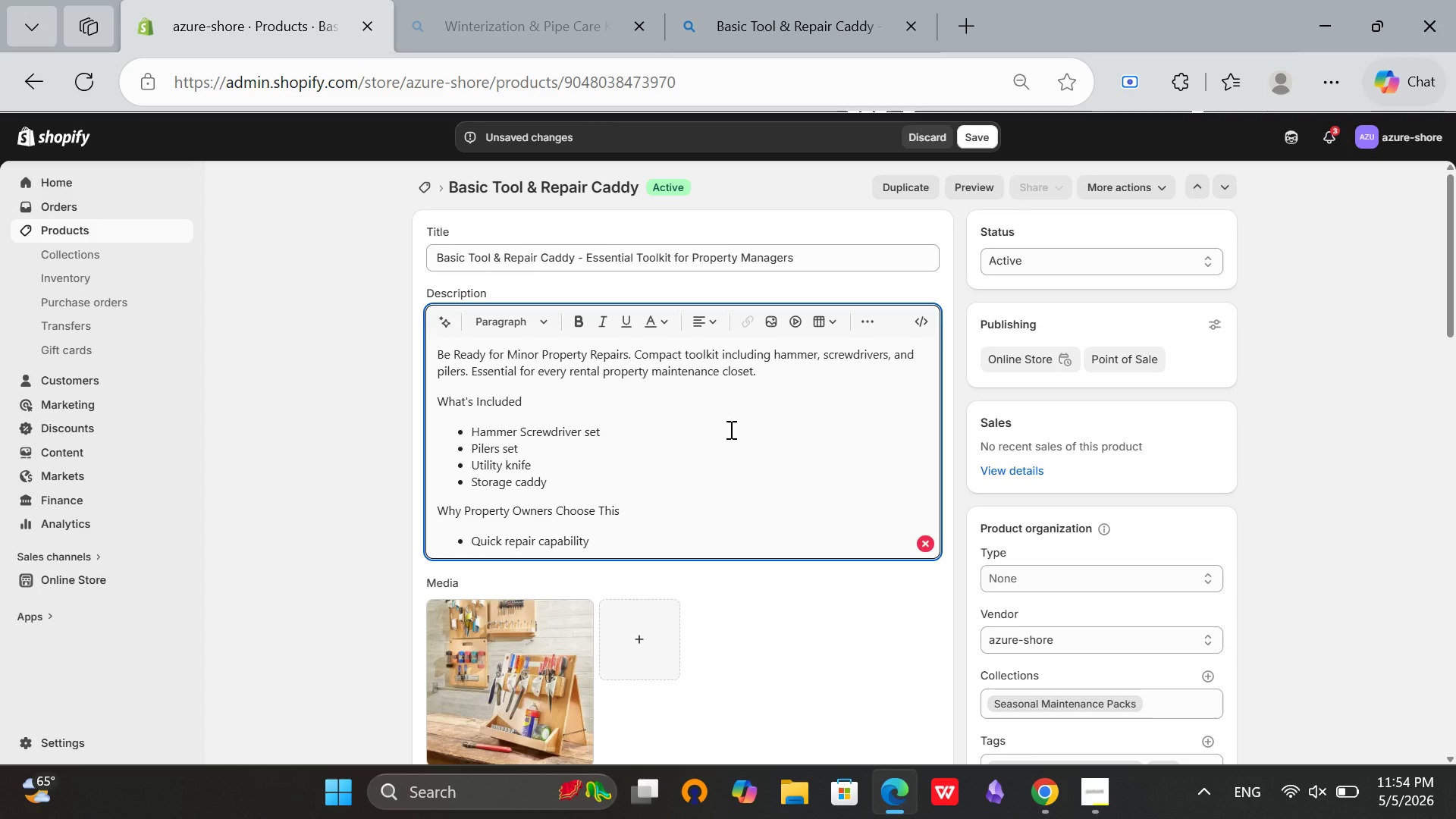 
key(Enter)
 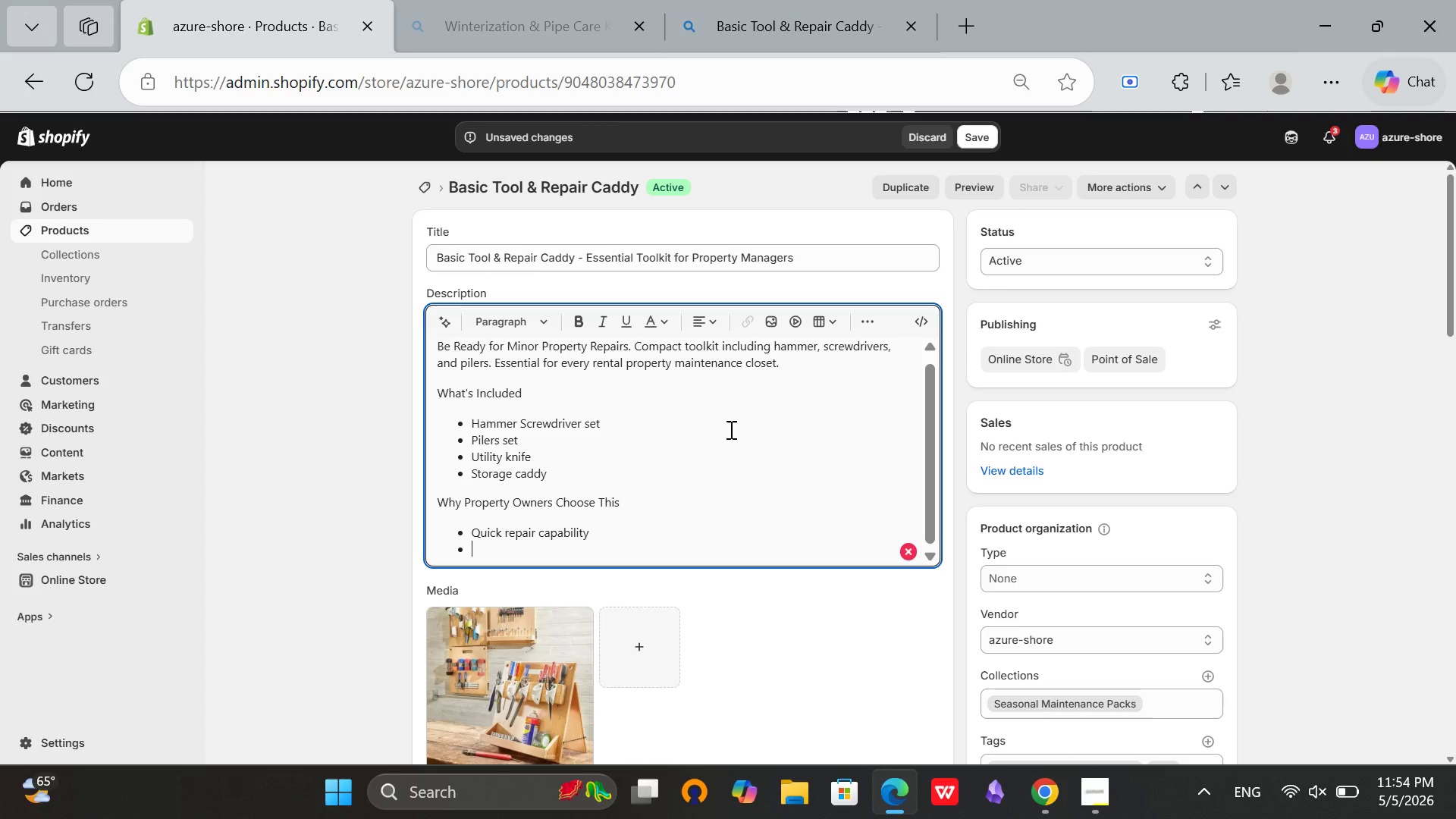 
type(Reduces maintenance calls)
 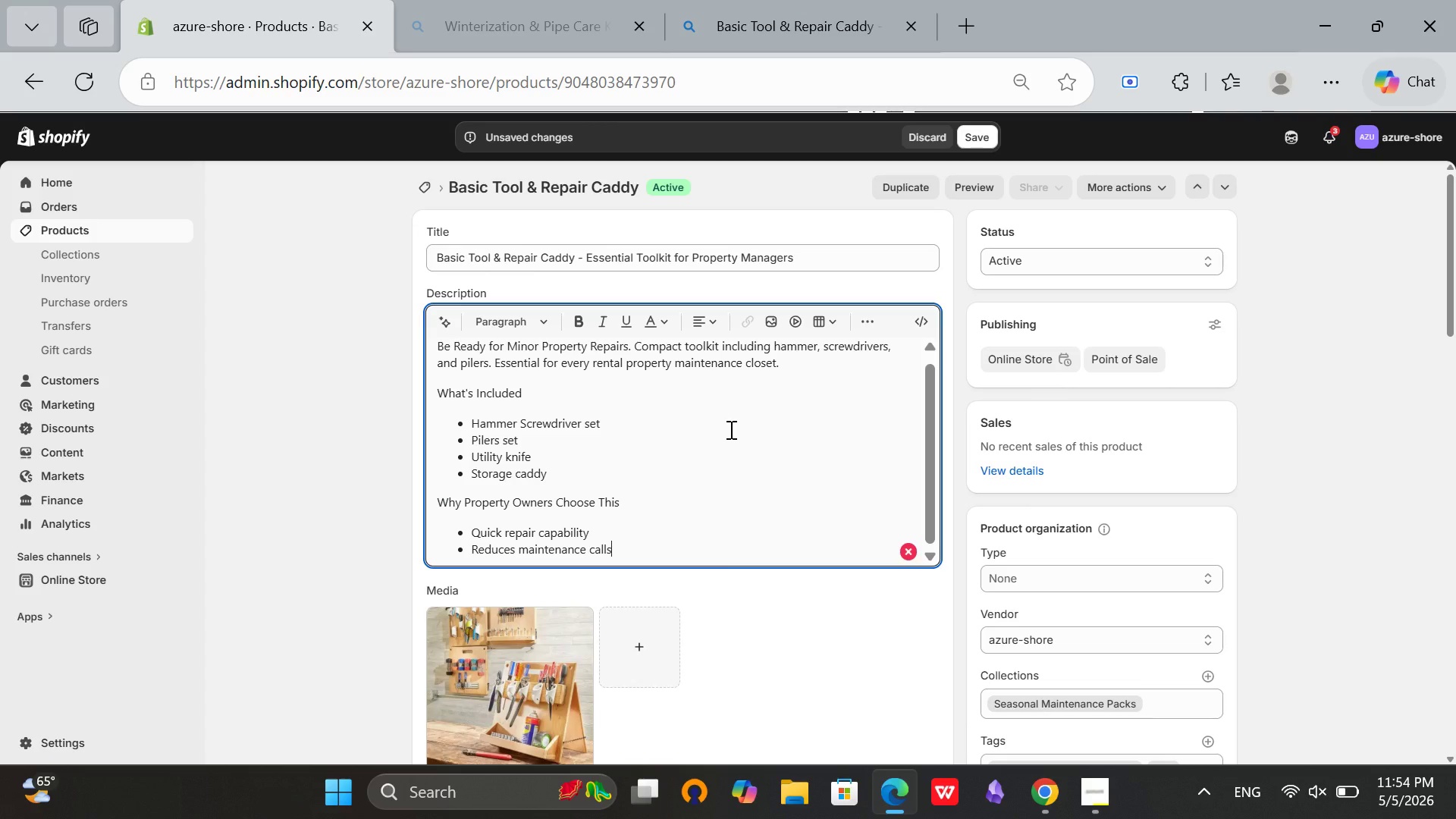 
key(Enter)
 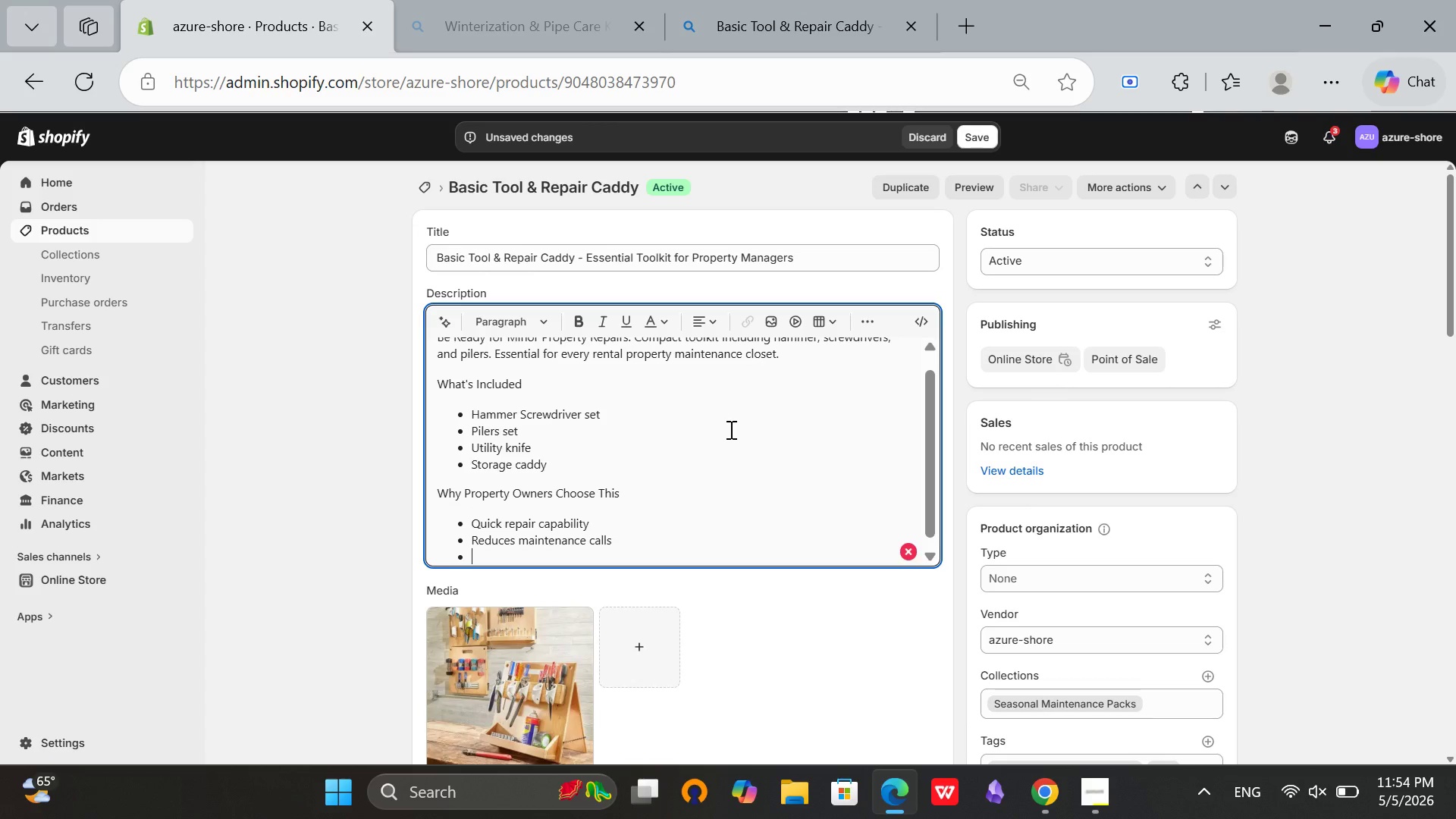 
type(Professional appreance)
 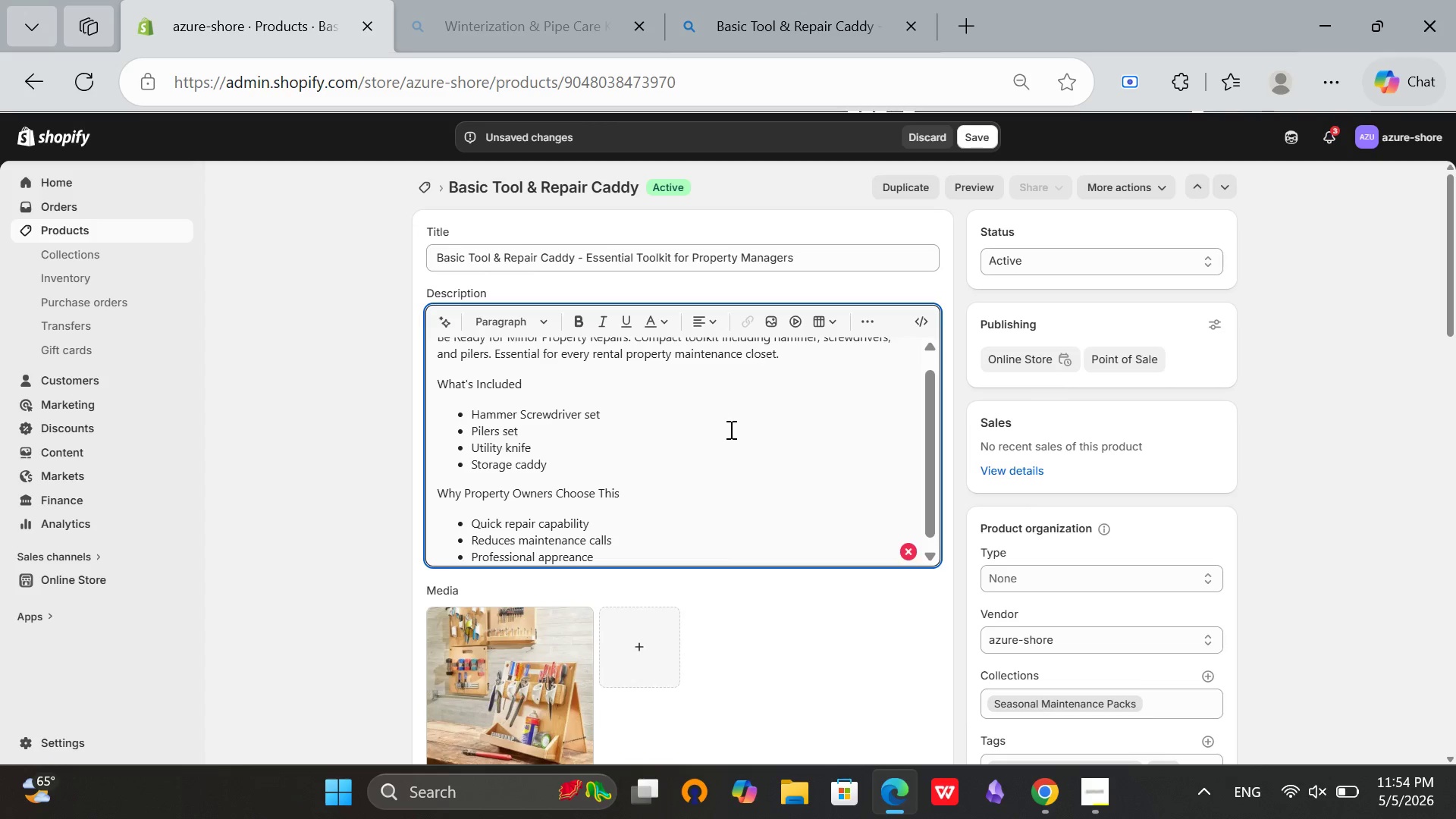 
key(Enter)
 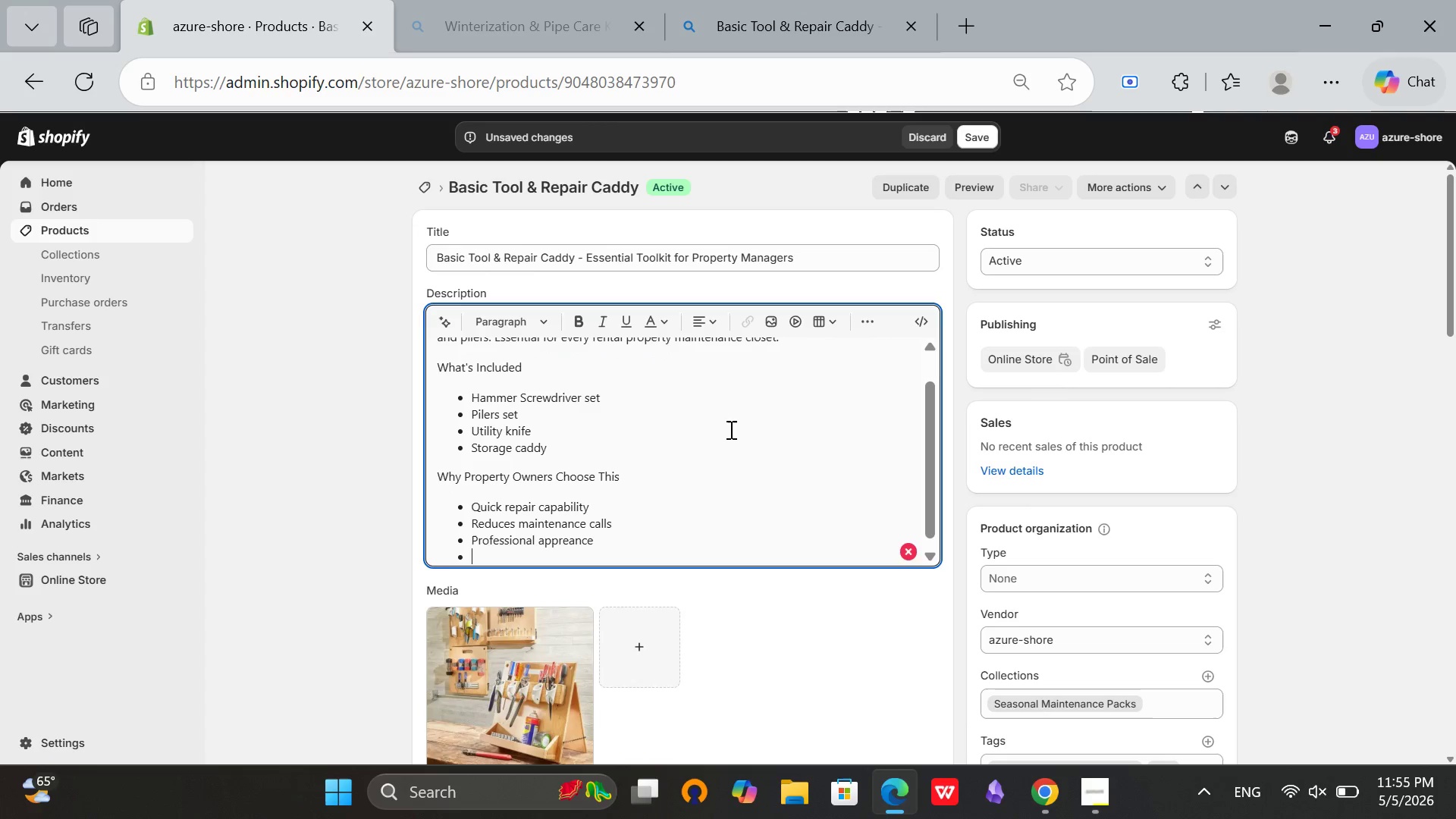 
key(CapsLock)
 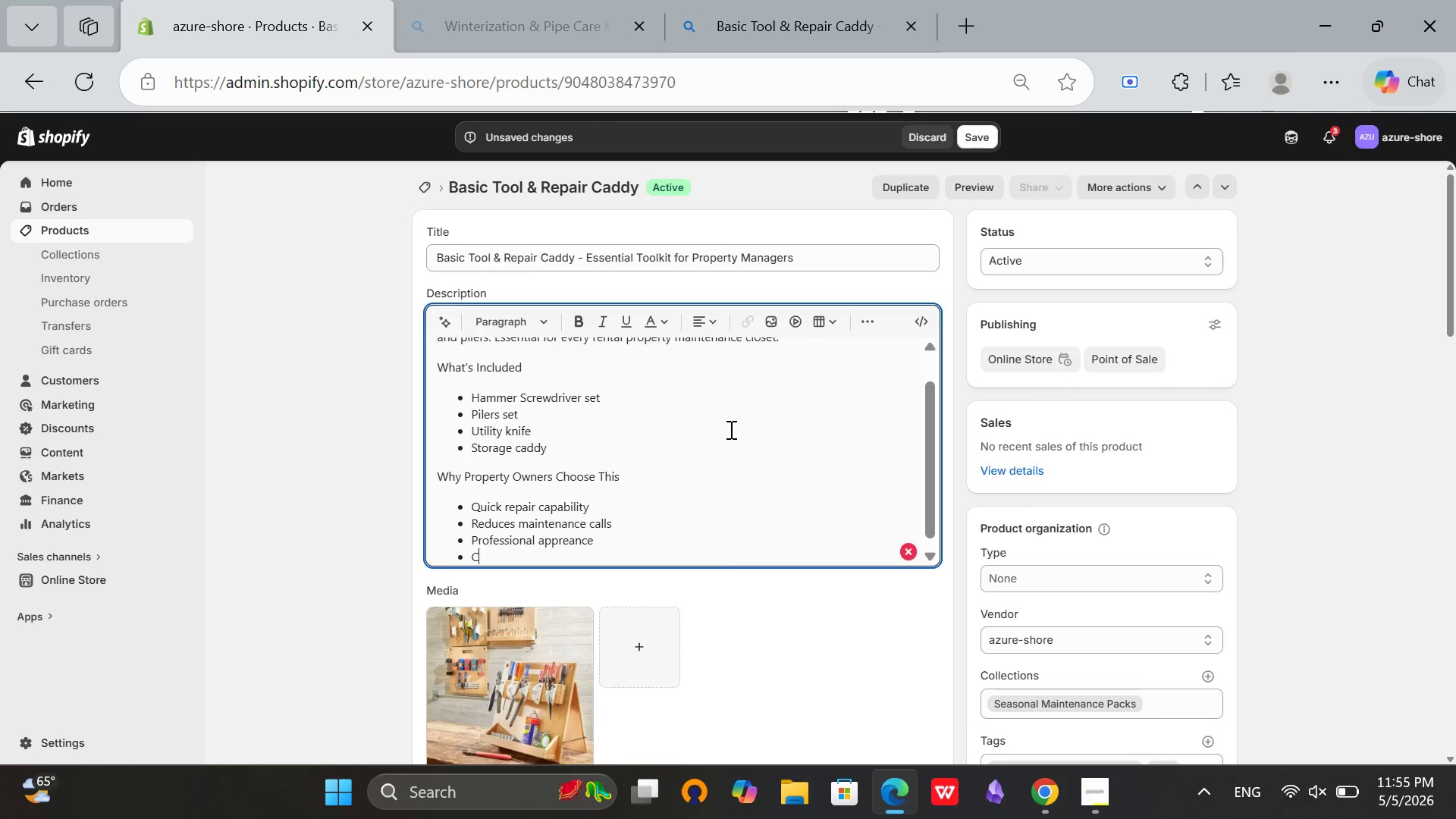 
key(C)
 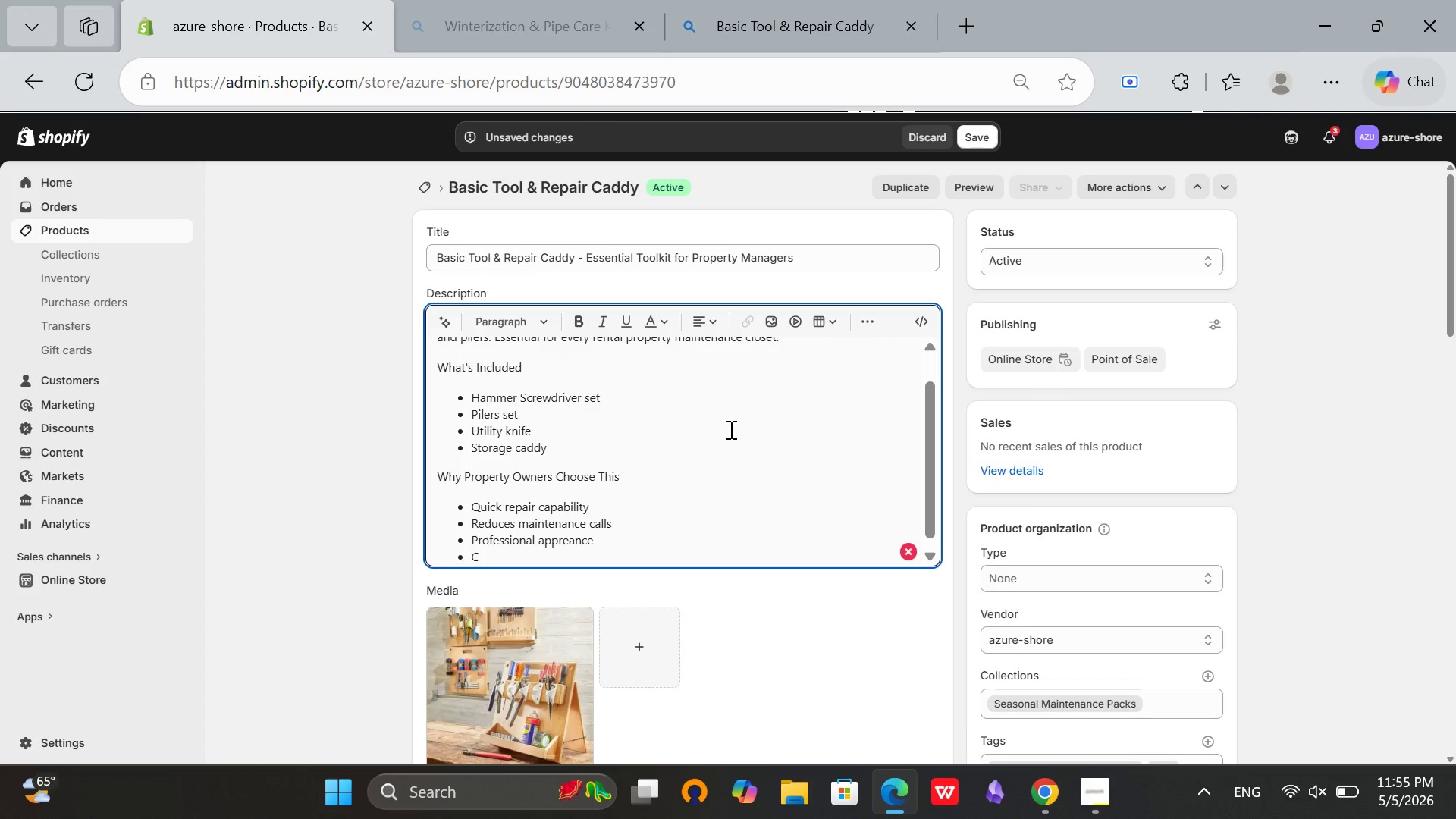 
key(CapsLock)
 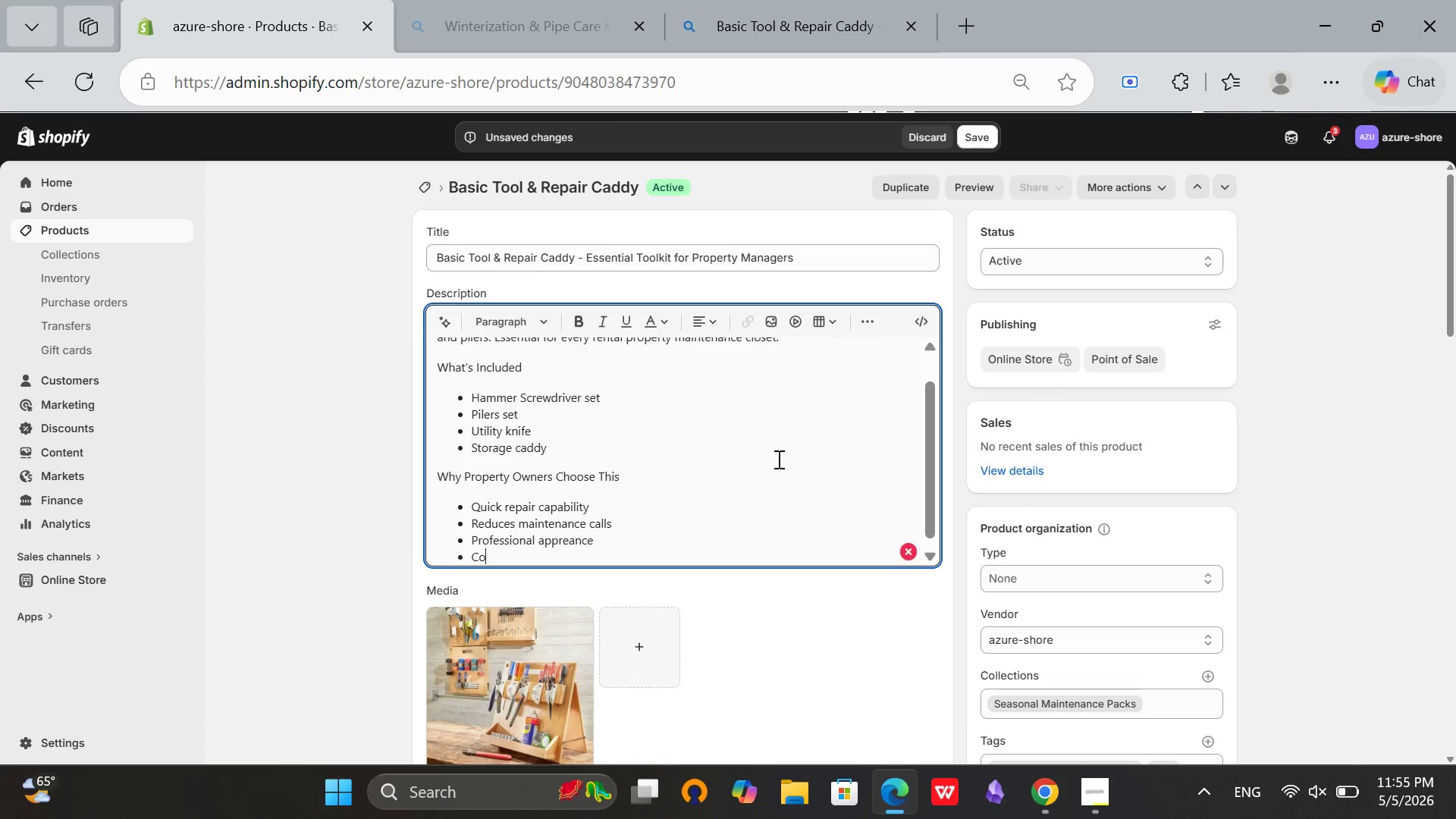 
key(O)
 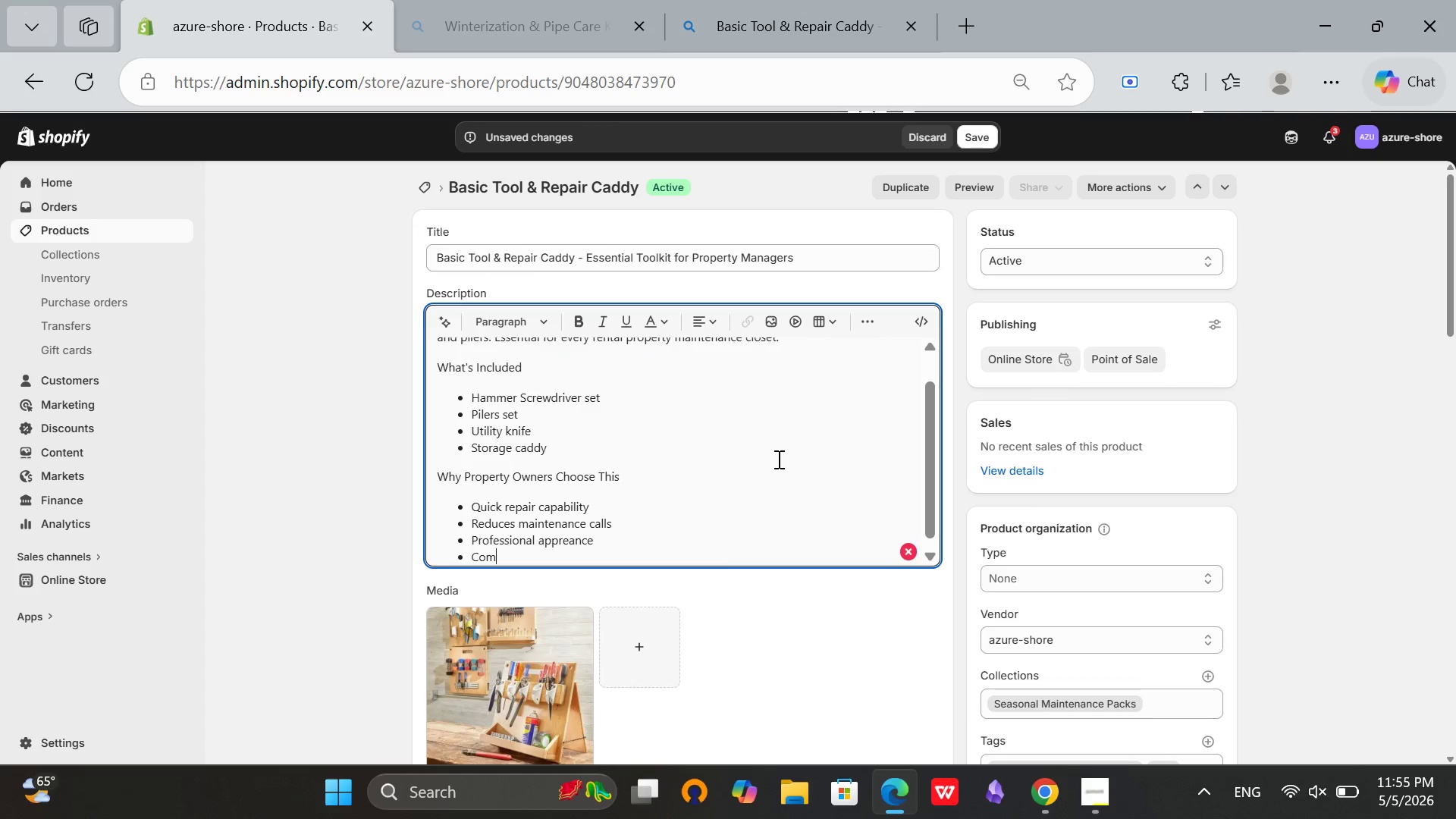 
type(mplete starter set)
 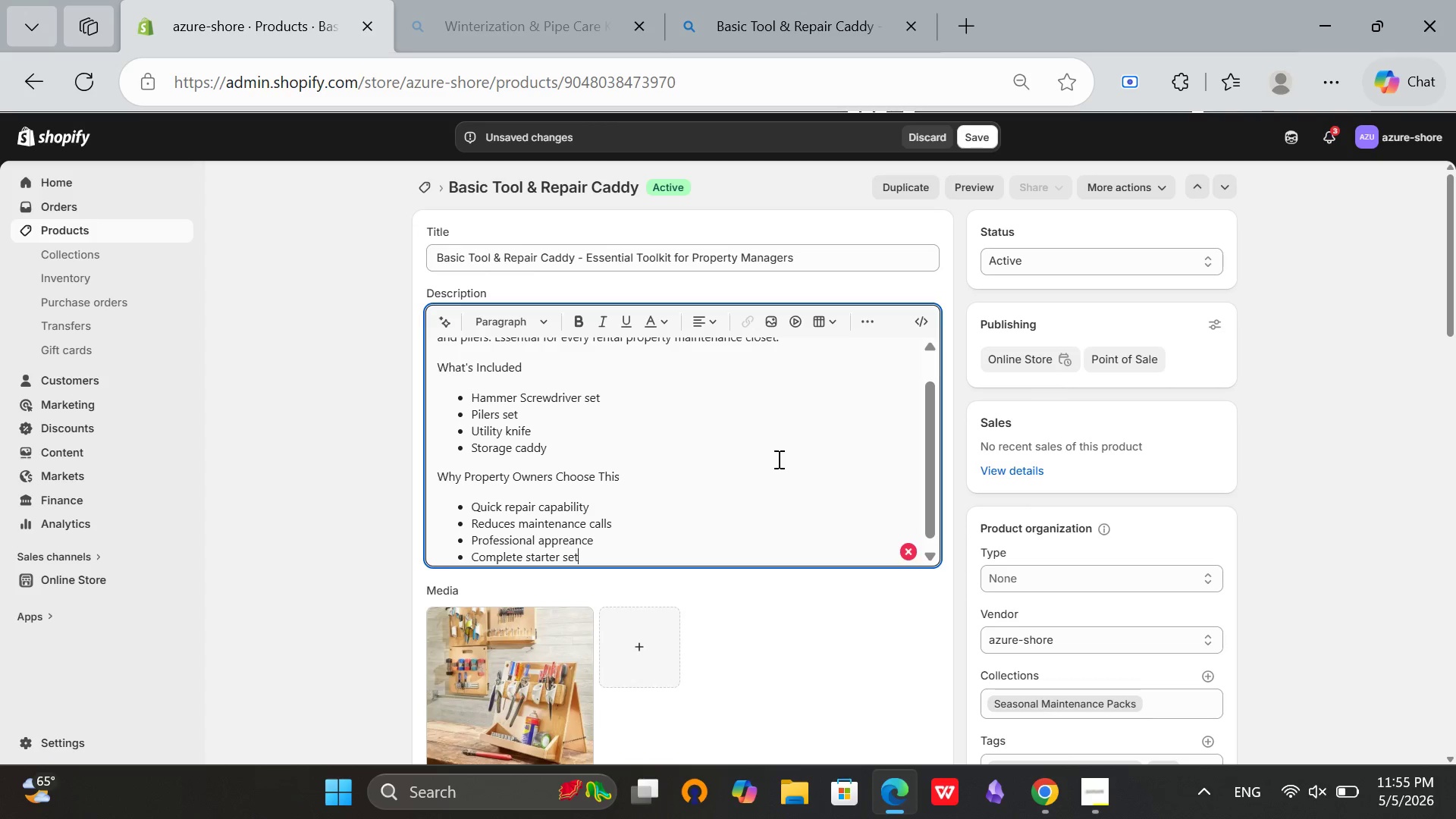 
key(Enter)
 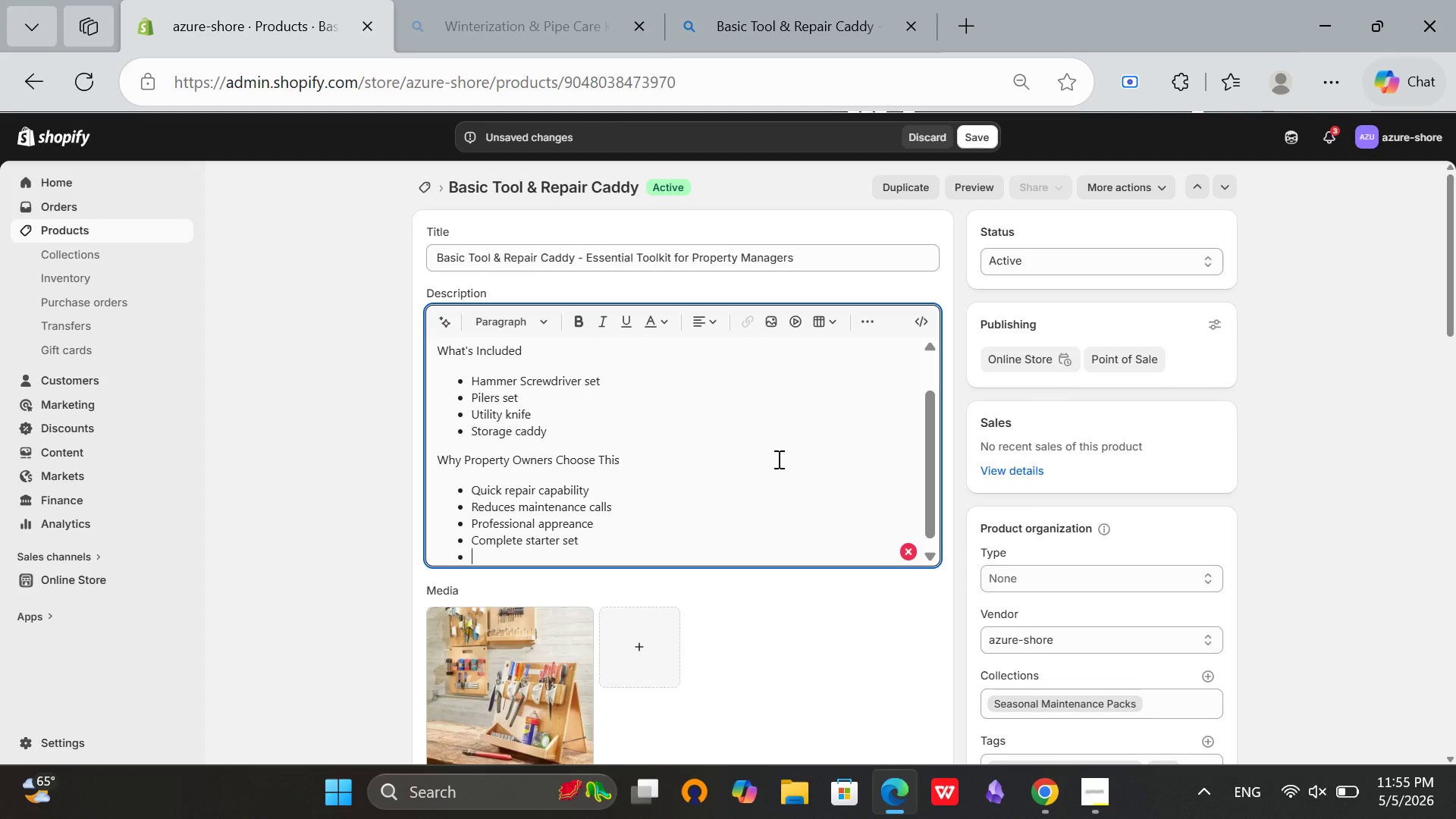 
type(Every property needs one)
 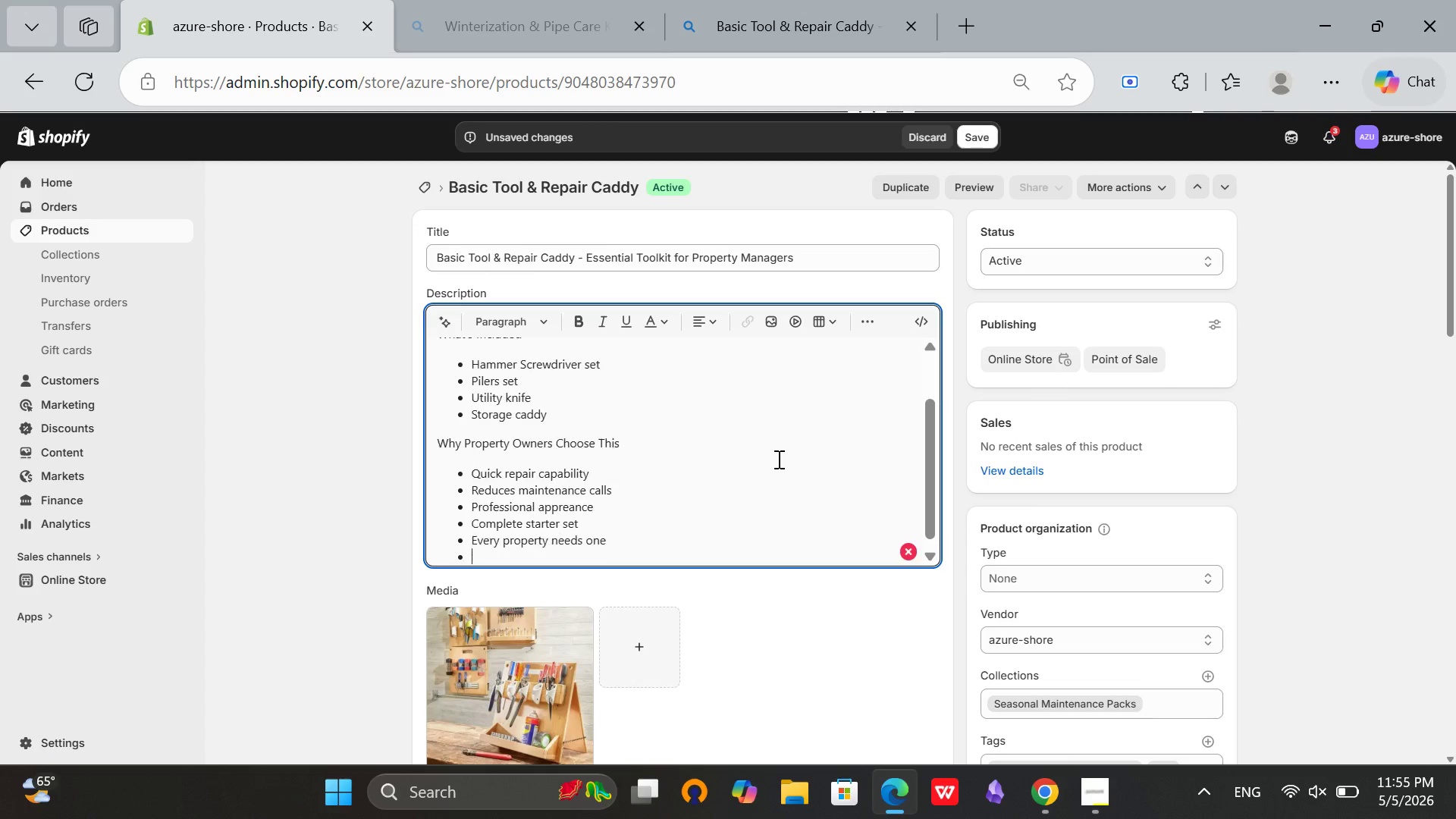 
key(Enter)
 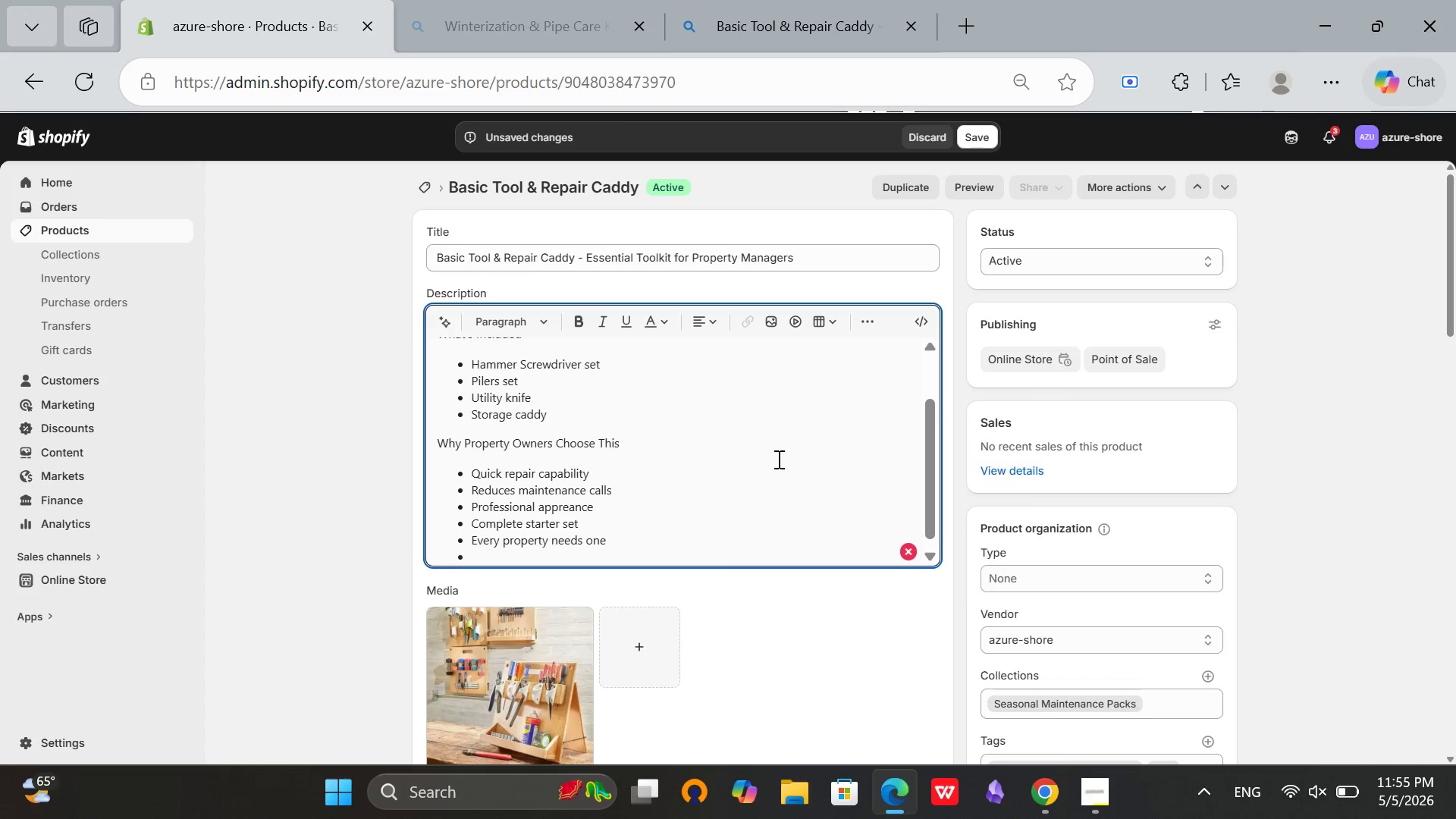 
type(Trusted by Azure Shir)
key(Backspace)
key(Backspace)
type(ore)
 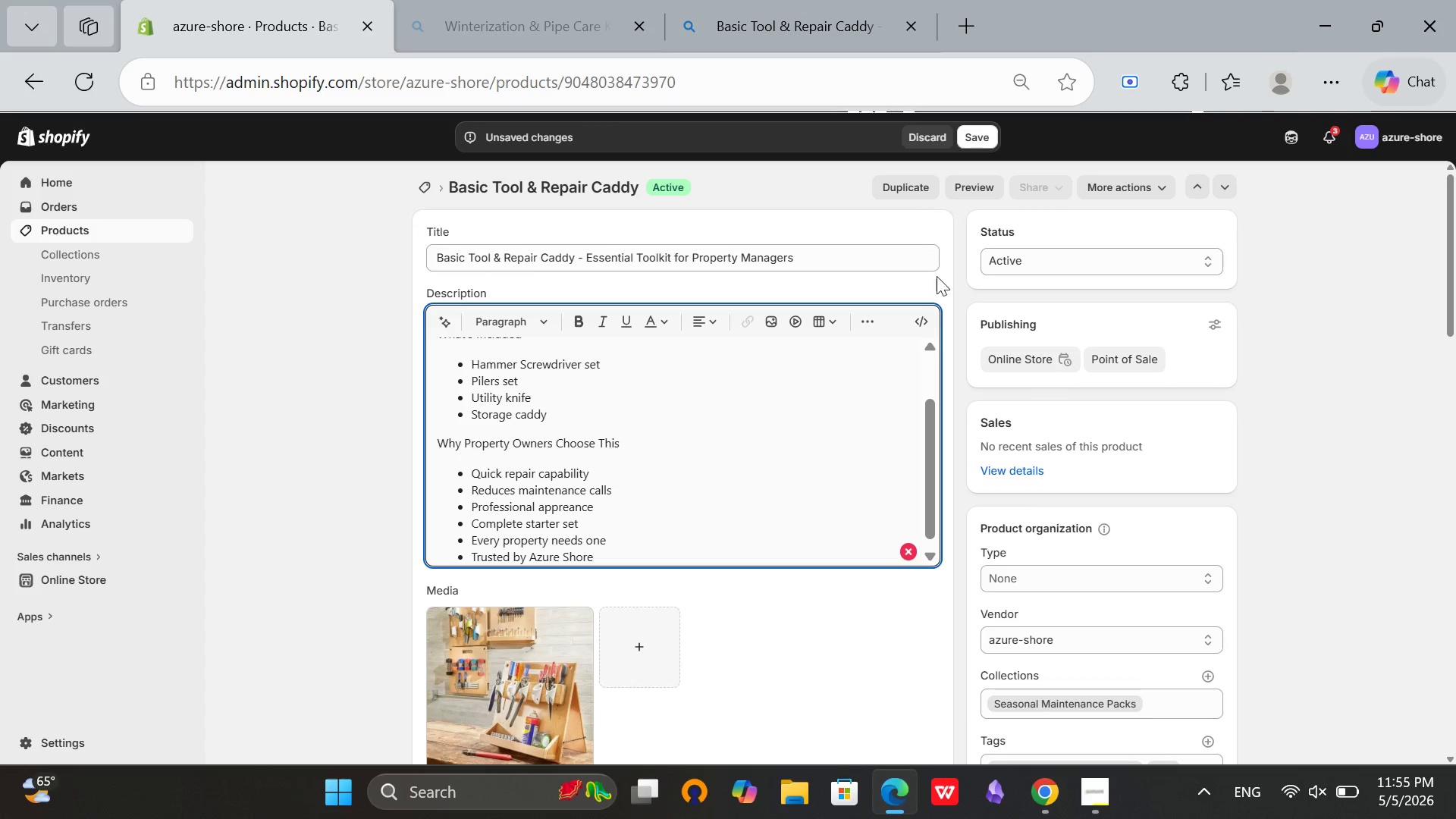 
scroll: coordinate [1426, 429], scroll_direction: down, amount: 3.0
 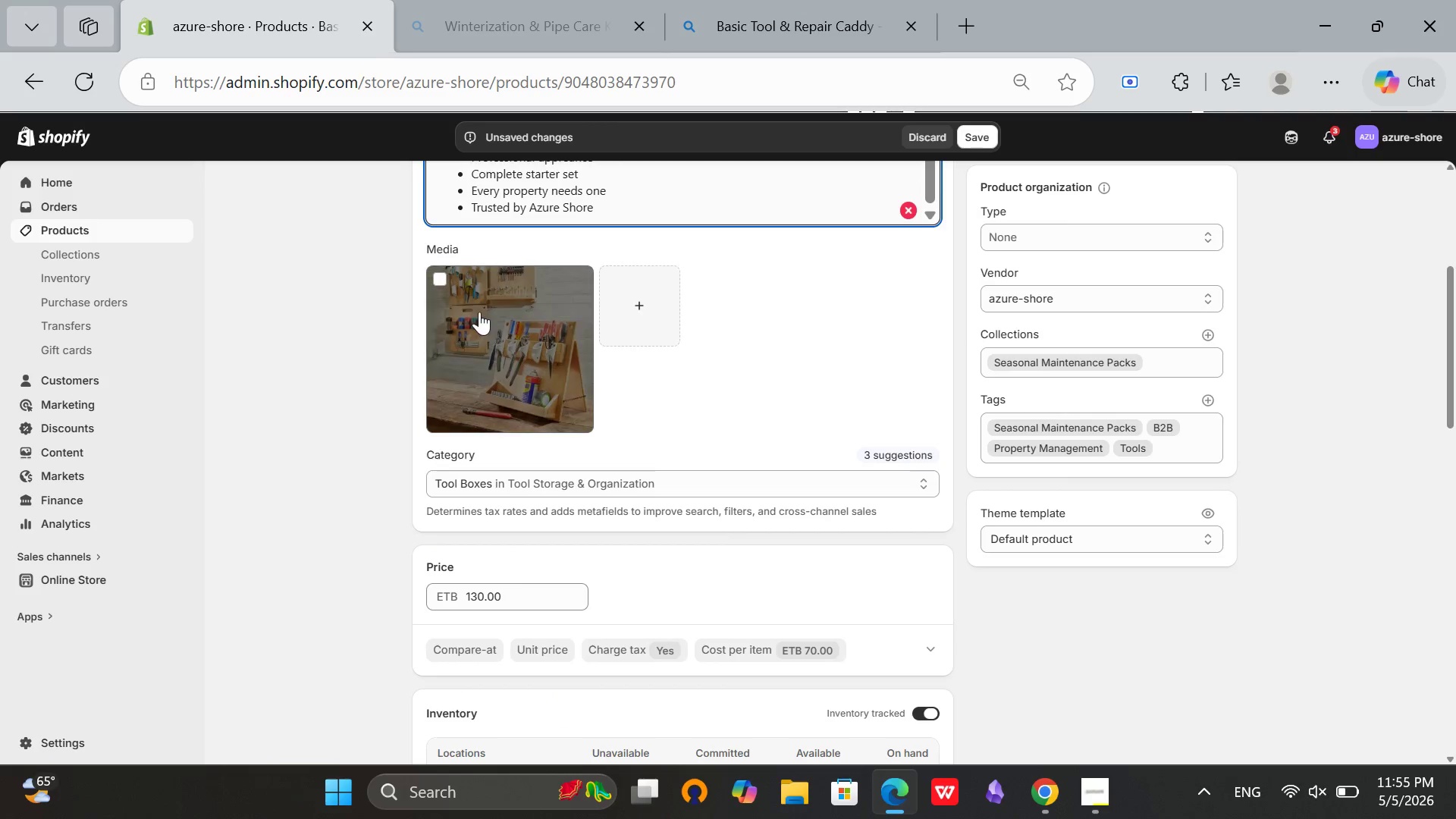 
left_click([479, 311])
 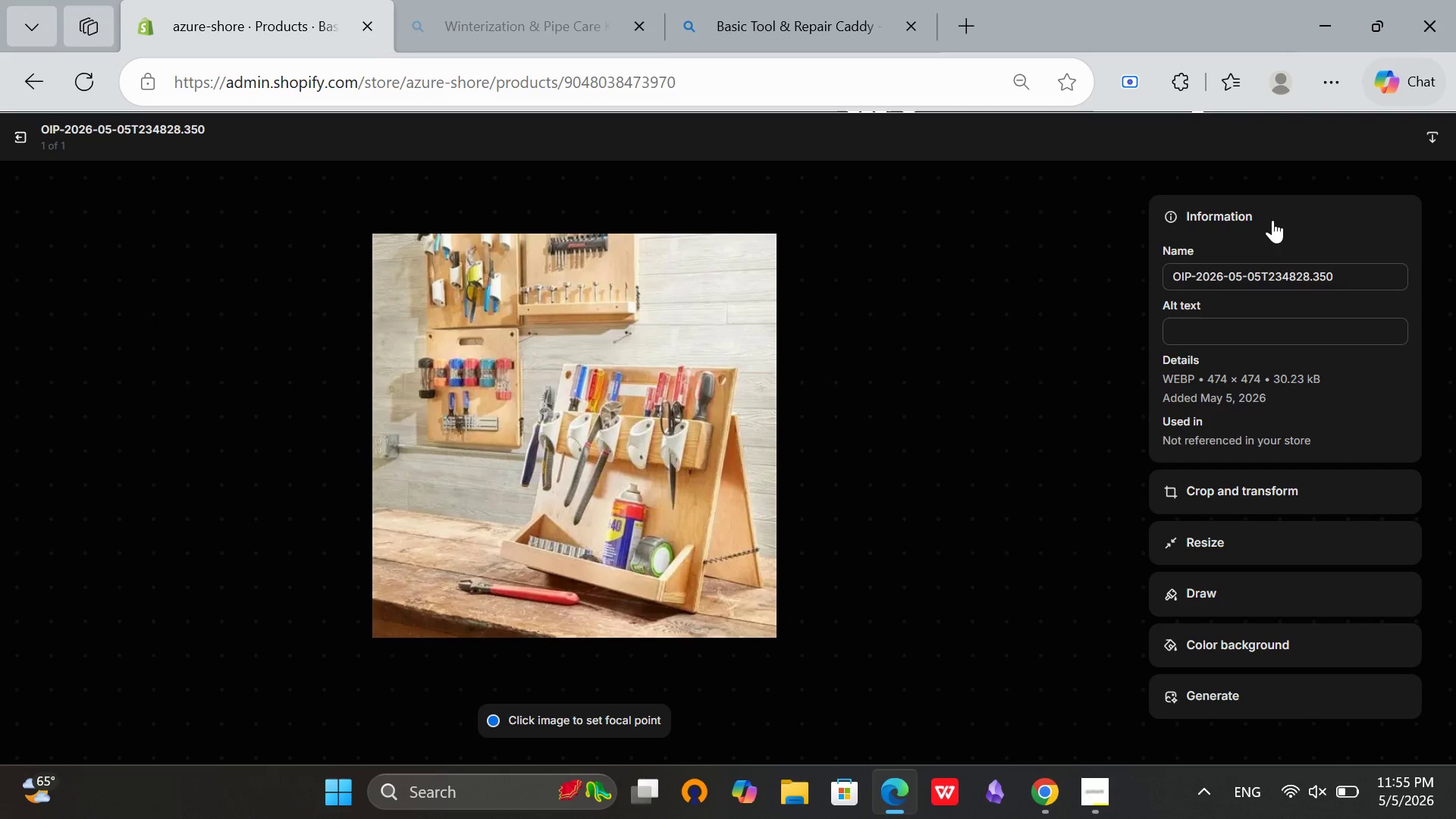 
left_click([1243, 325])
 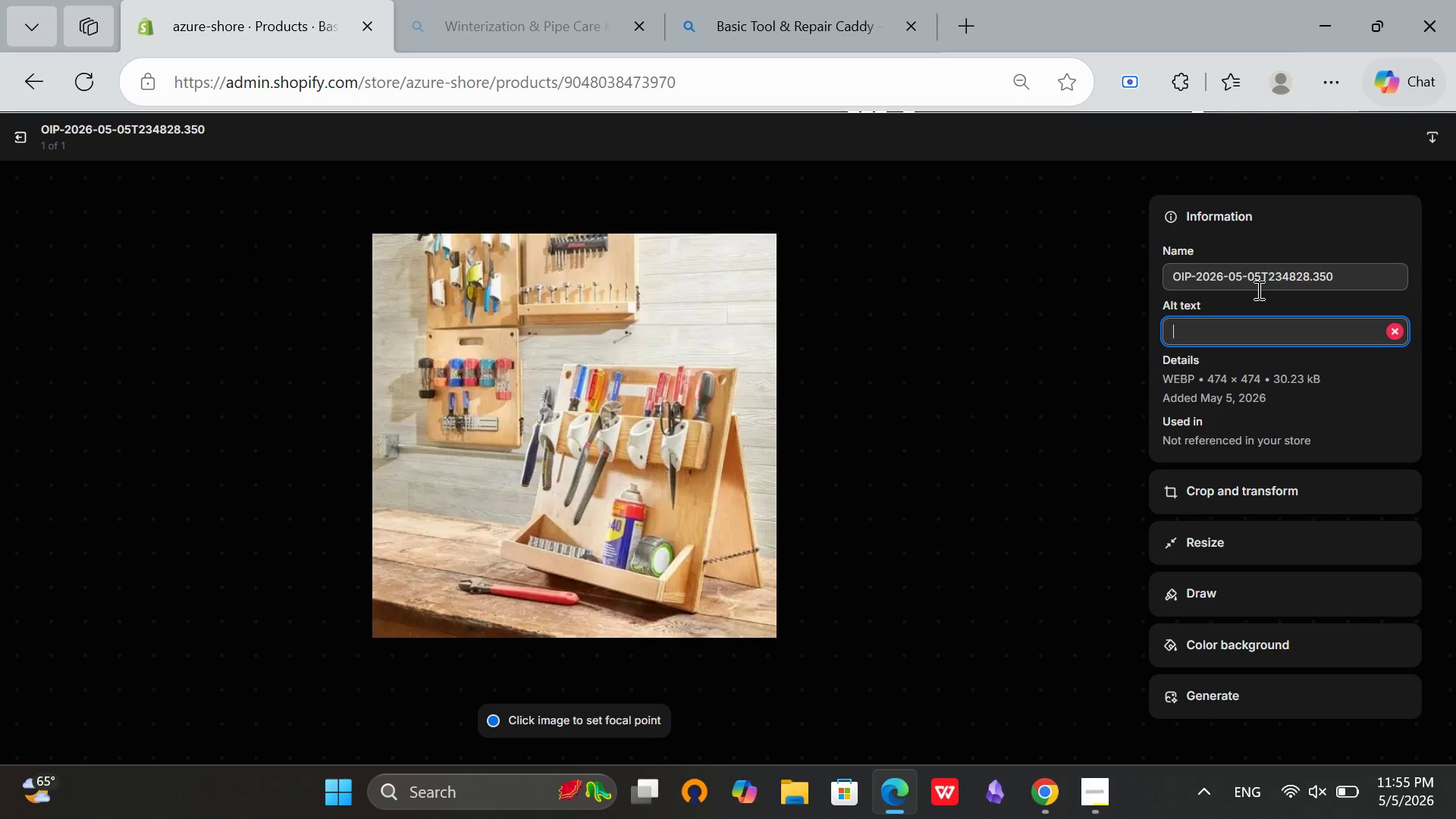 
wait(20.75)
 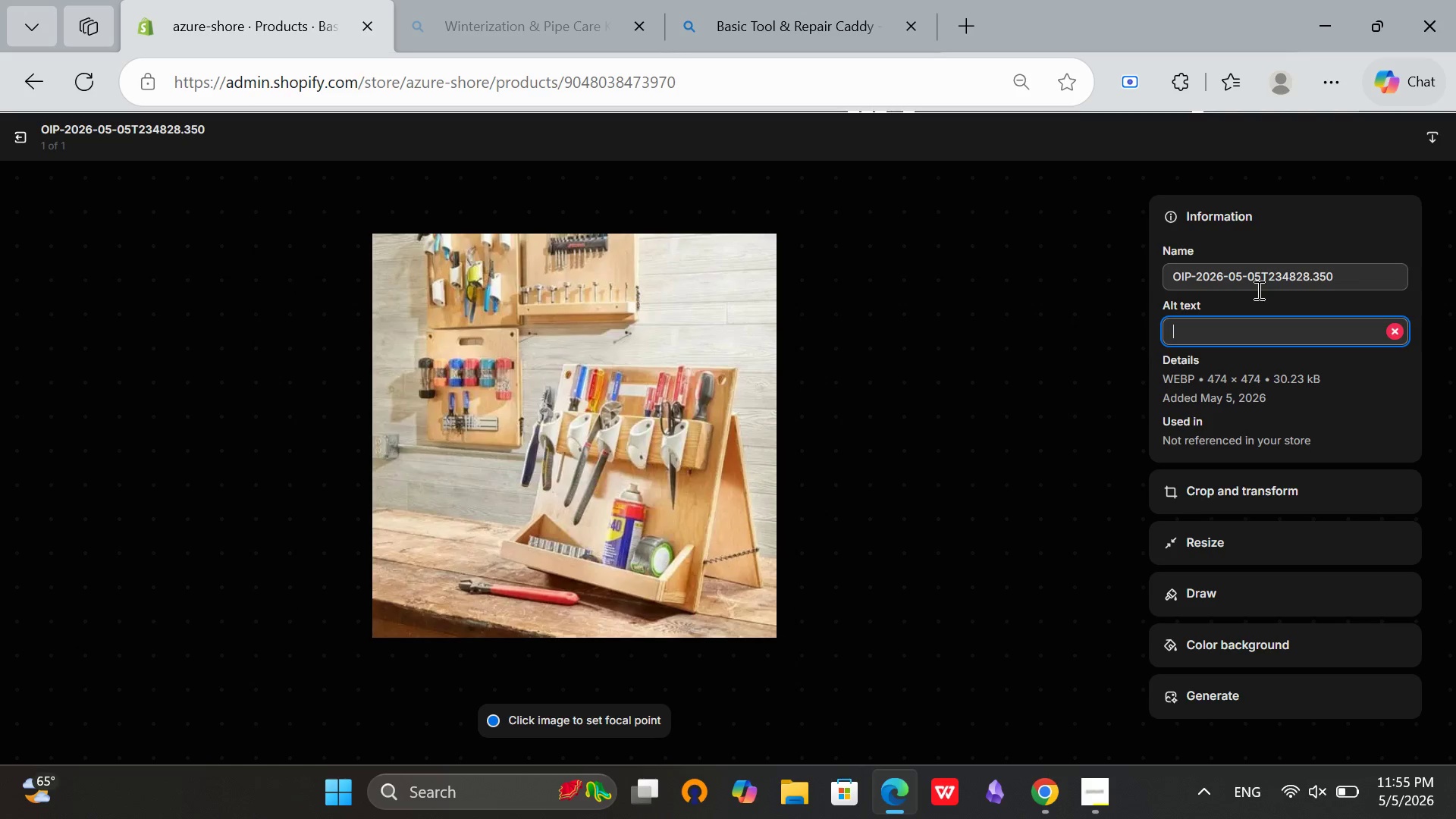 
type(Basic)
 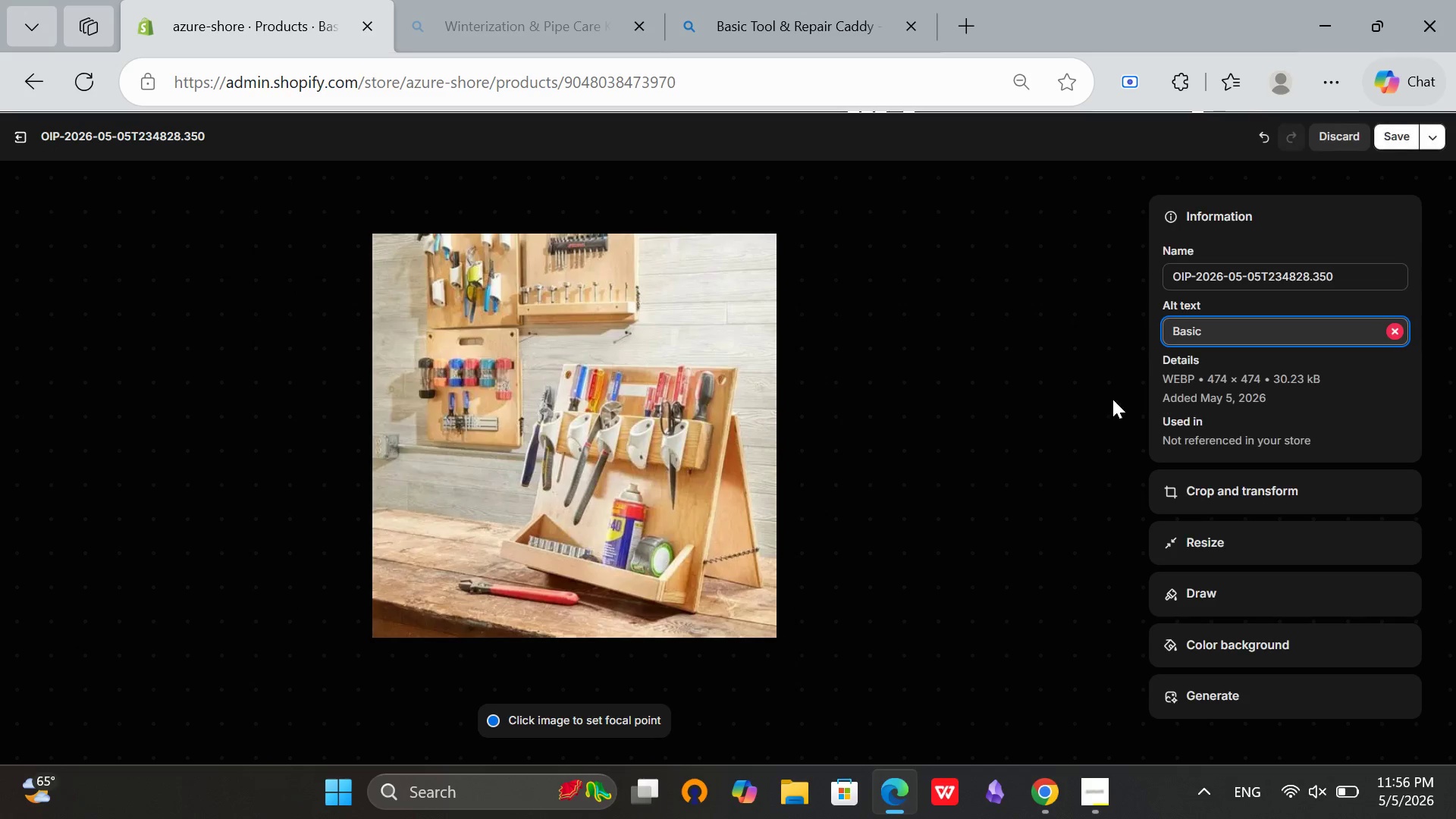 
type( tool and repair)
key(Backspace)
key(Backspace)
key(Backspace)
key(Backspace)
key(Backspace)
type(repair )
 